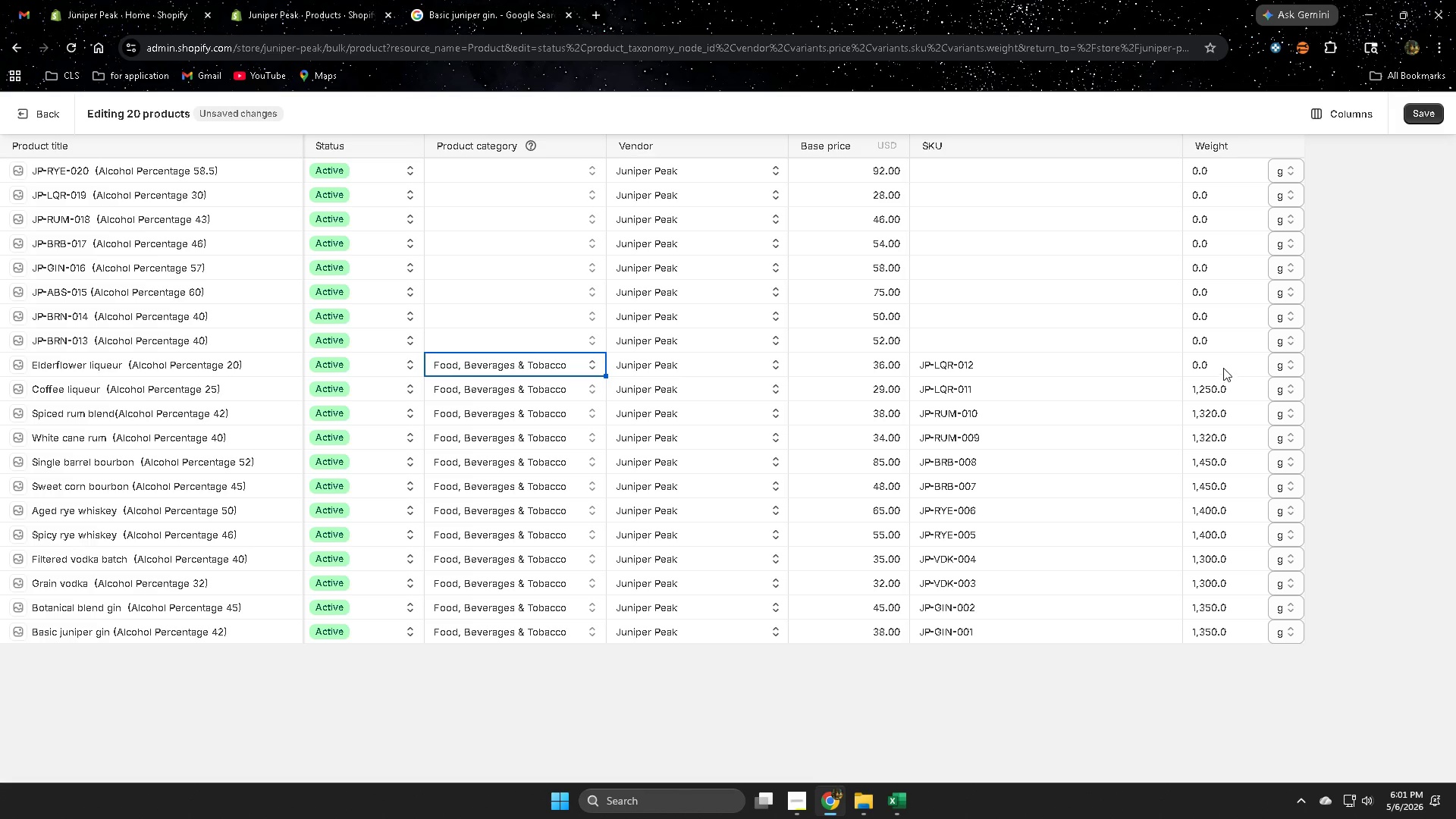 
left_click([287, 496])
 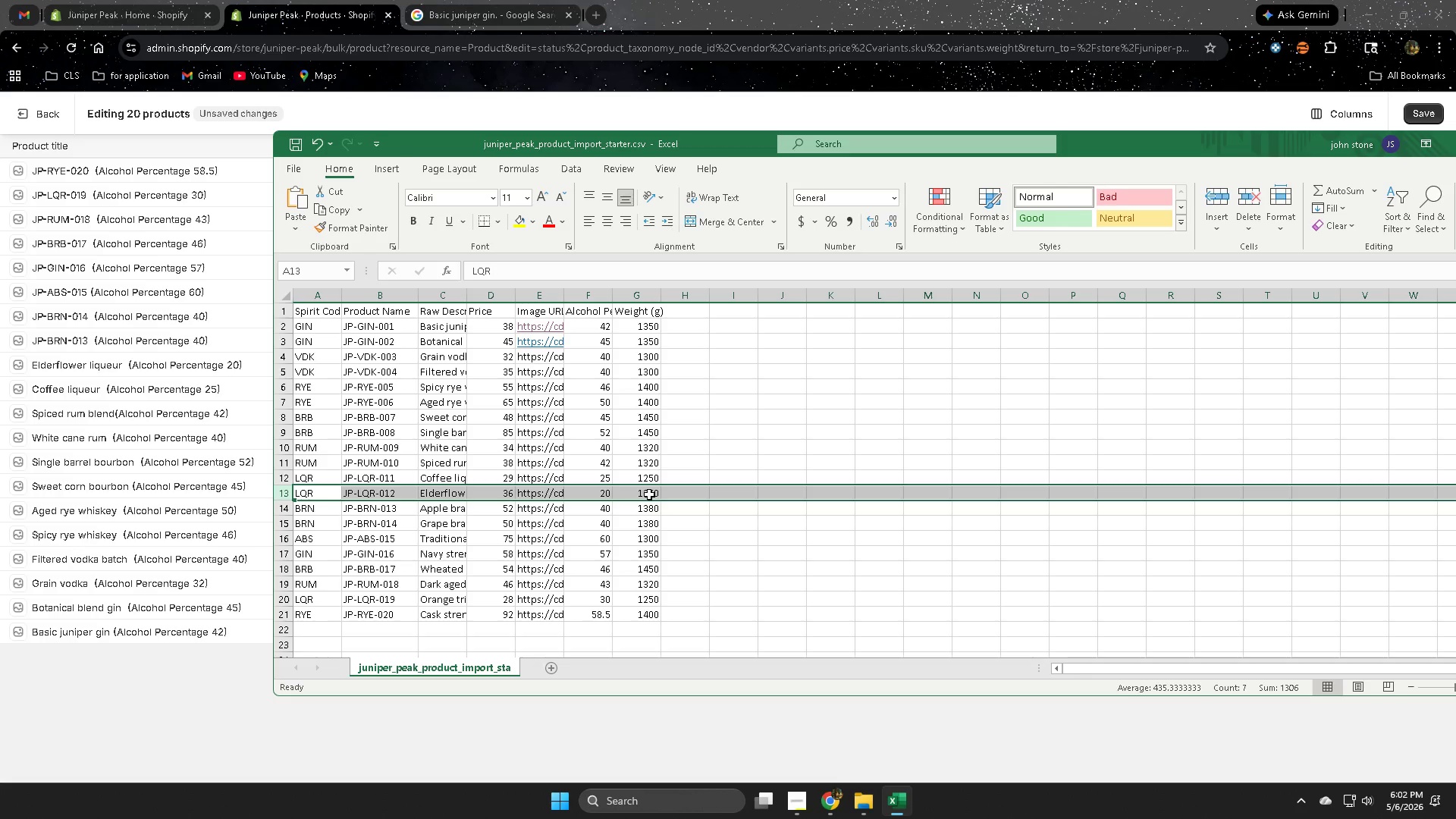 
wait(11.25)
 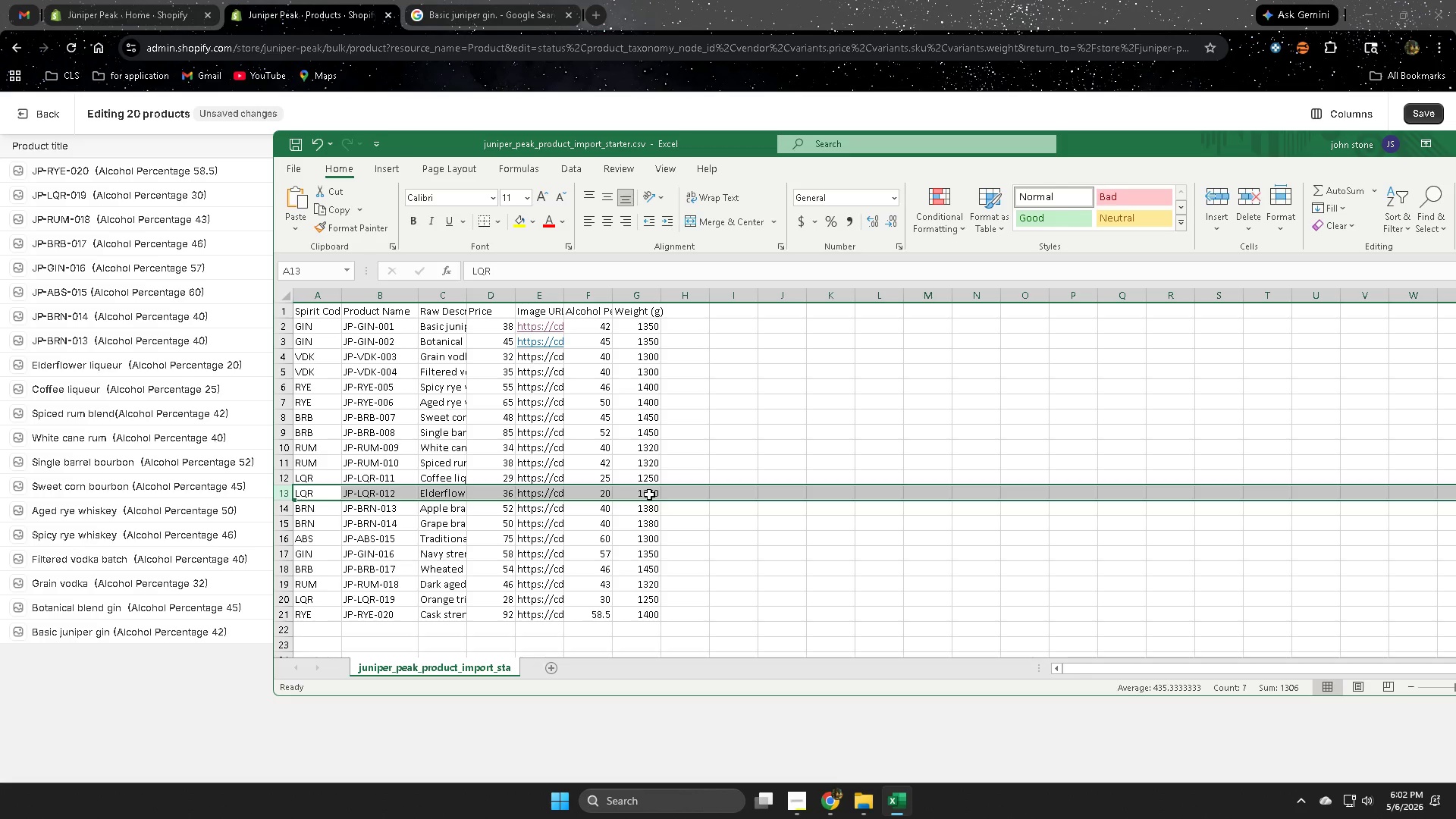 
double_click([643, 493])
 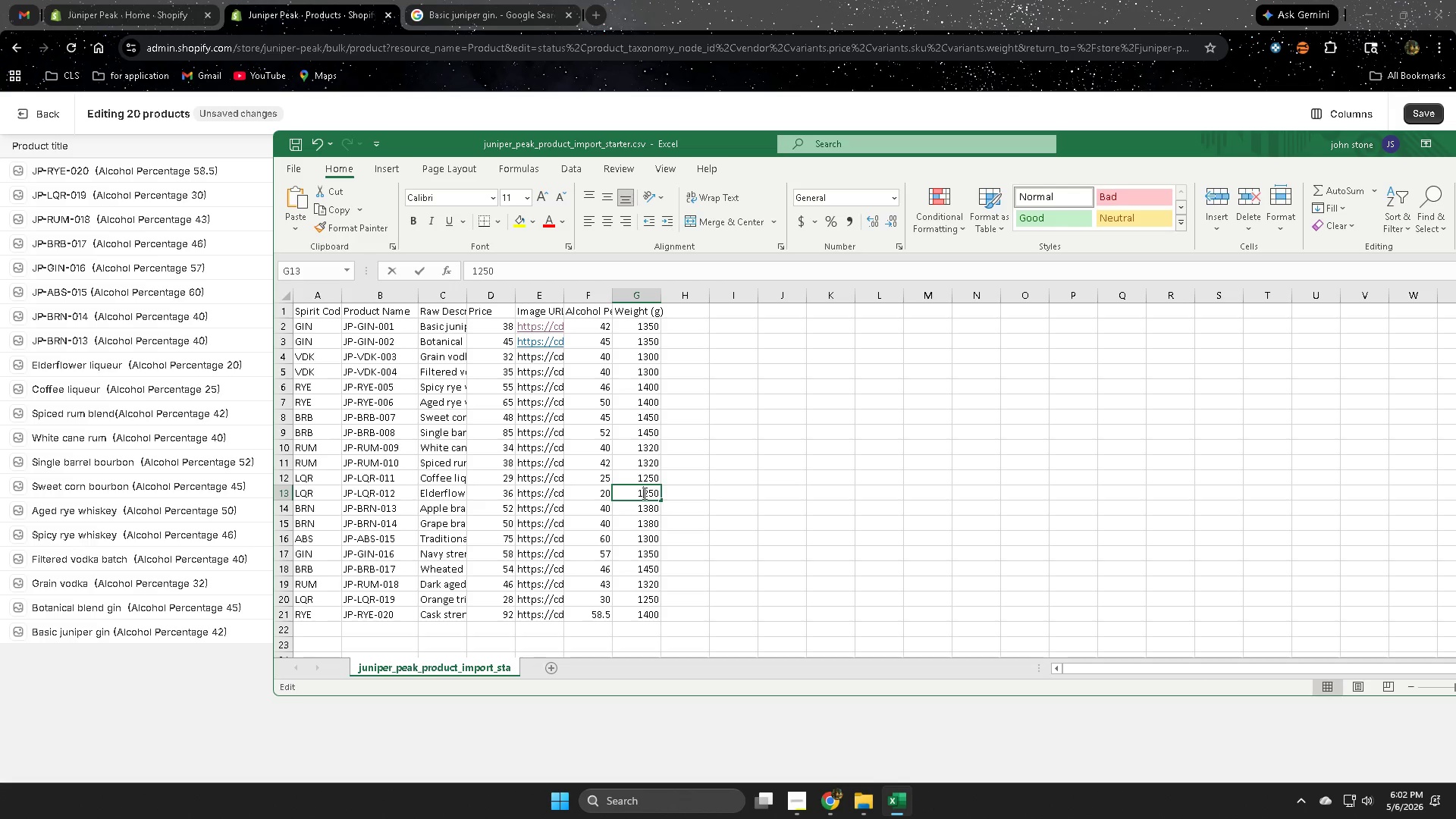 
triple_click([643, 493])
 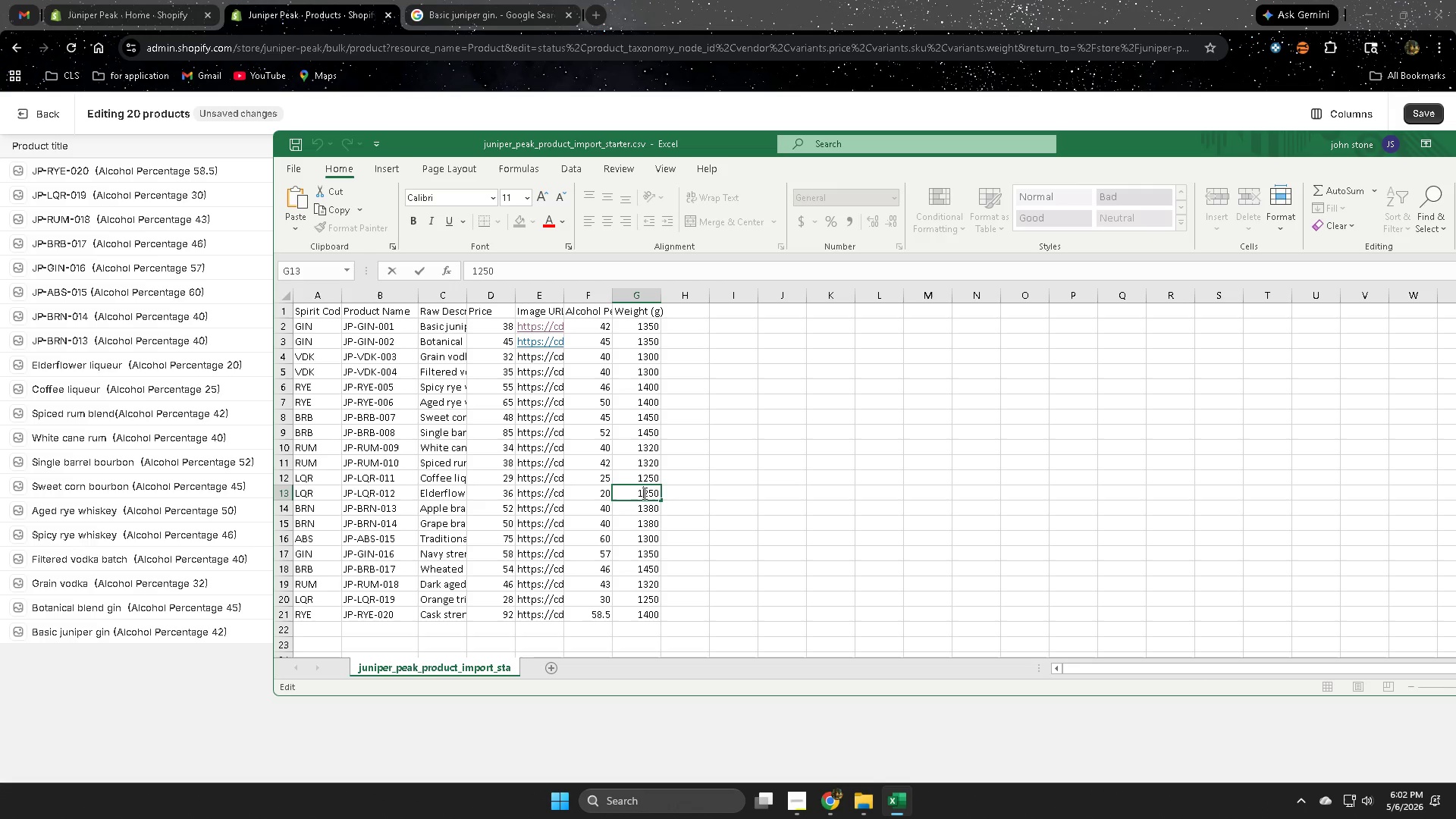 
triple_click([643, 493])
 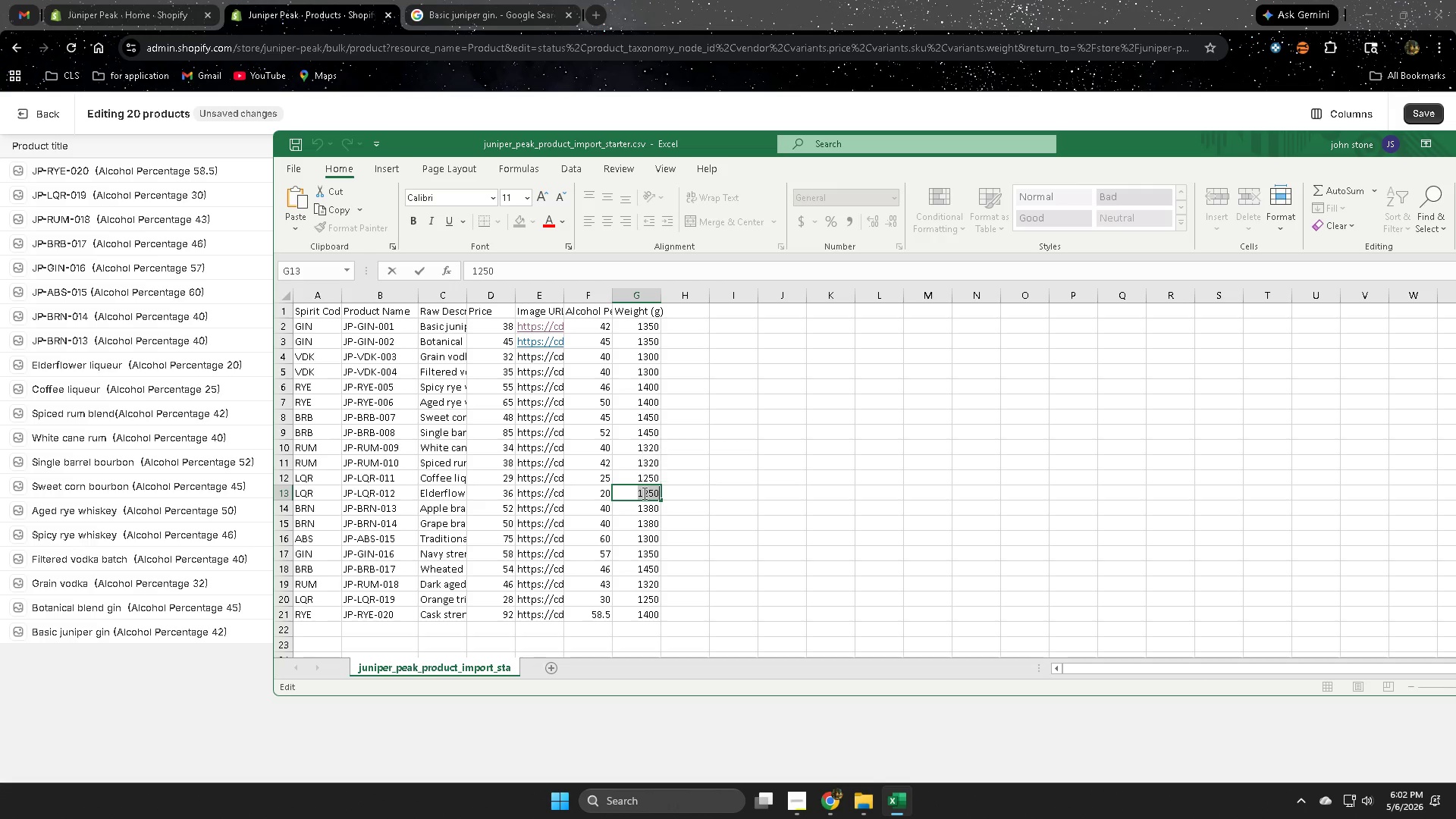 
key(Control+C)
 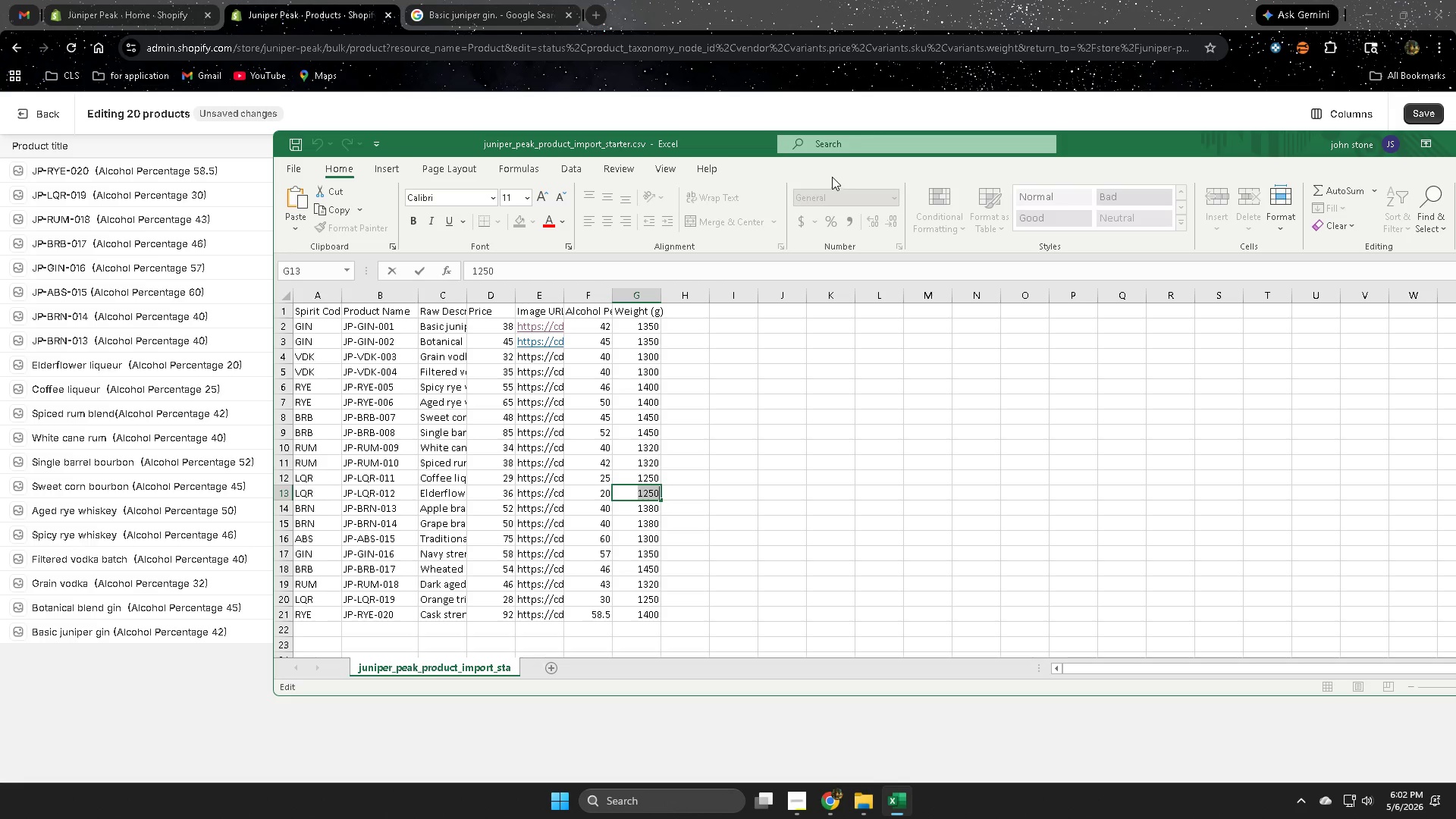 
left_click([839, 0])
 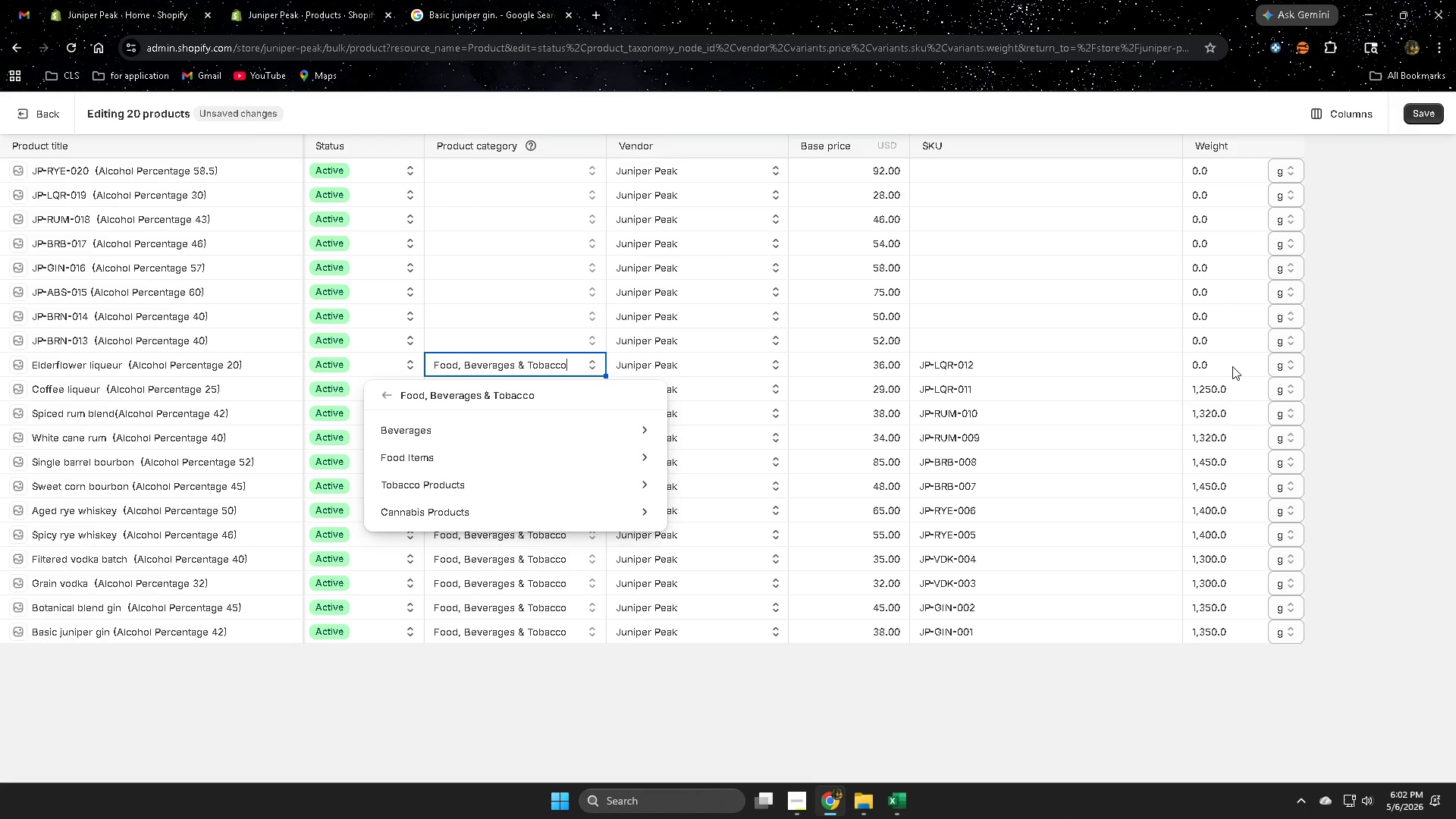 
double_click([1232, 366])
 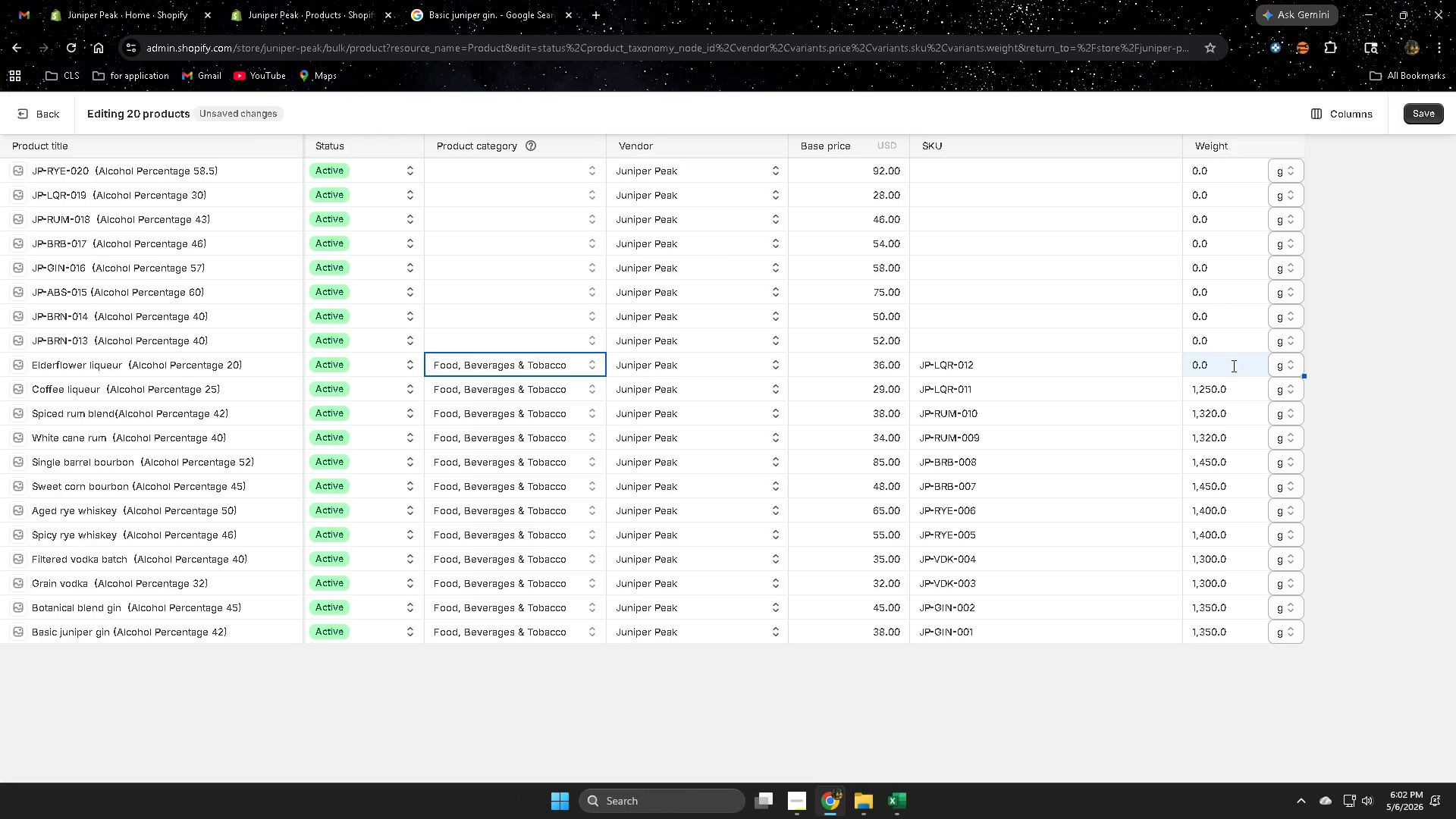 
triple_click([1232, 366])
 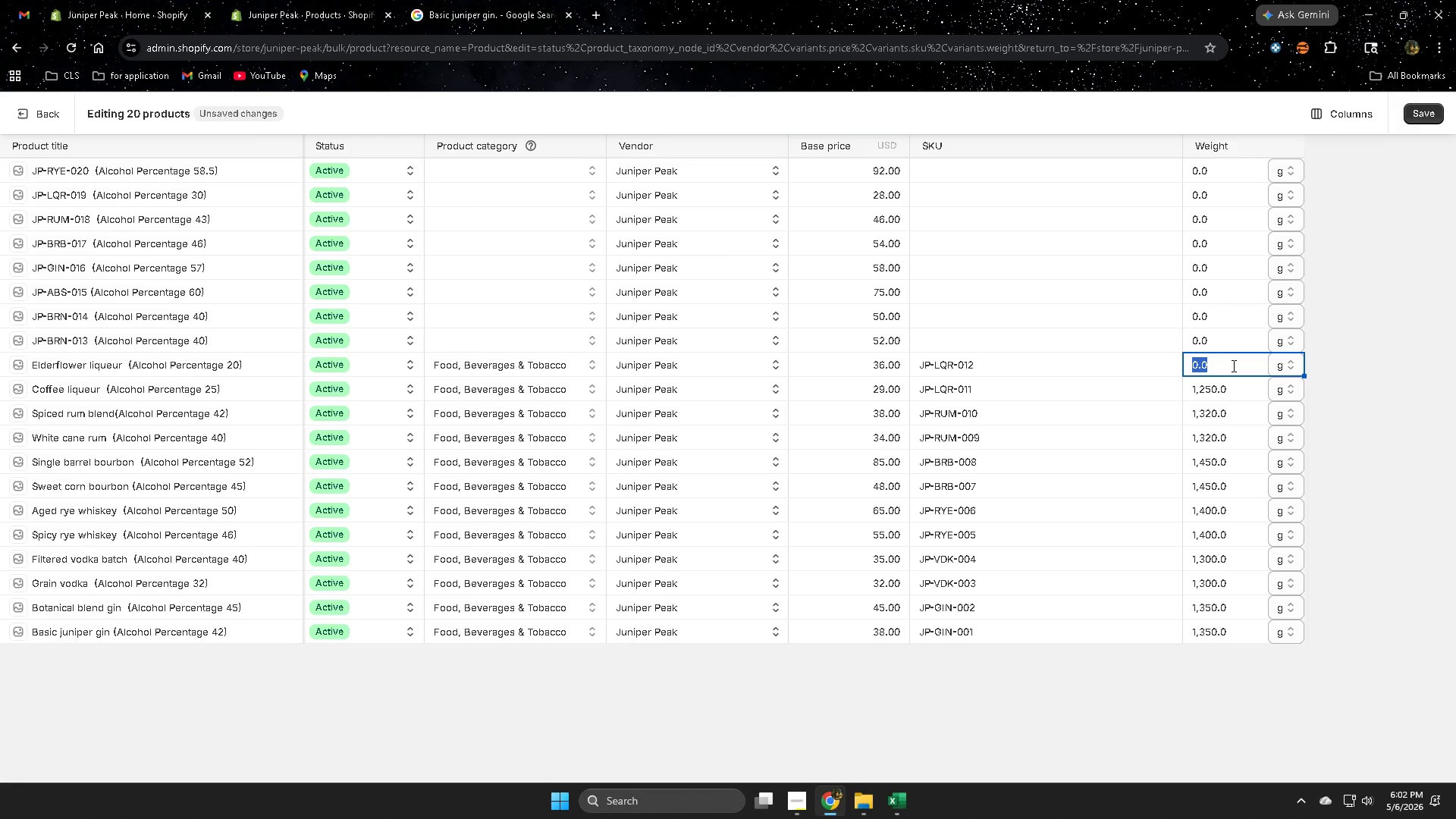 
key(Control+V)
 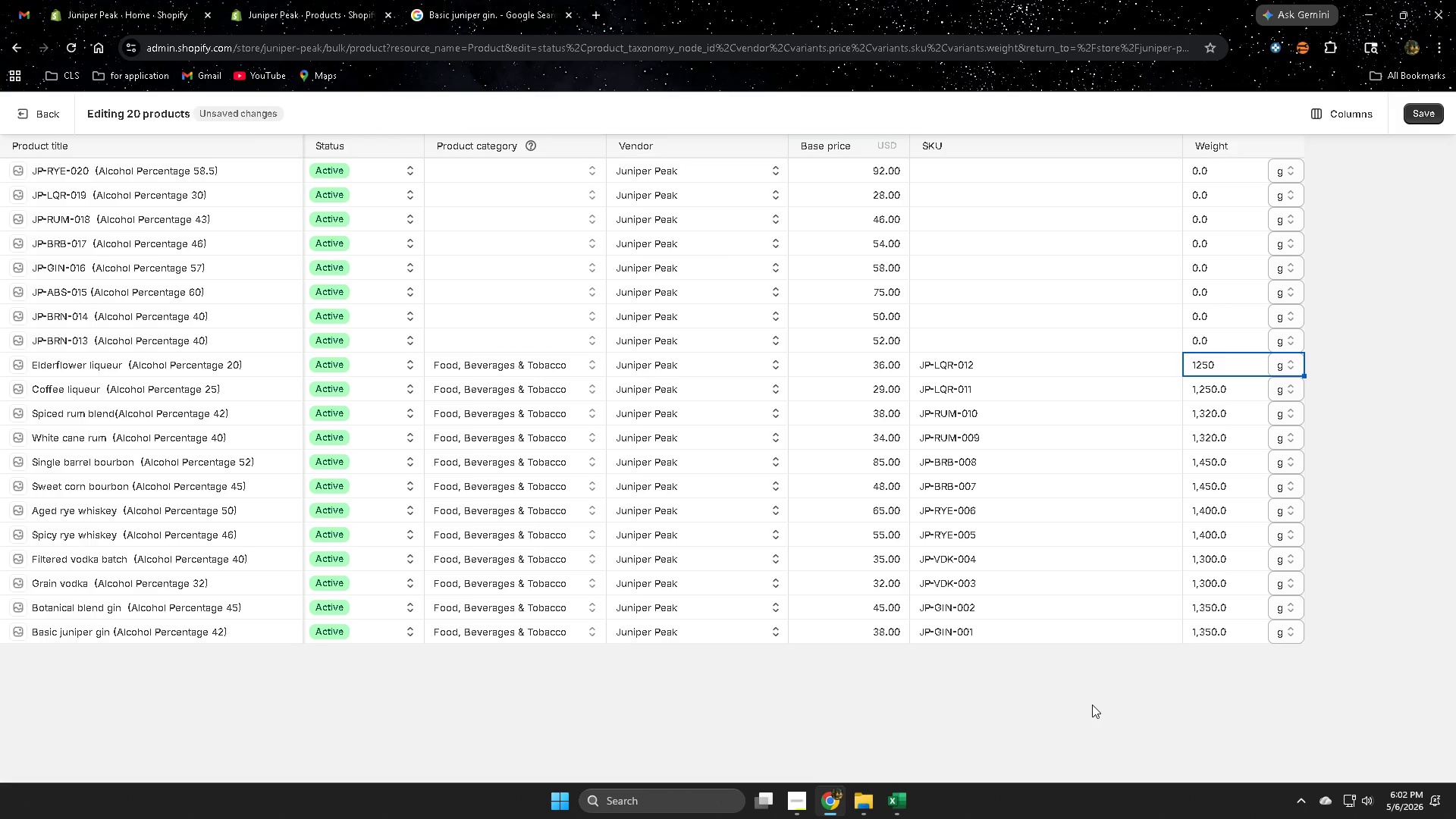 
left_click([1092, 704])
 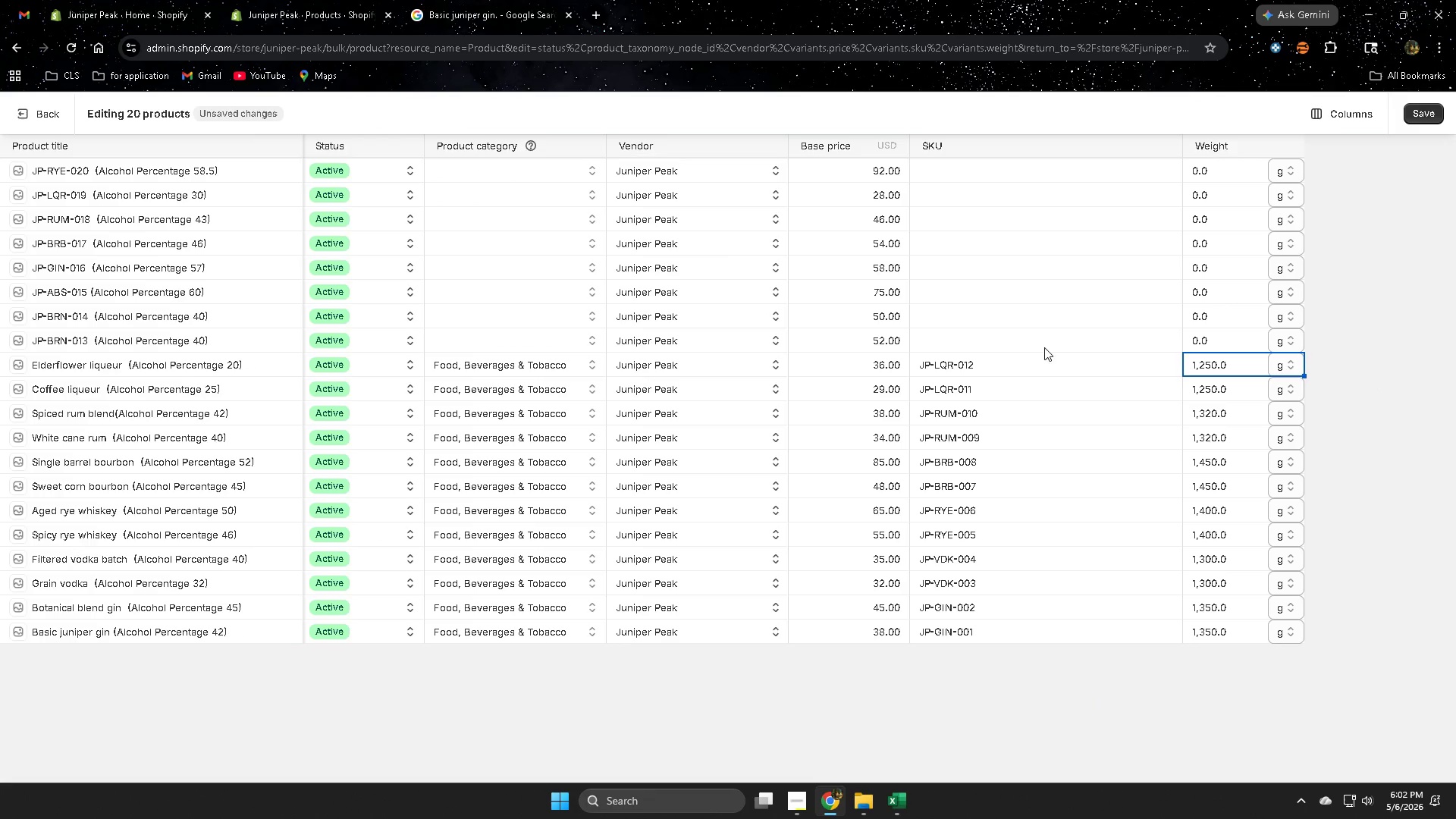 
wait(9.7)
 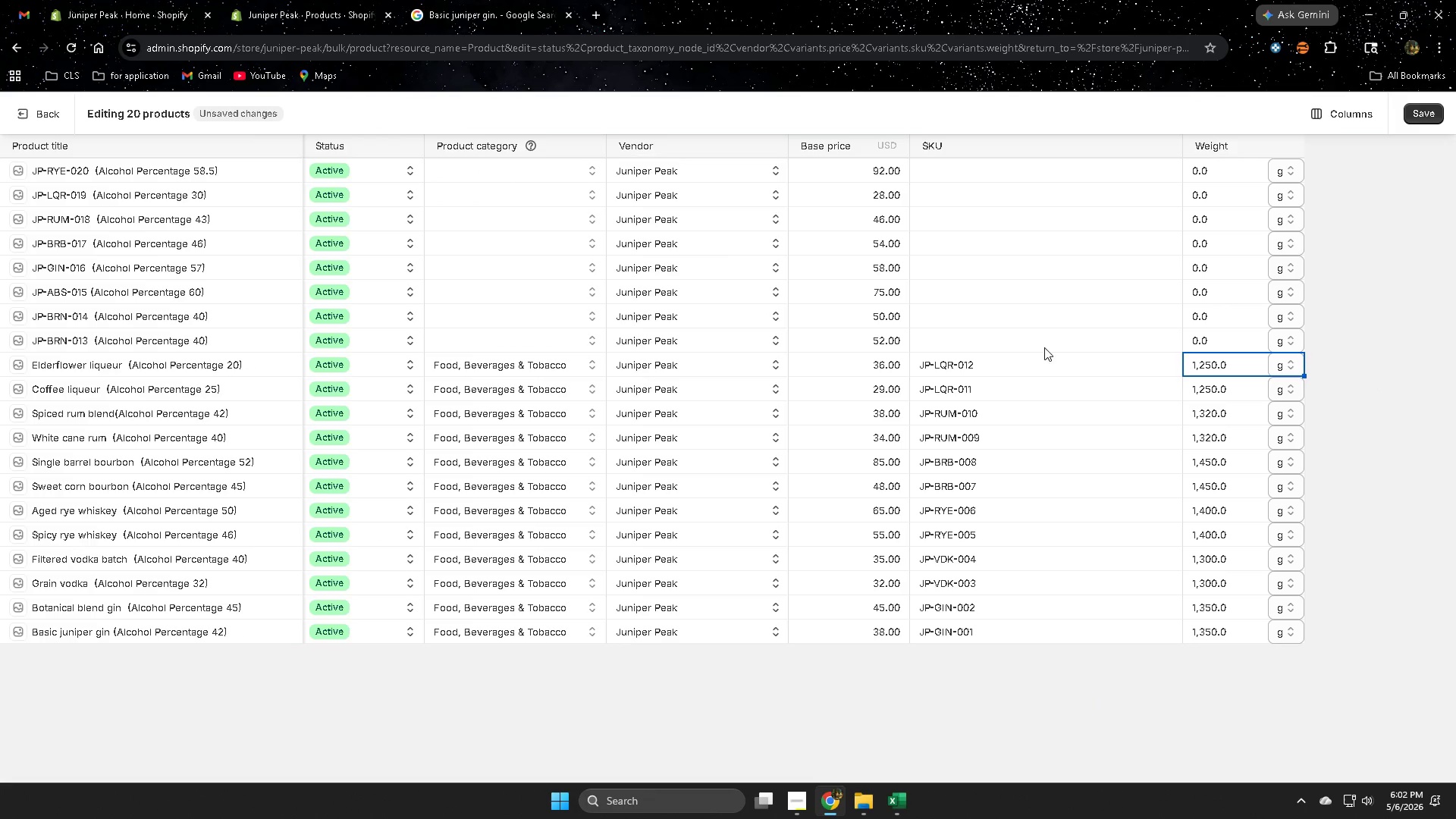 
left_click([904, 805])
 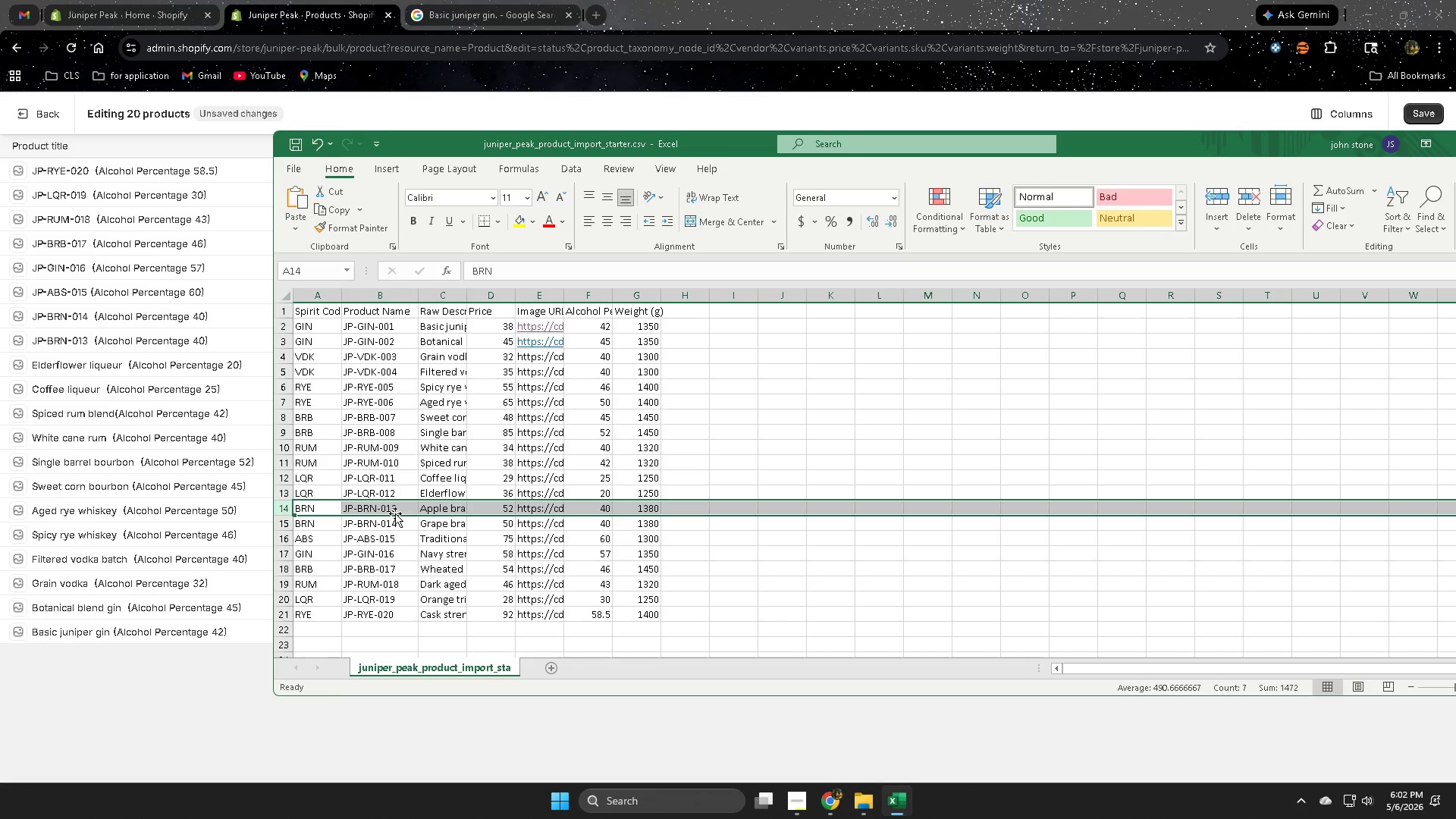 
double_click([393, 509])
 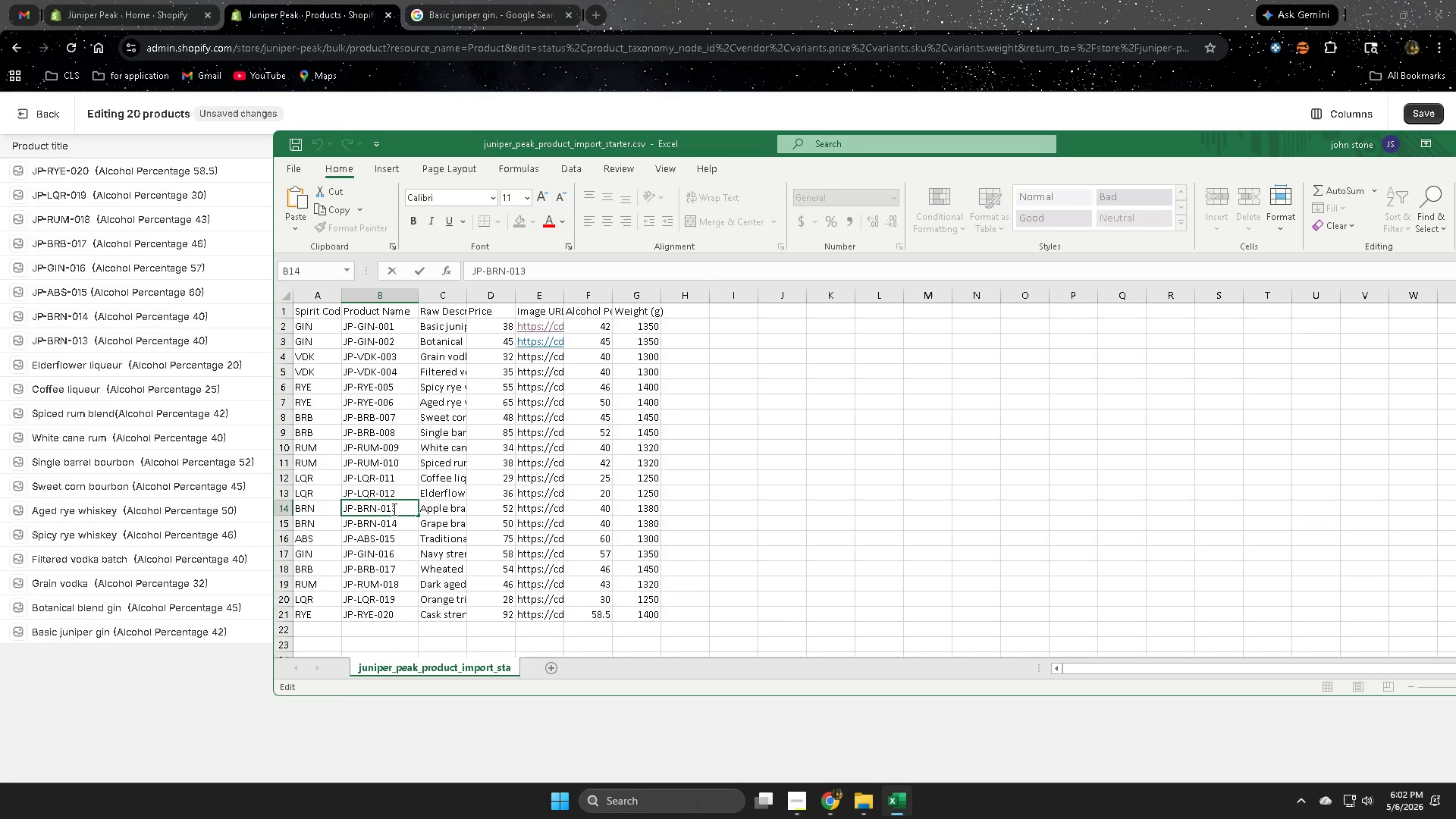 
triple_click([393, 509])
 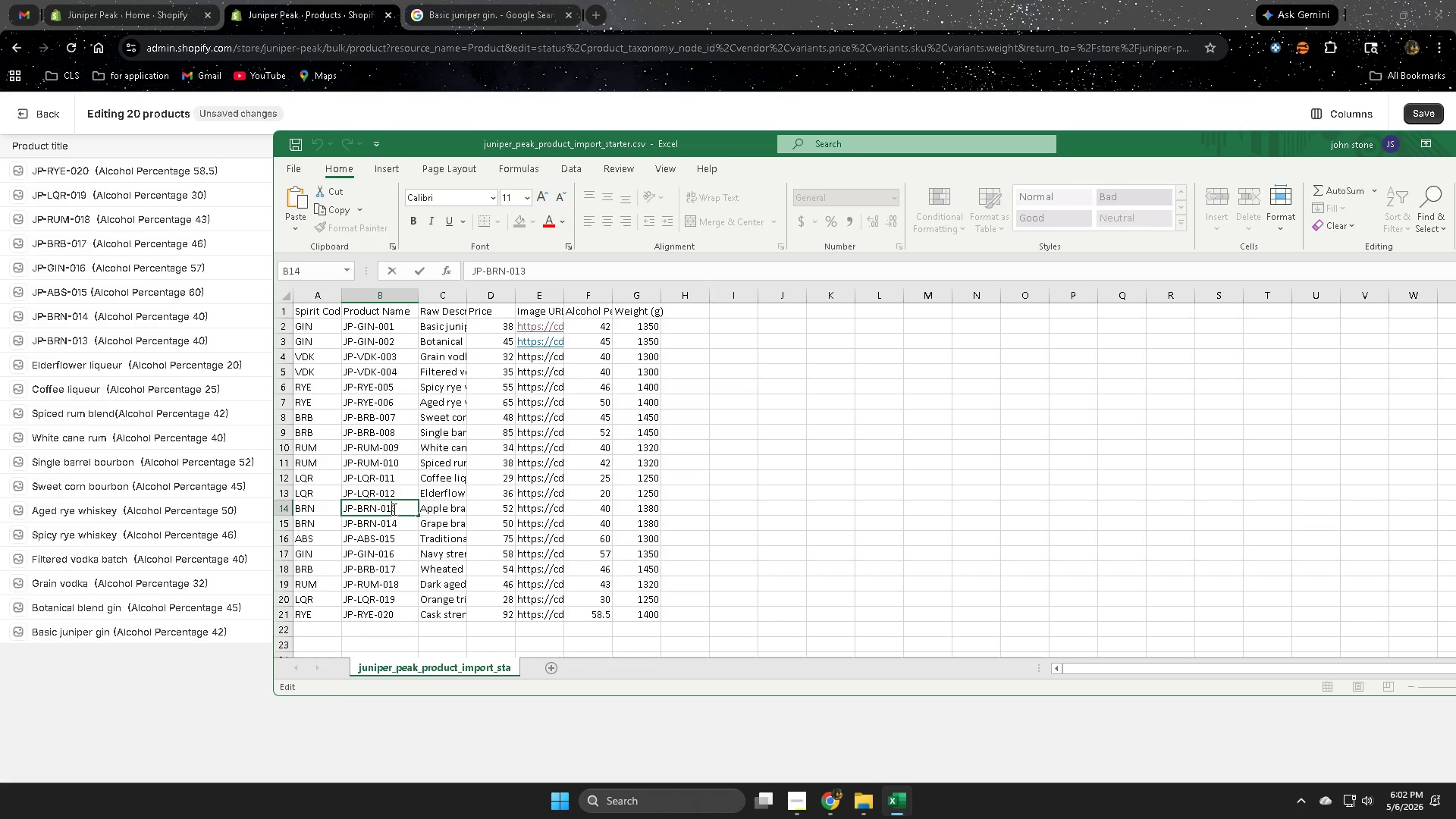 
triple_click([393, 509])
 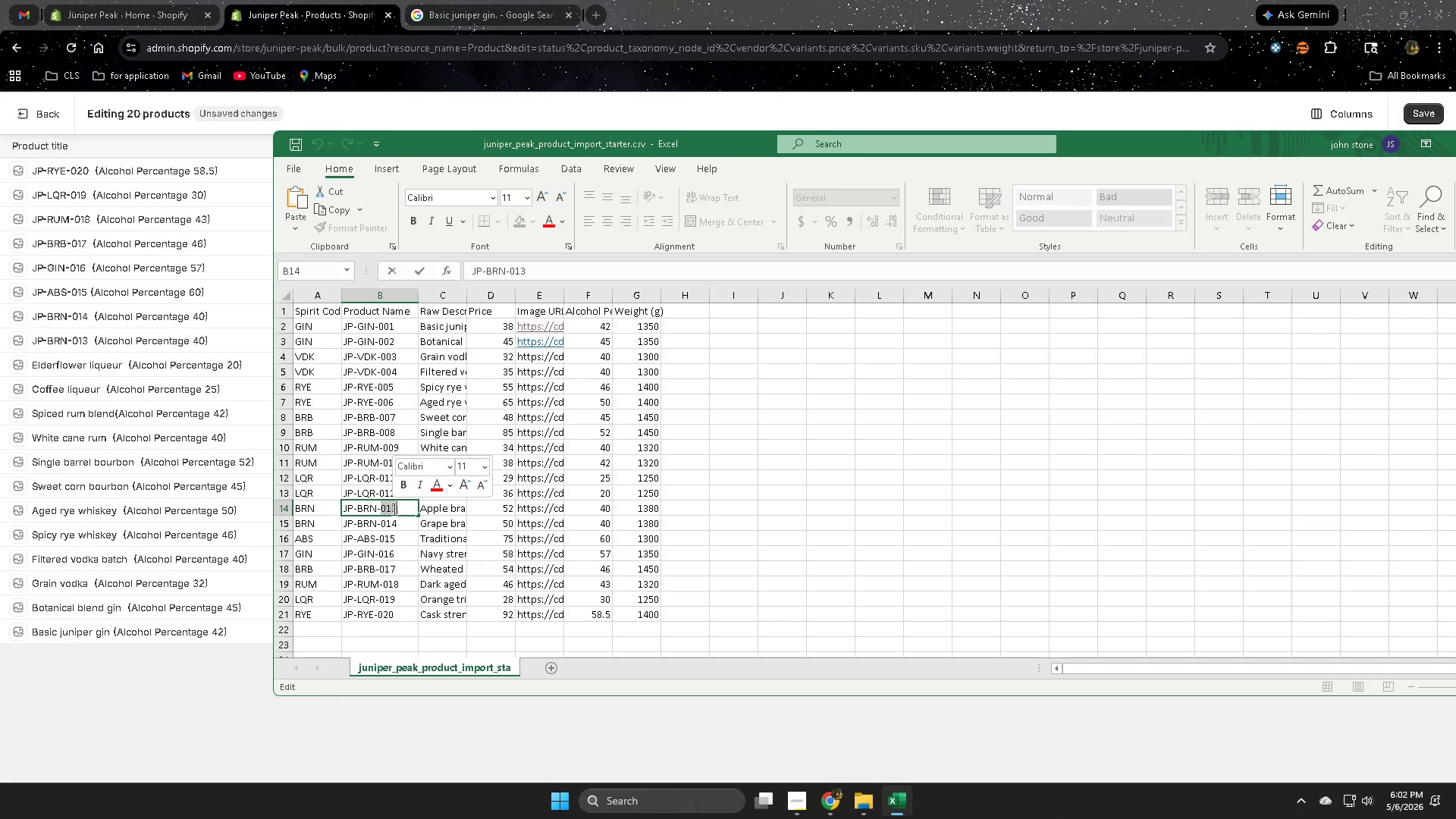 
triple_click([393, 509])
 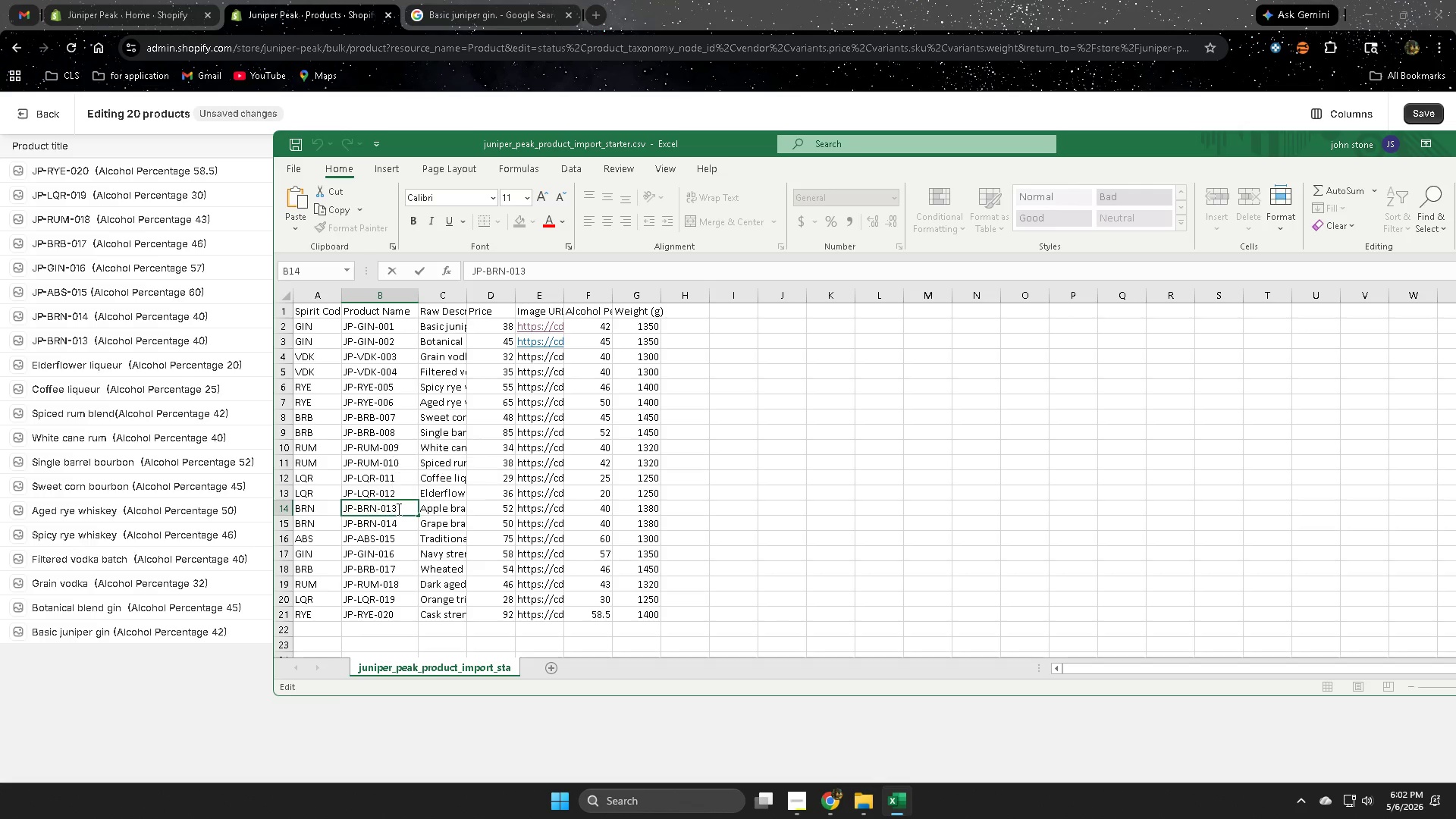 
double_click([397, 509])
 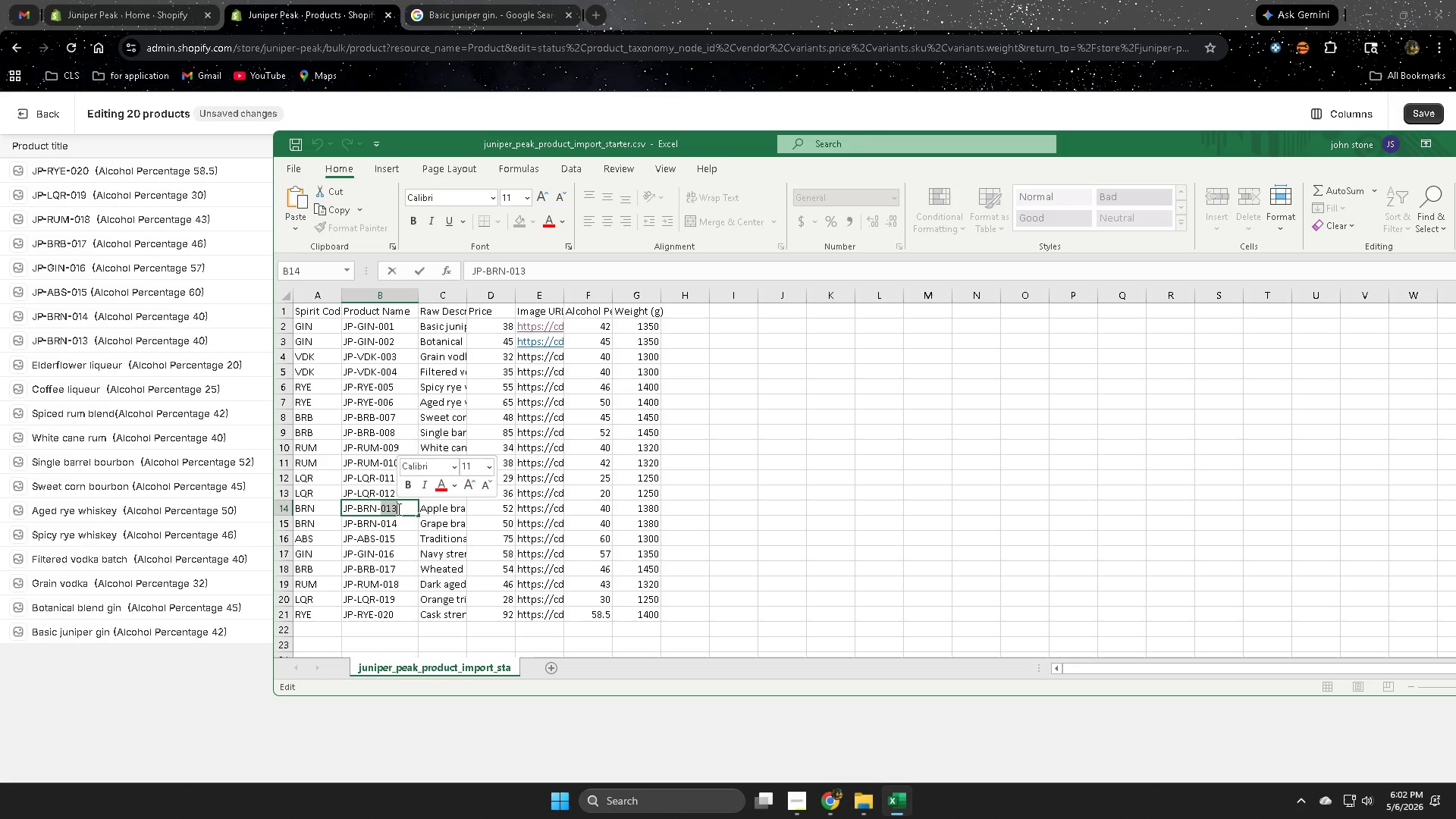 
triple_click([397, 509])
 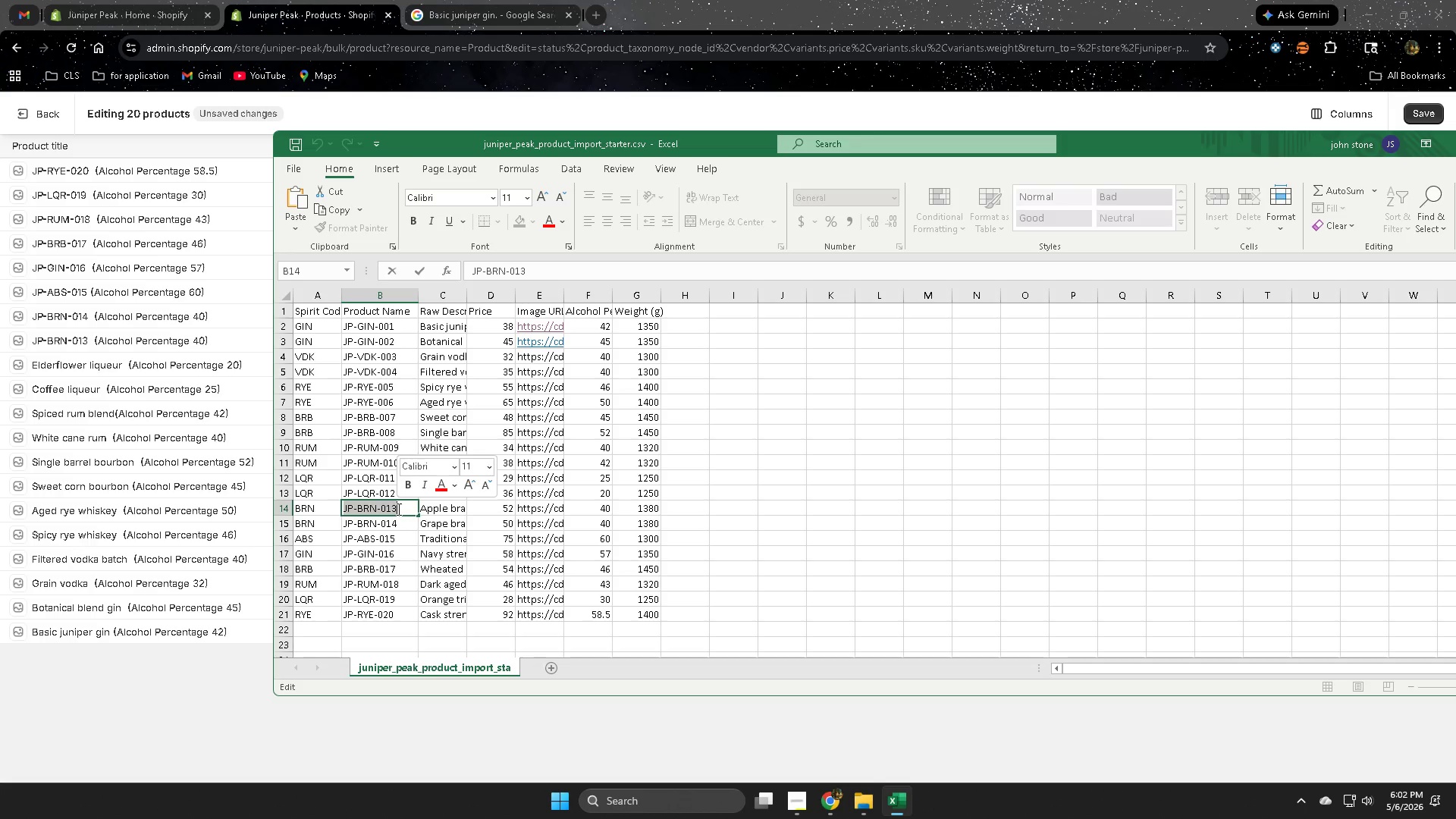 
key(Control+C)
 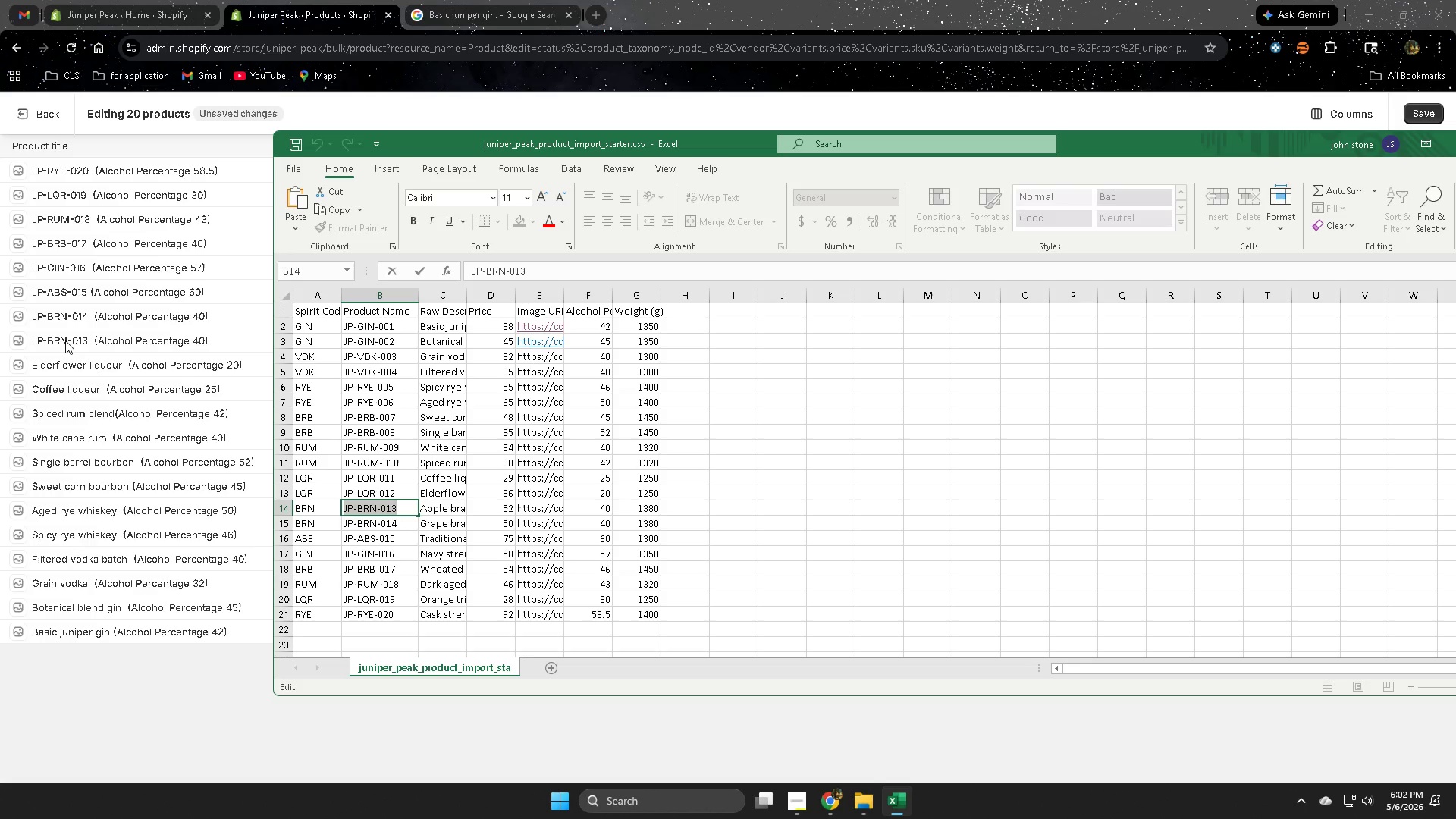 
wait(5.22)
 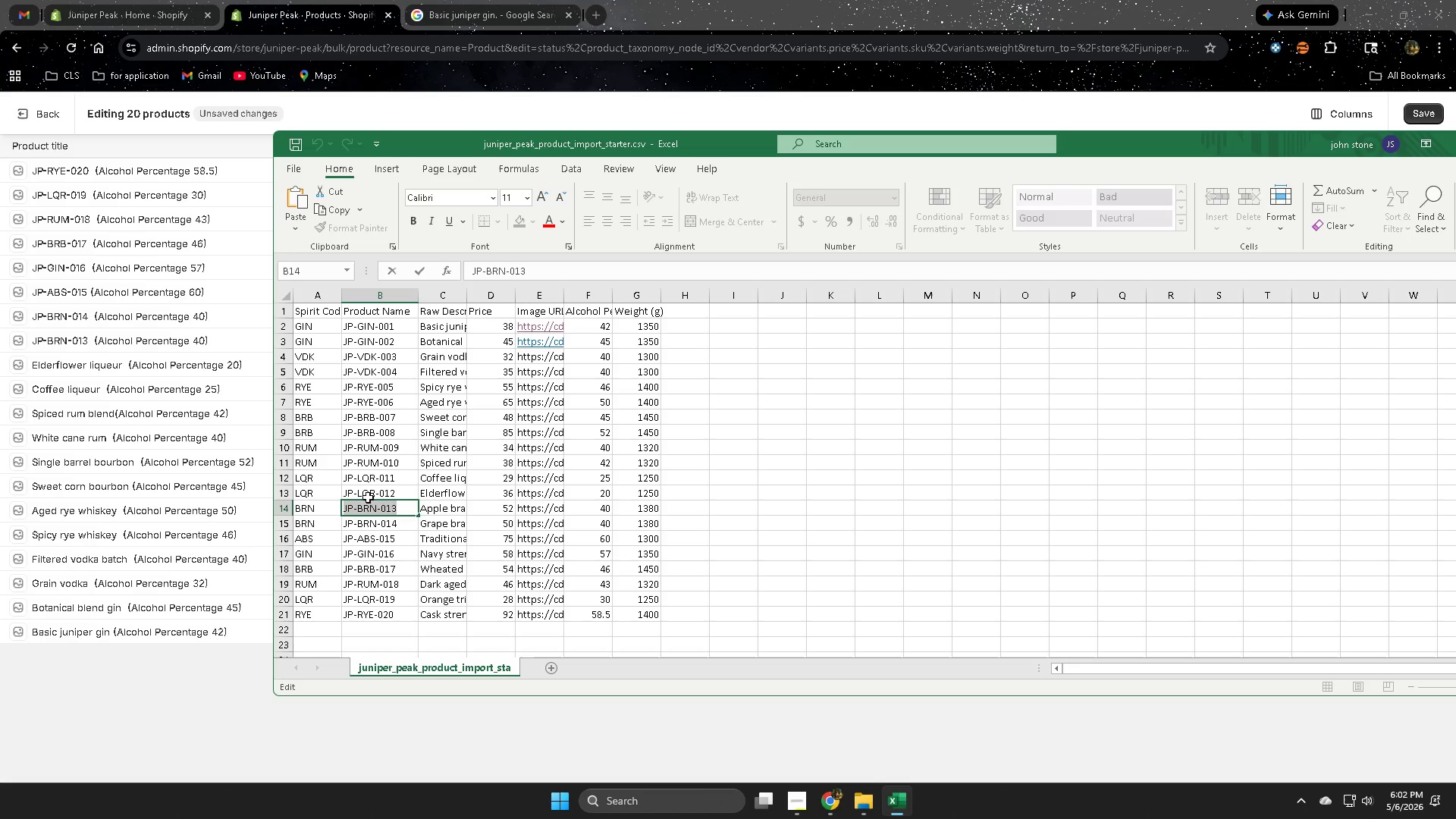 
left_click([613, 0])
 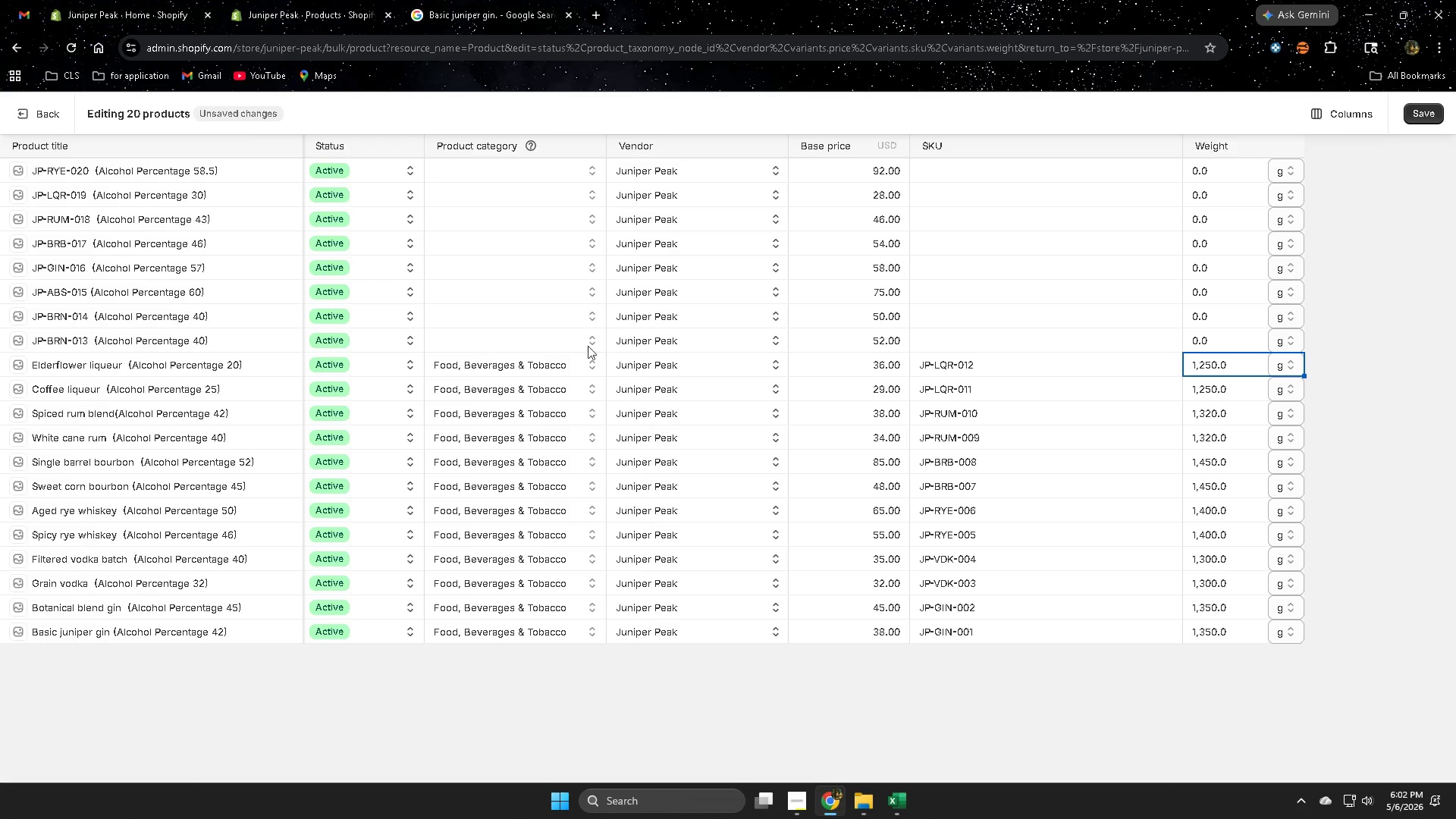 
double_click([937, 344])
 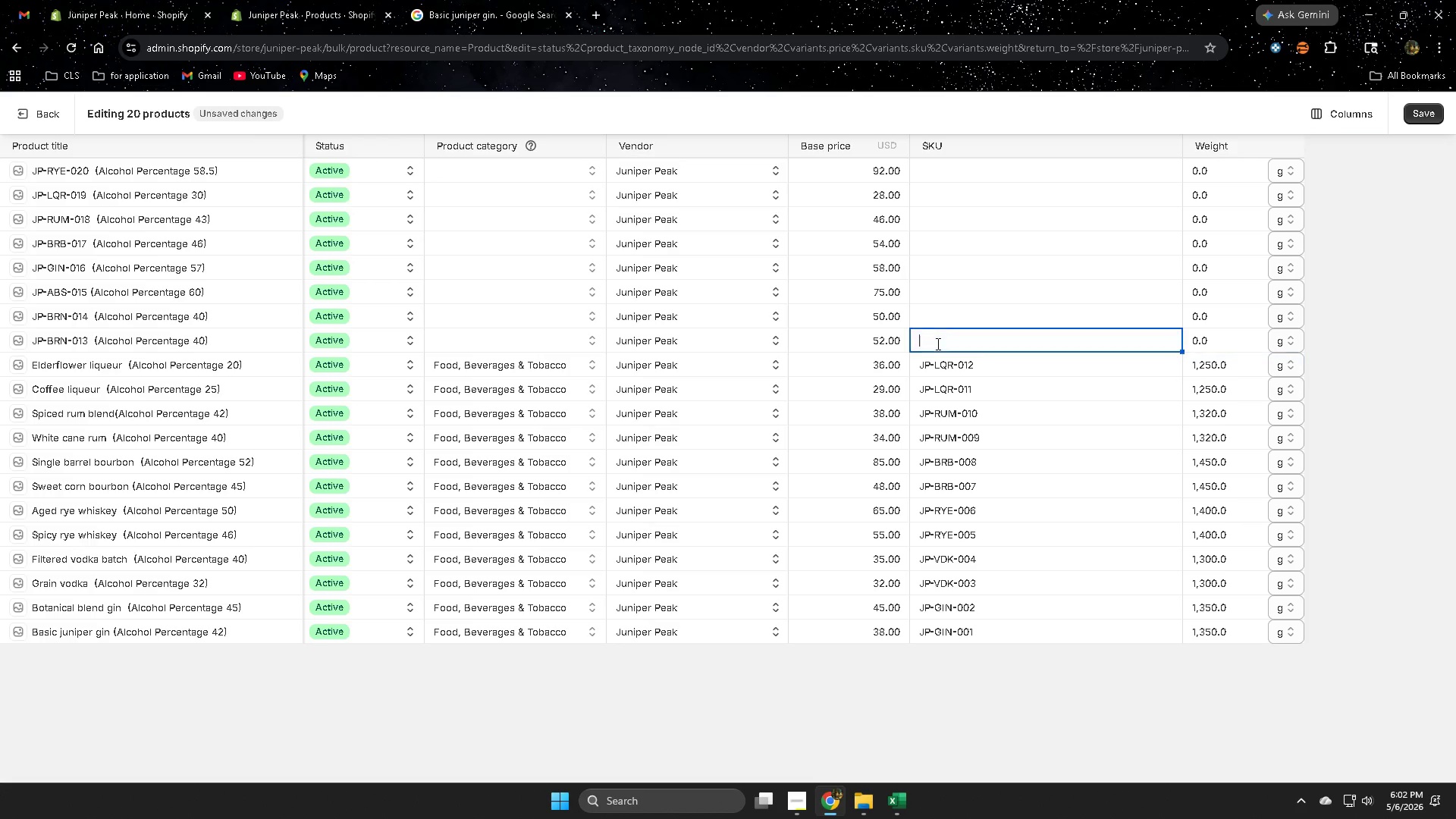 
triple_click([937, 344])
 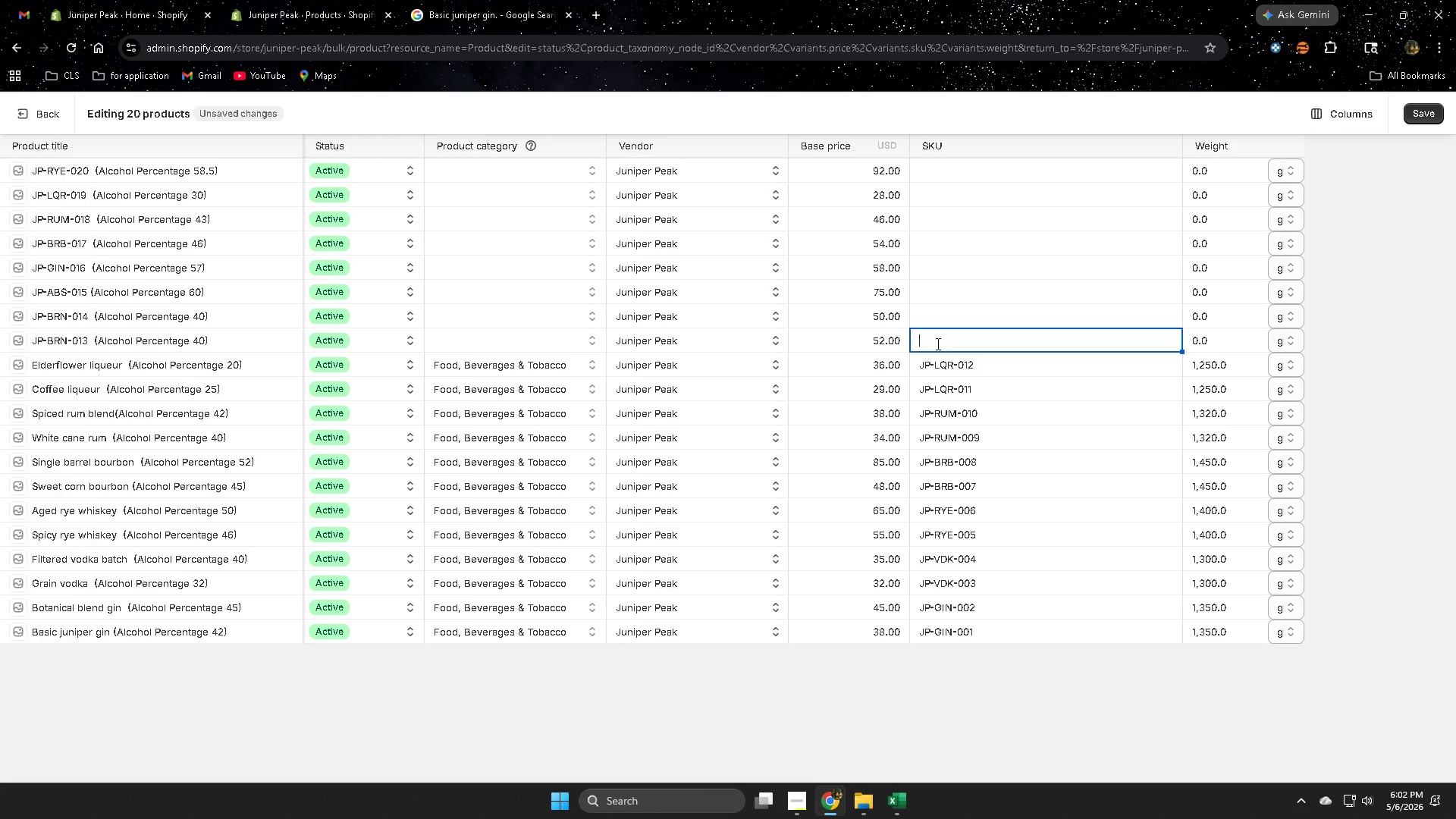 
key(Control+V)
 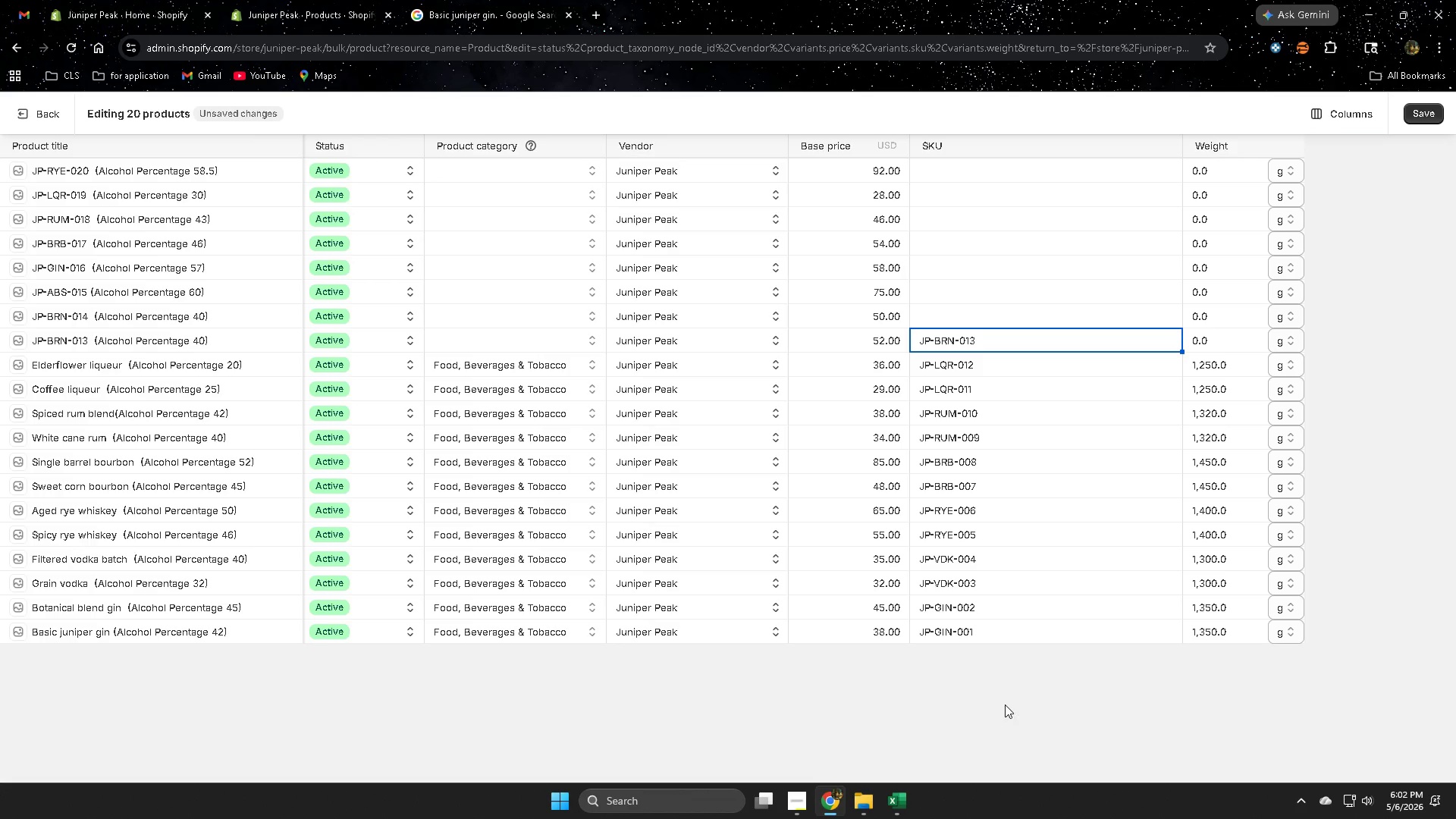 
left_click([1011, 692])
 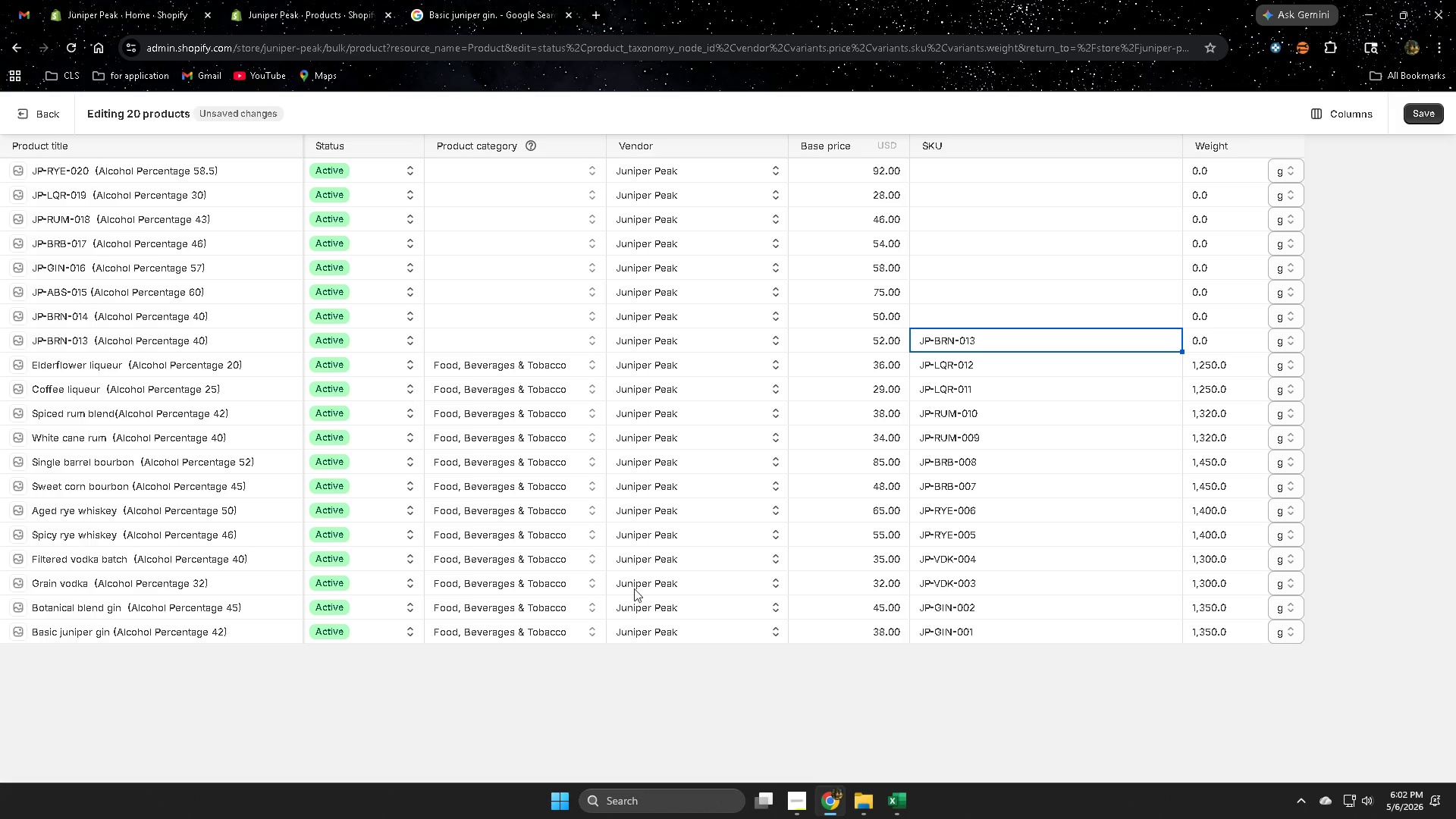 
left_click([902, 802])
 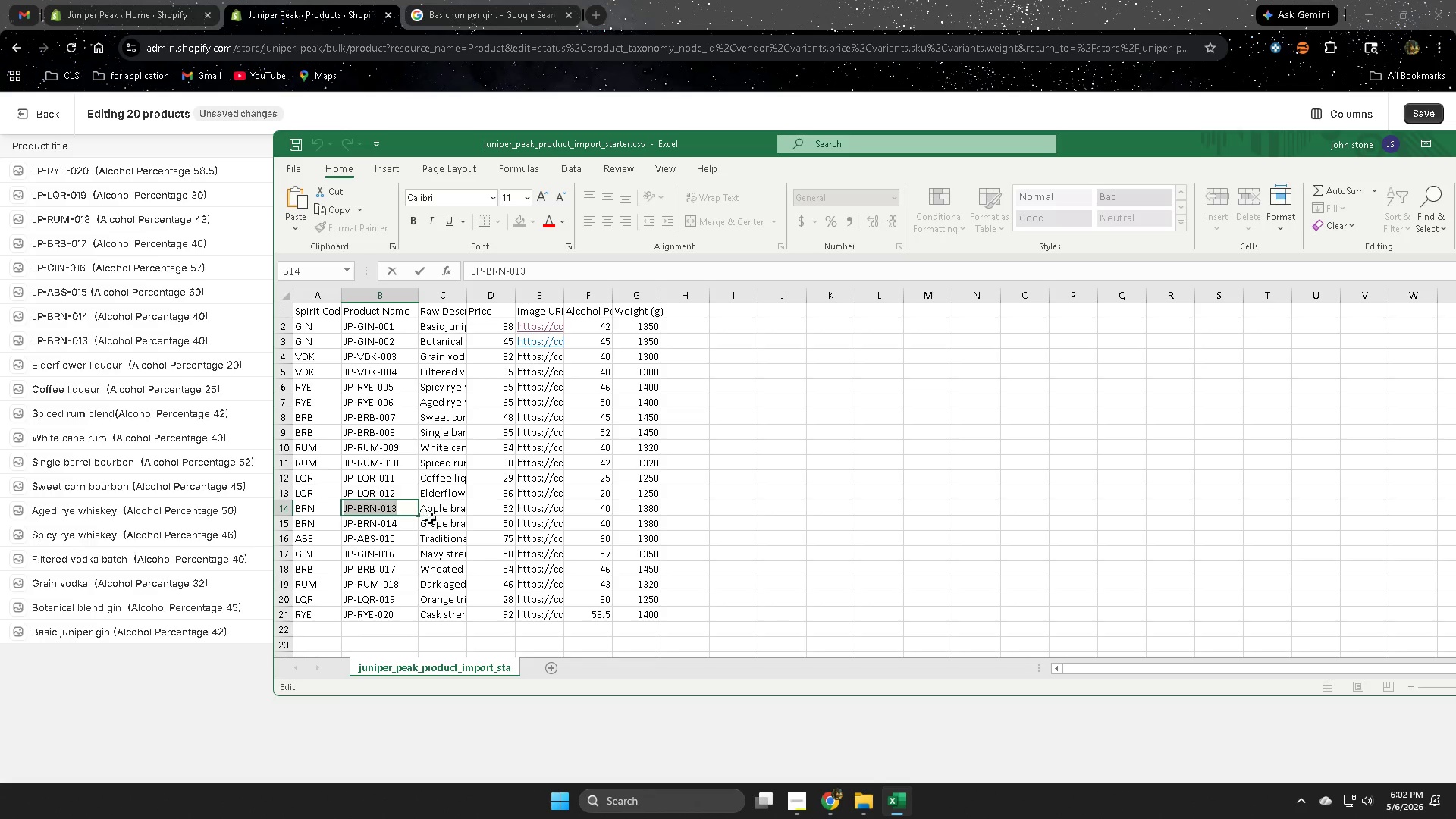 
left_click([442, 510])
 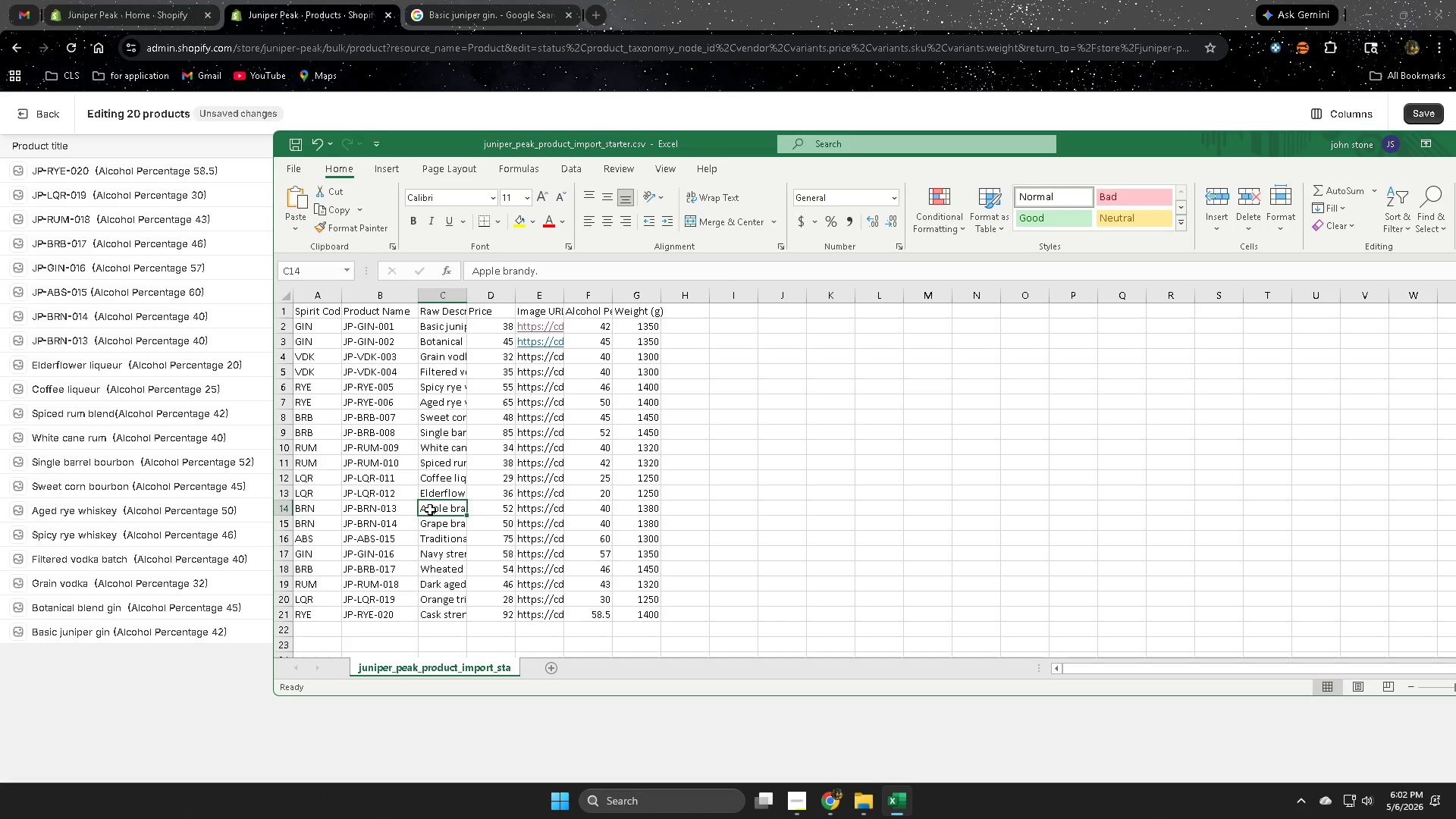 
double_click([430, 510])
 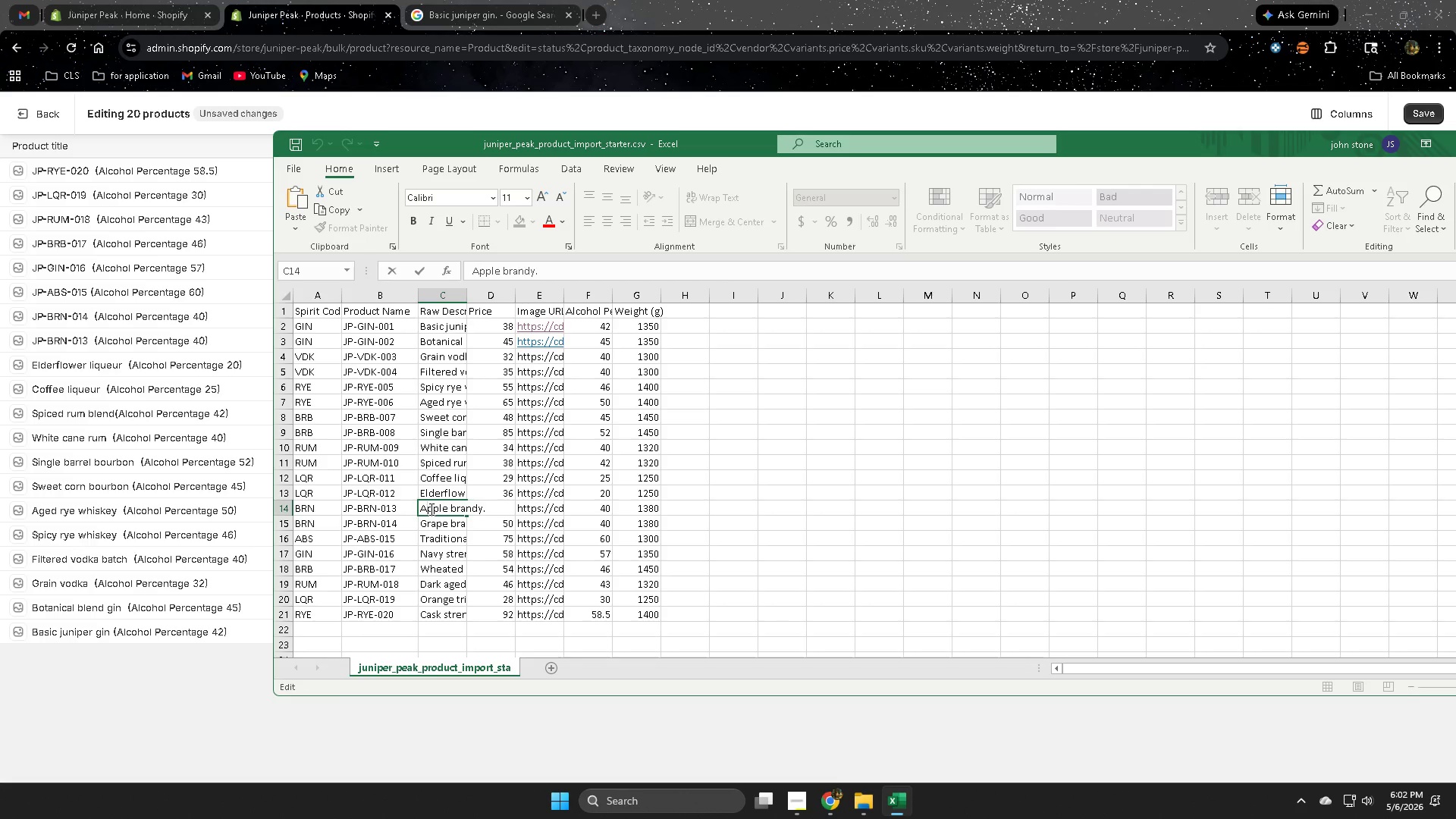 
left_click([430, 509])
 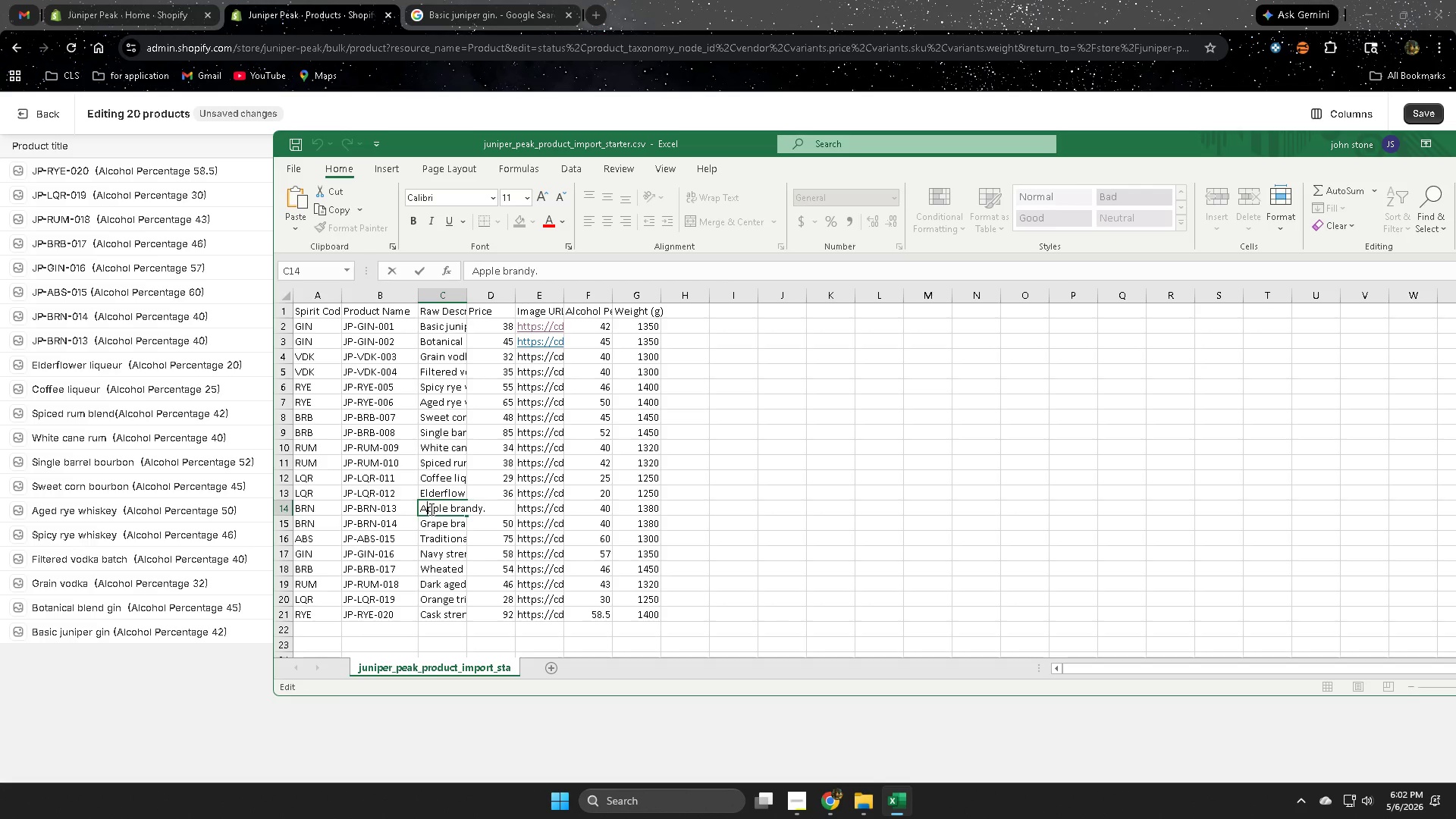 
left_click_drag(start_coordinate=[430, 509], to_coordinate=[466, 506])
 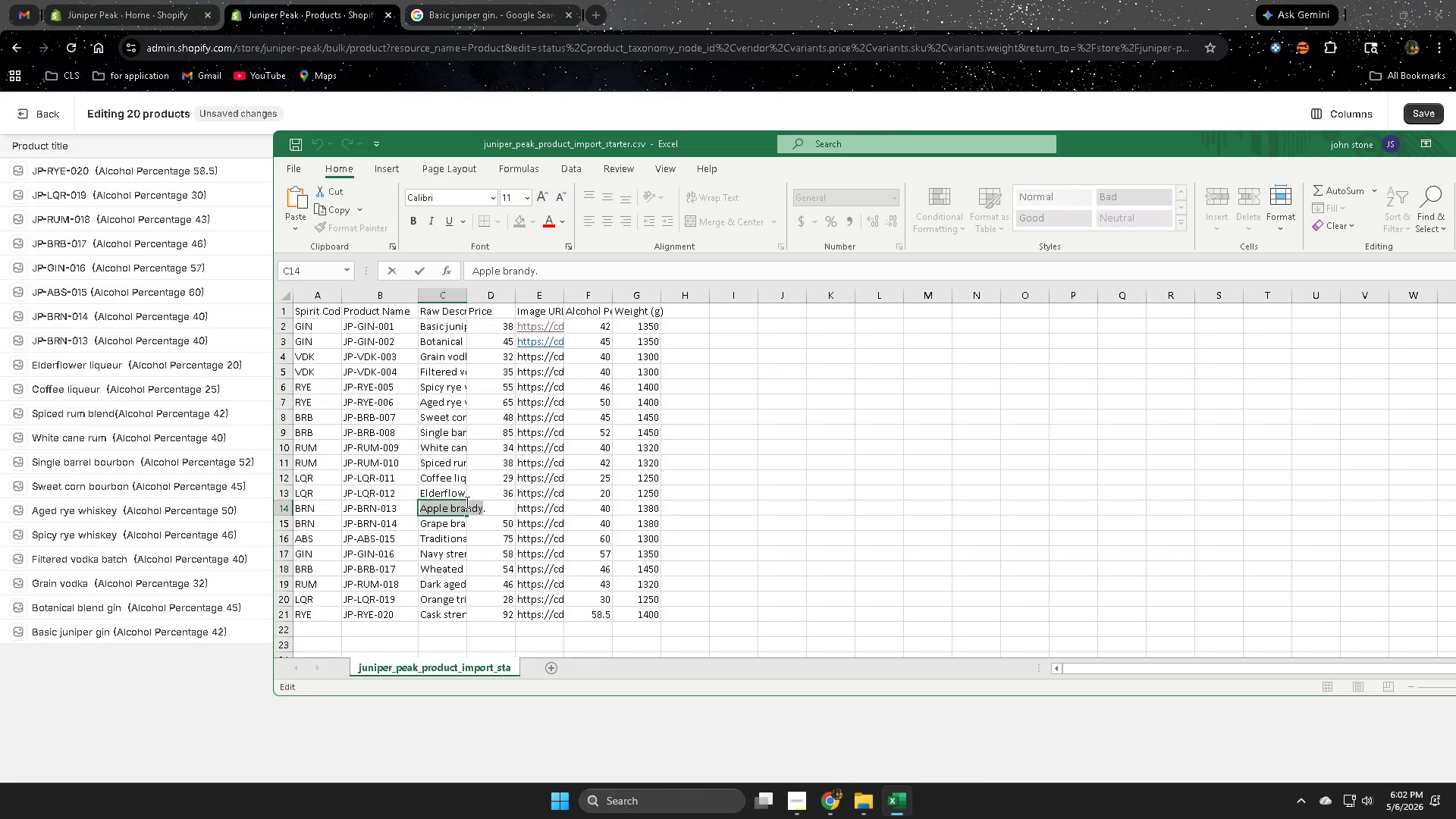 
key(Control+C)
 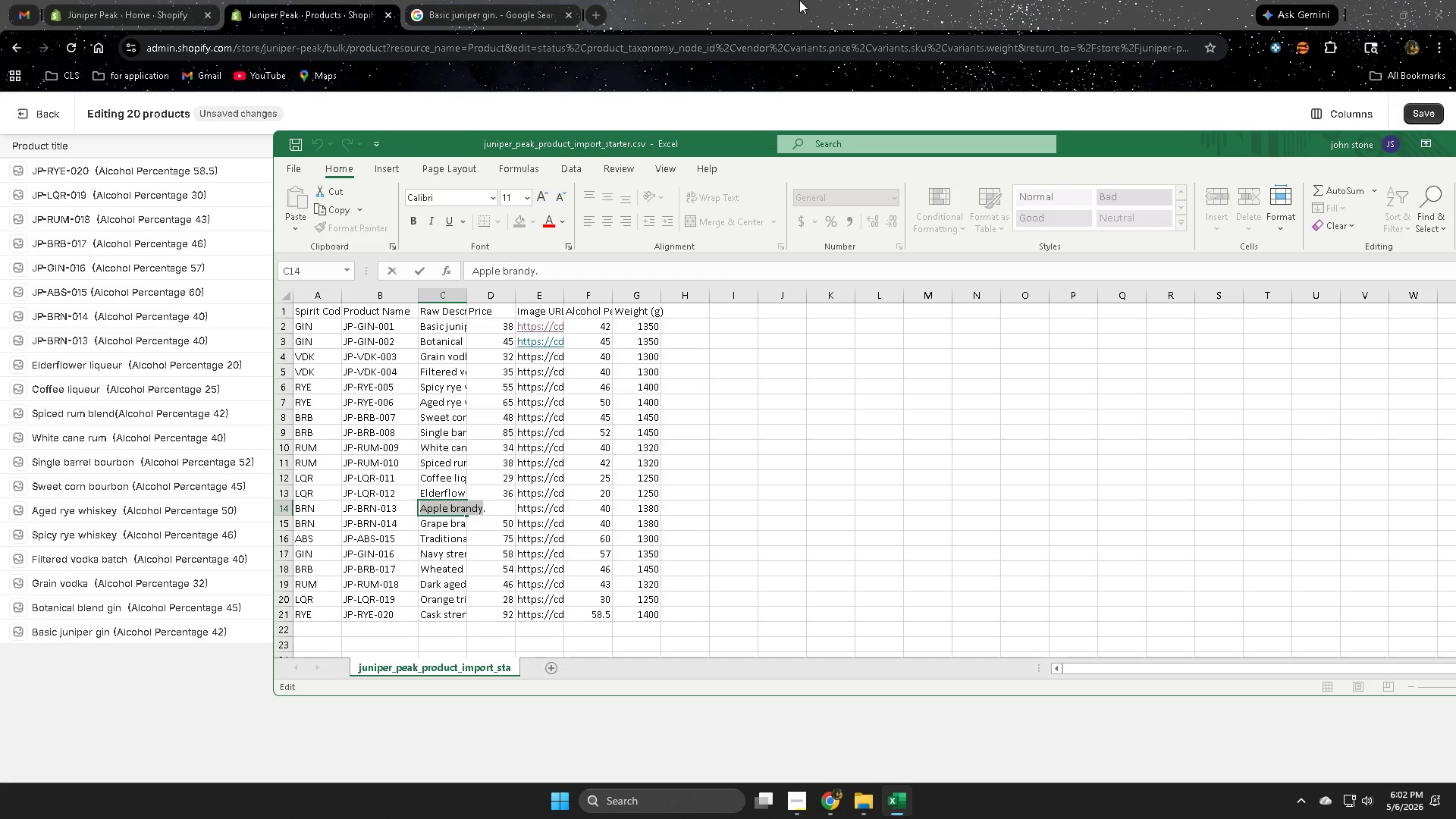 
left_click([799, 0])
 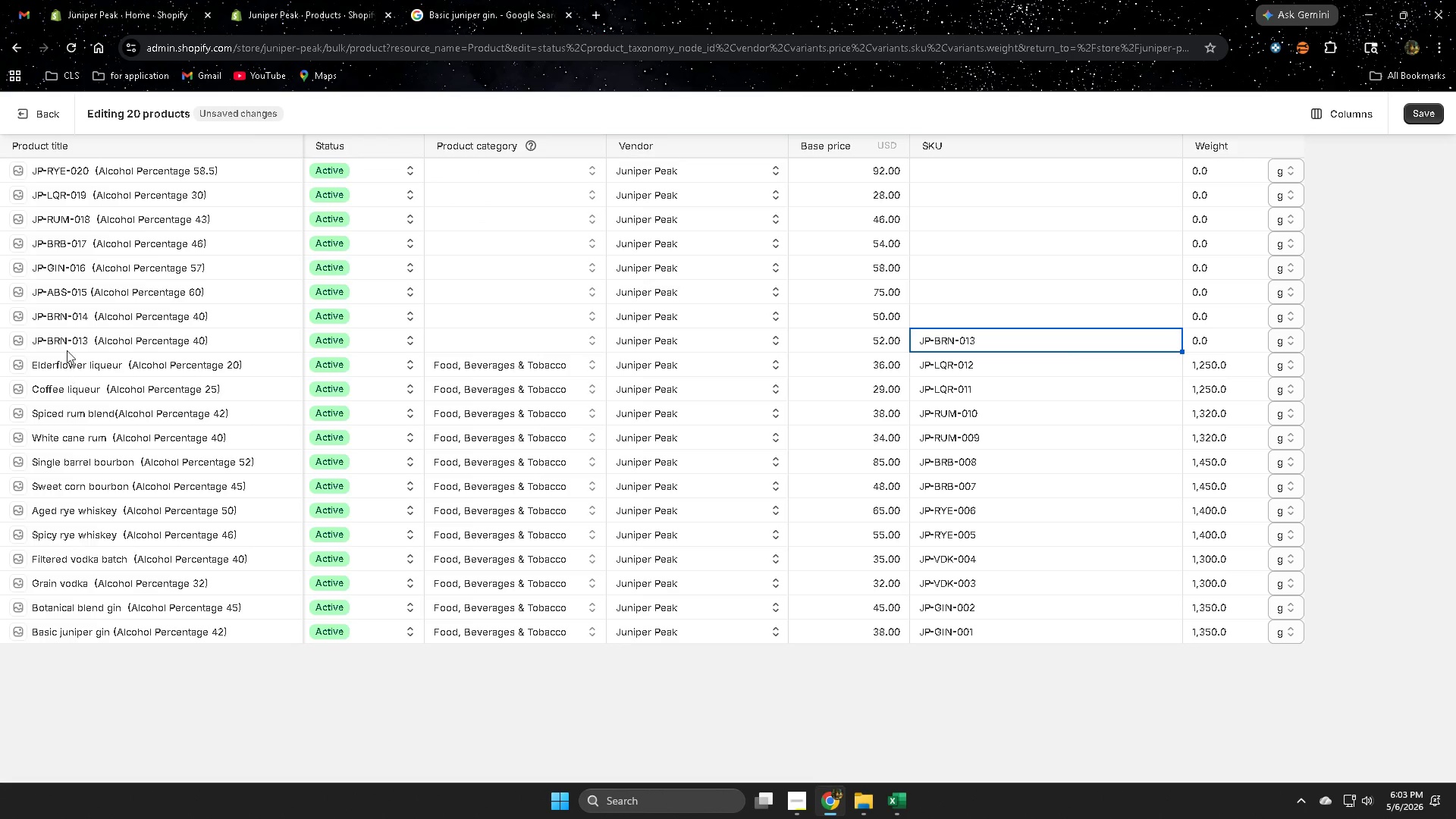 
double_click([83, 340])
 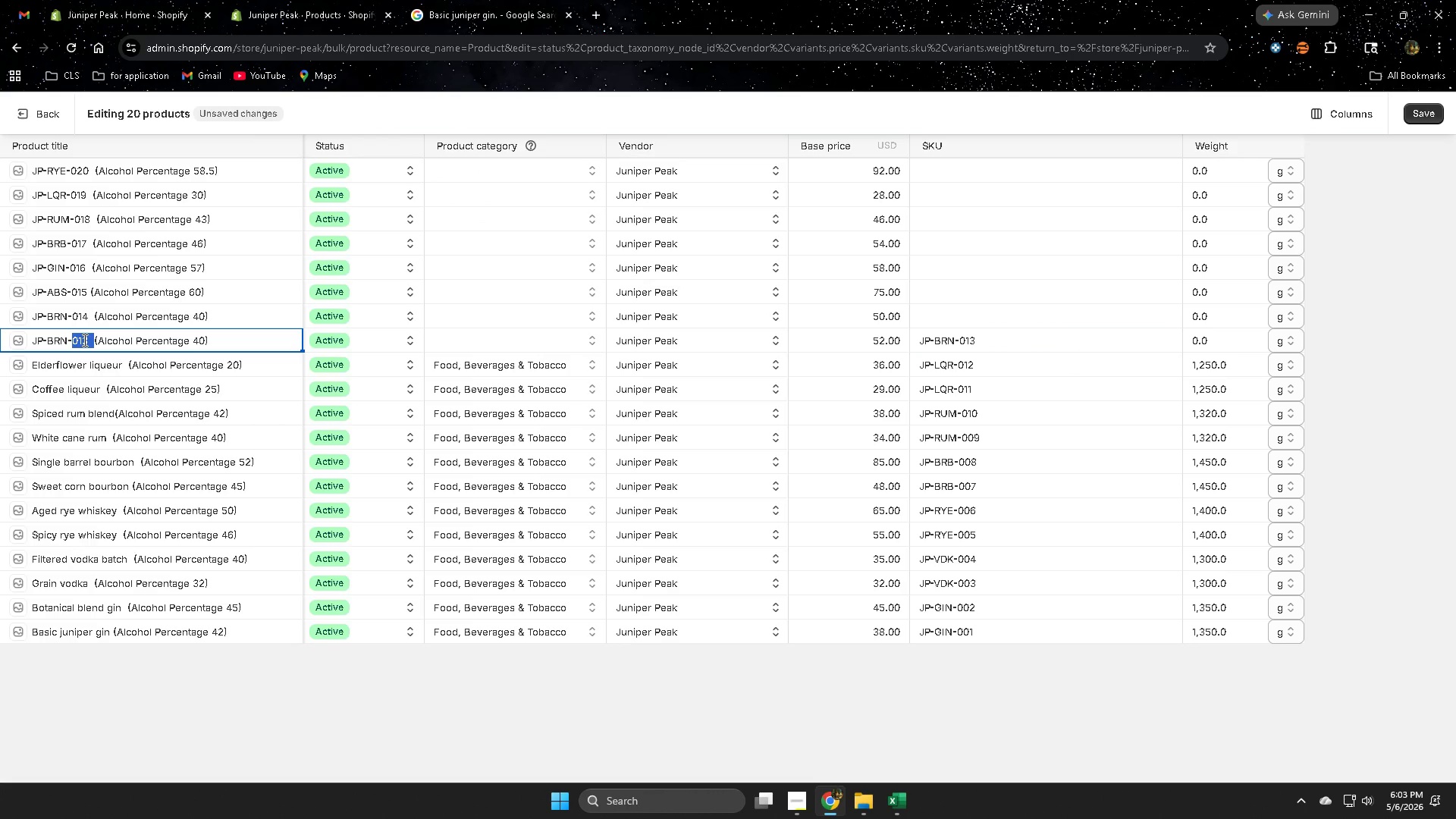 
left_click([83, 340])
 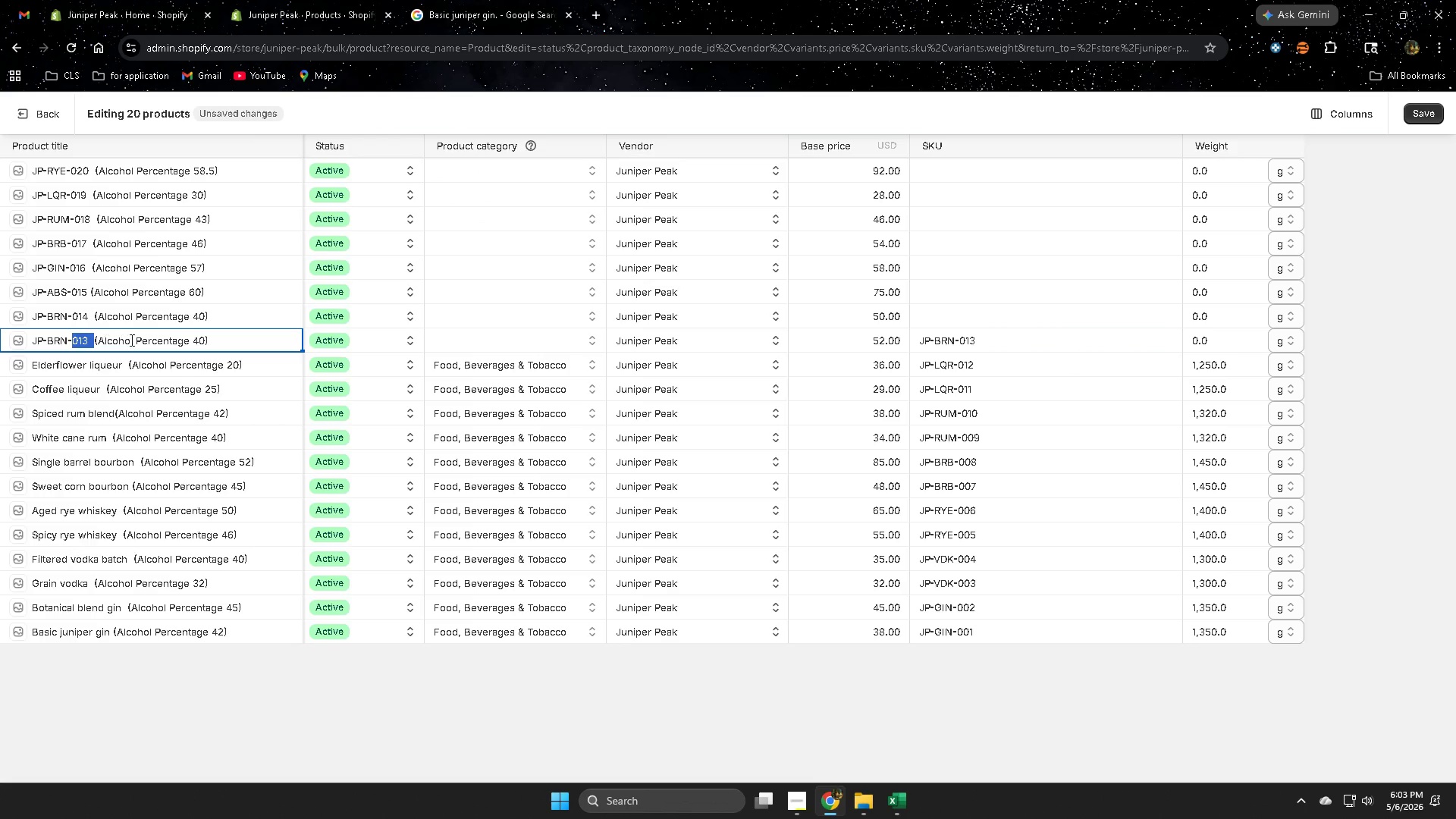 
left_click([167, 336])
 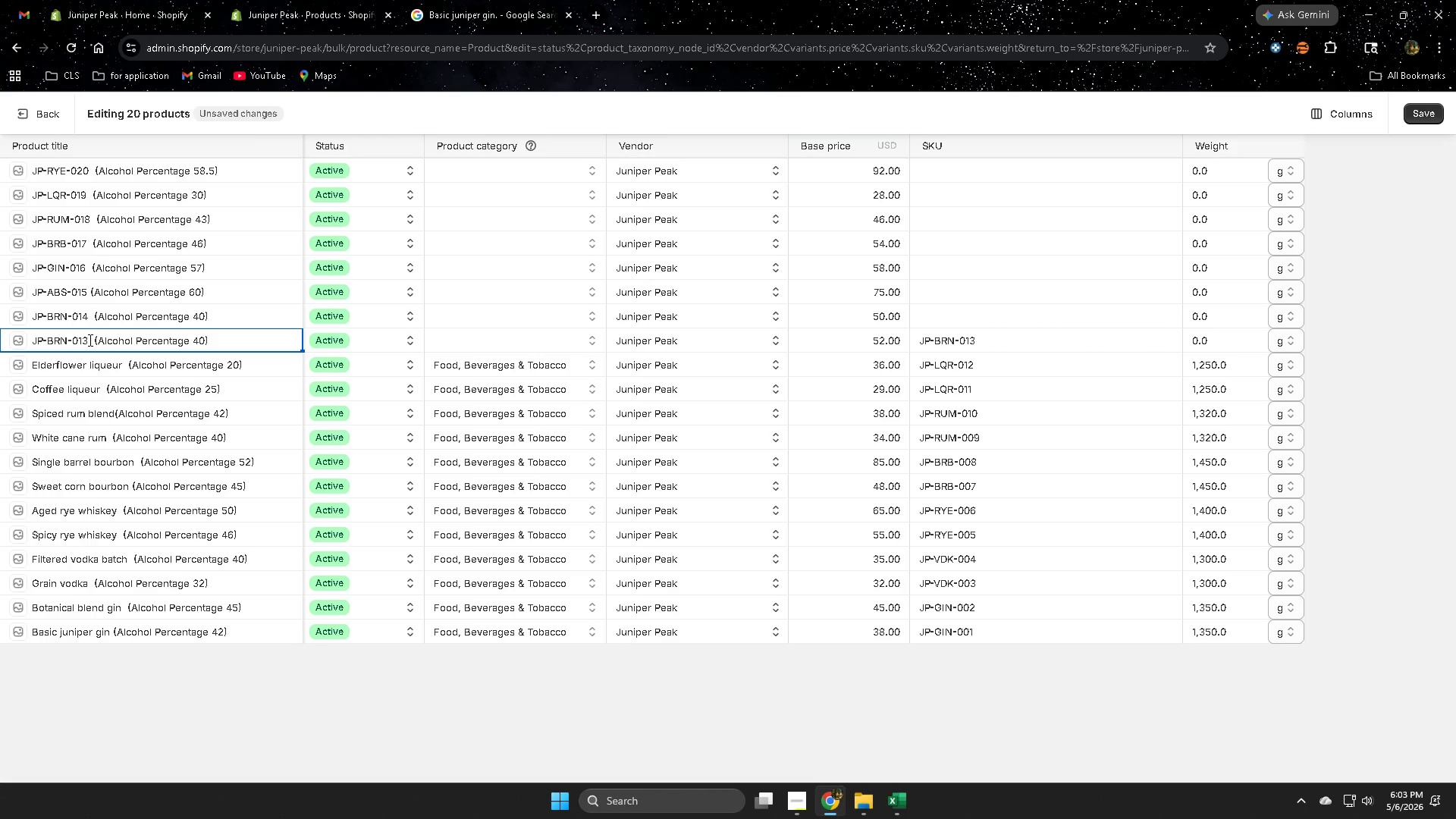 
left_click_drag(start_coordinate=[88, 340], to_coordinate=[31, 335])
 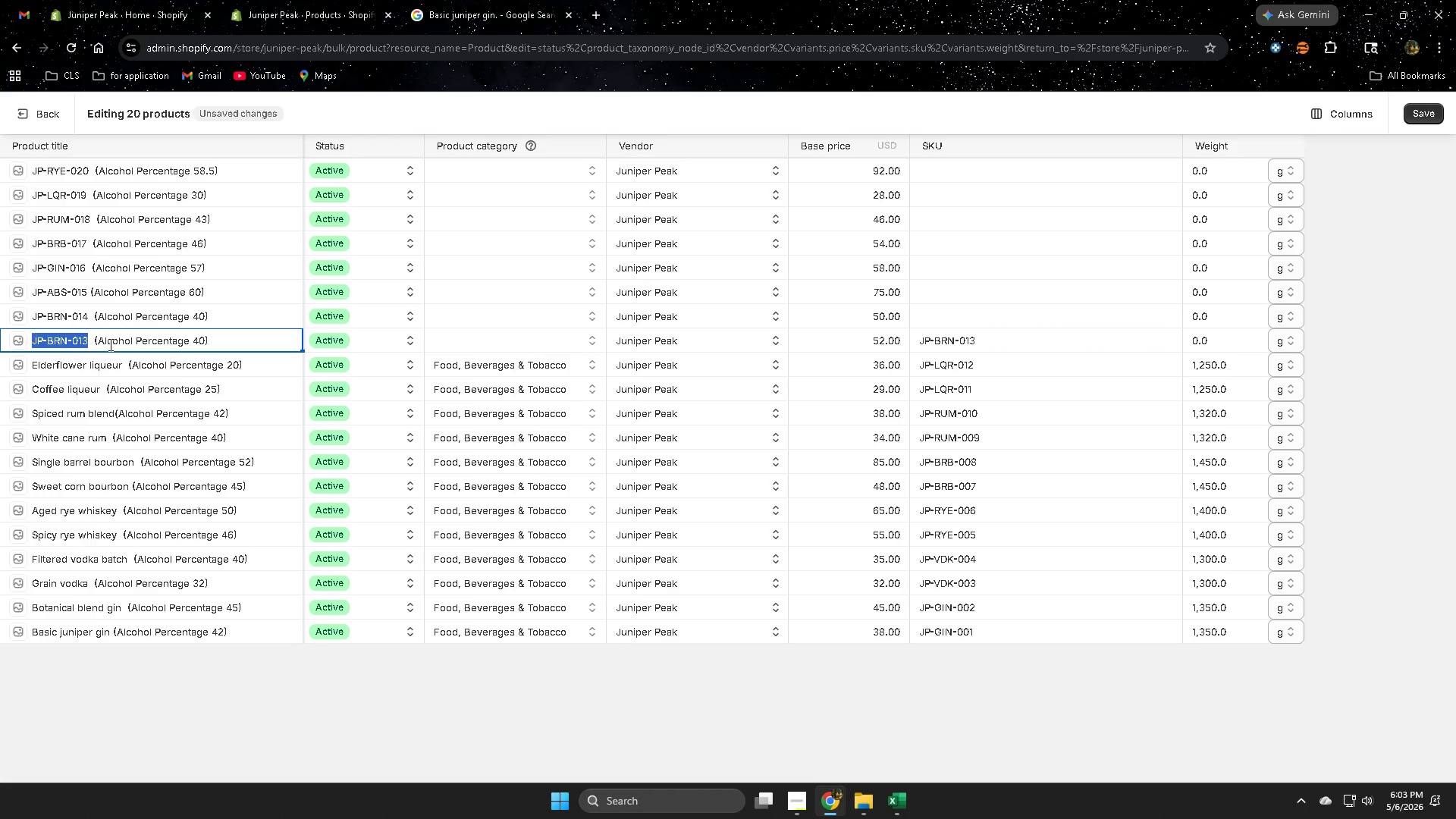 
key(Control+V)
 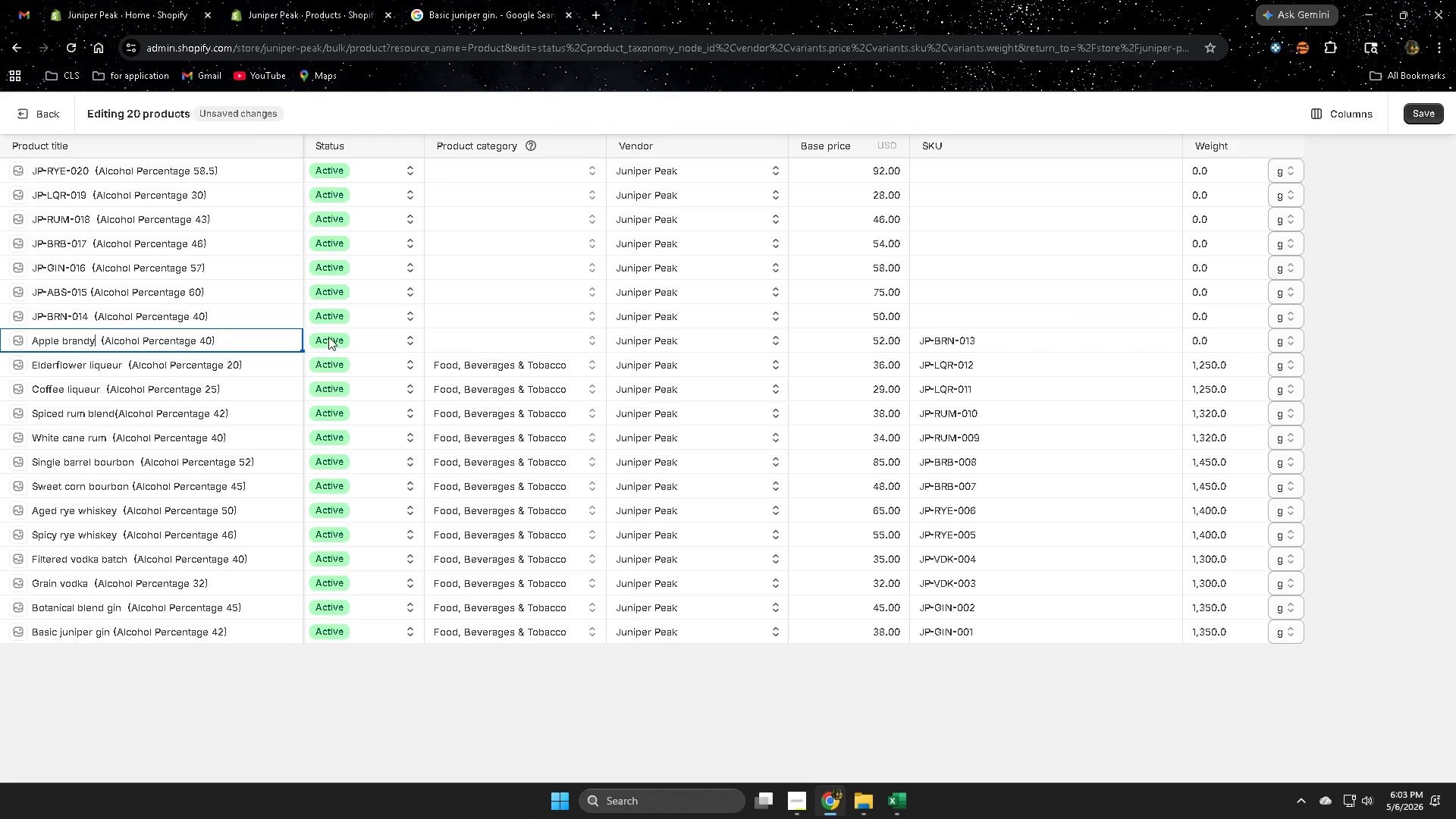 
left_click([504, 349])
 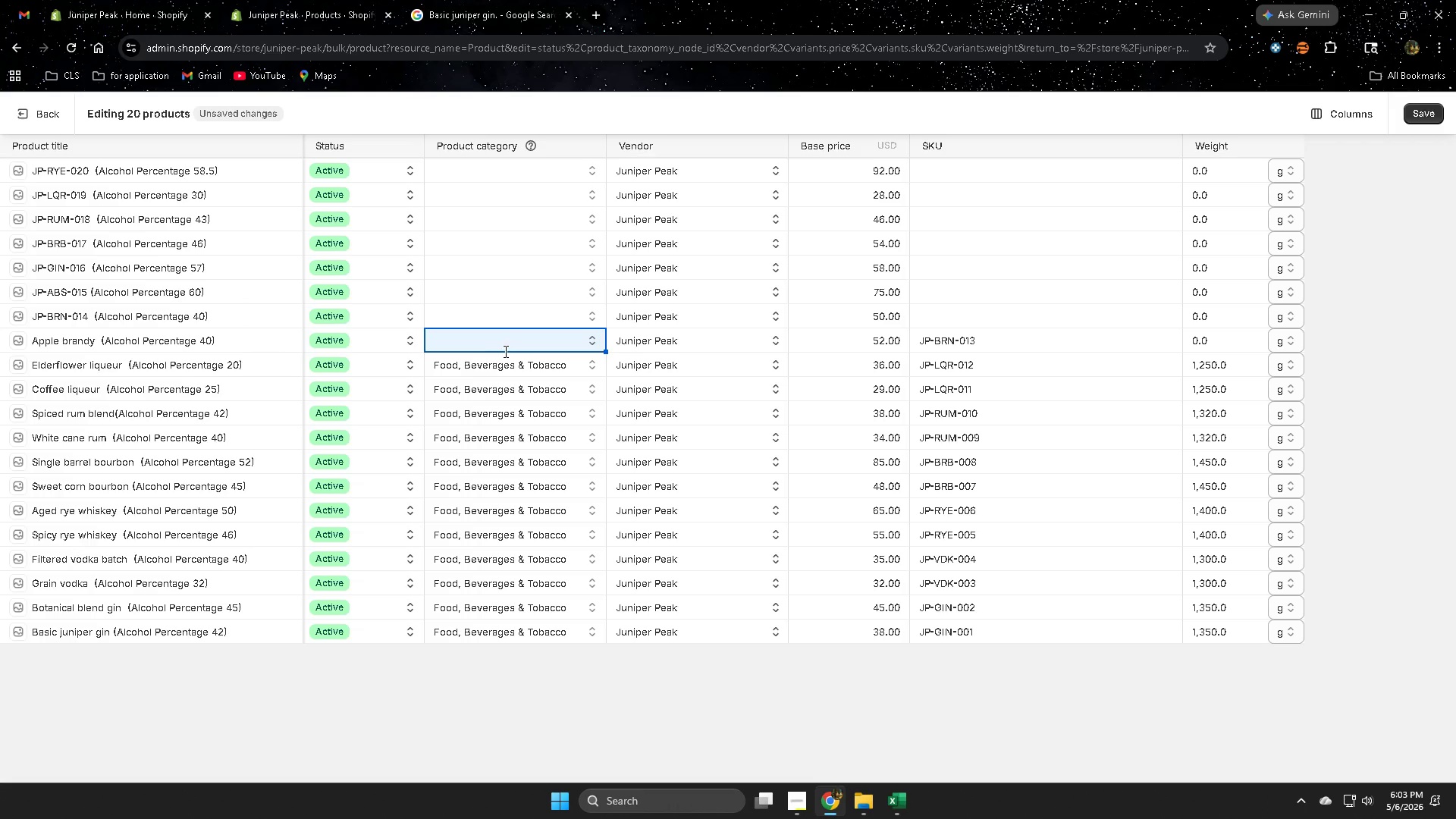 
left_click([508, 346])
 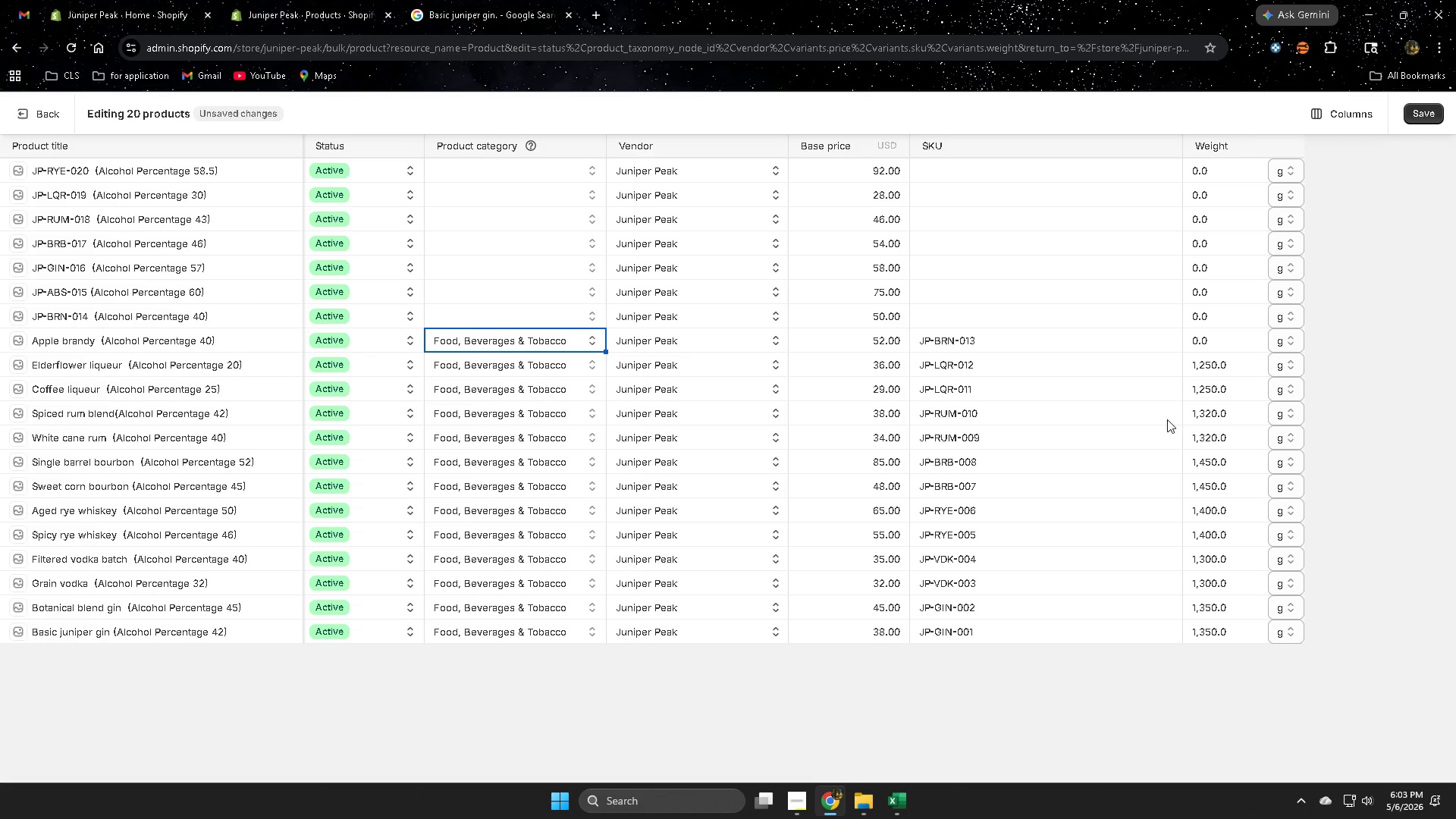 
wait(12.59)
 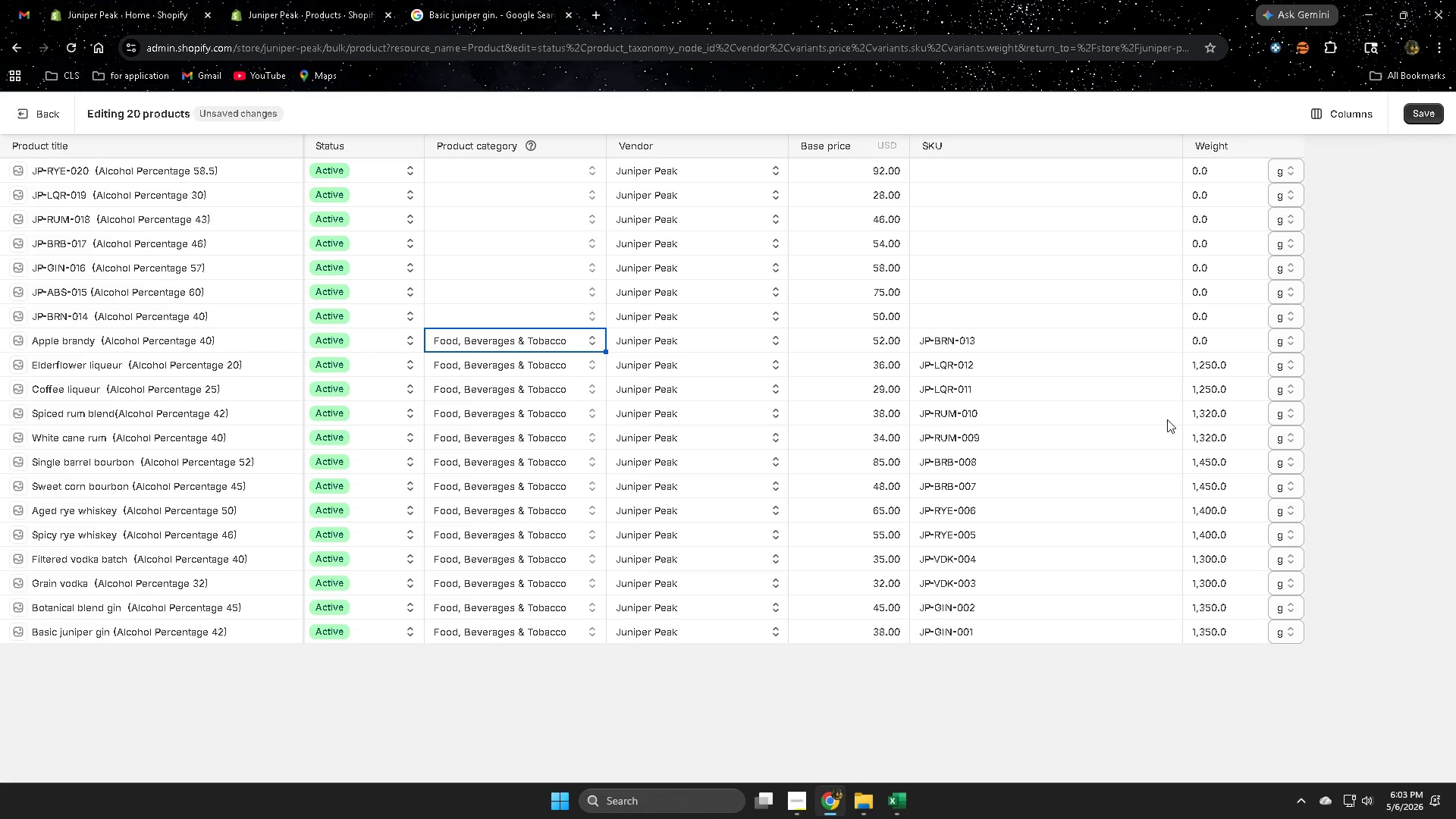 
left_click([894, 805])
 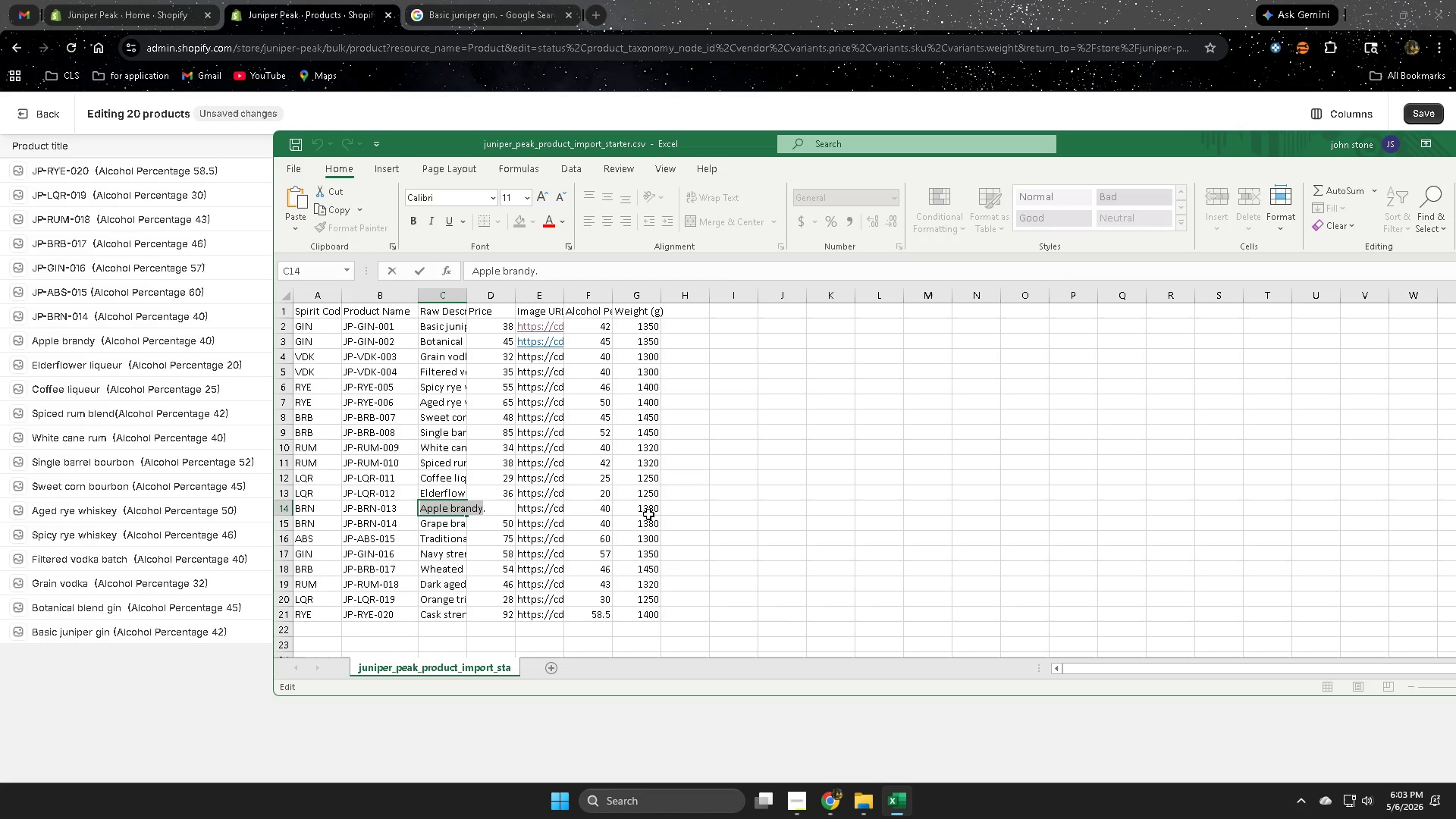 
double_click([648, 509])
 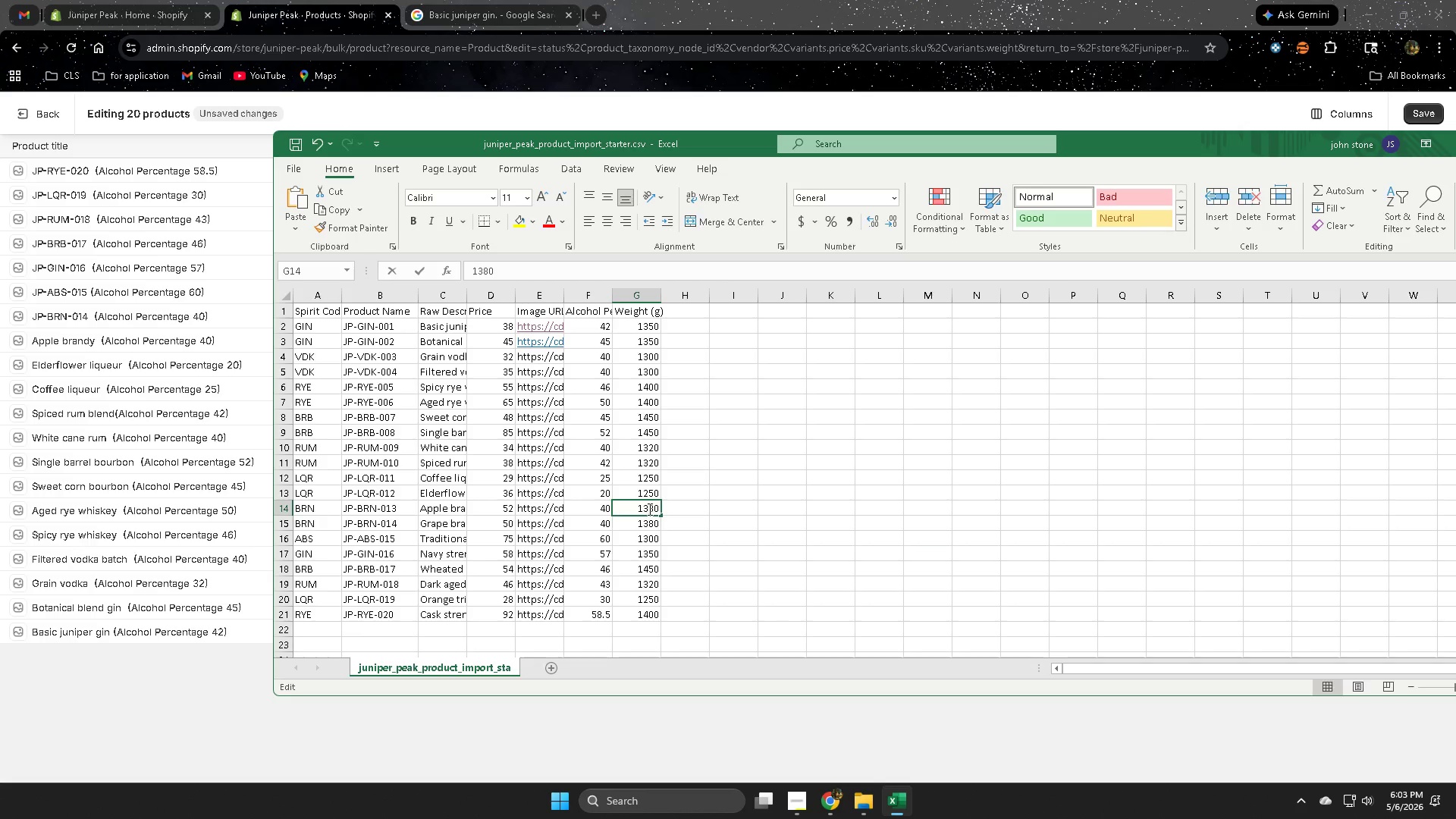 
triple_click([648, 509])
 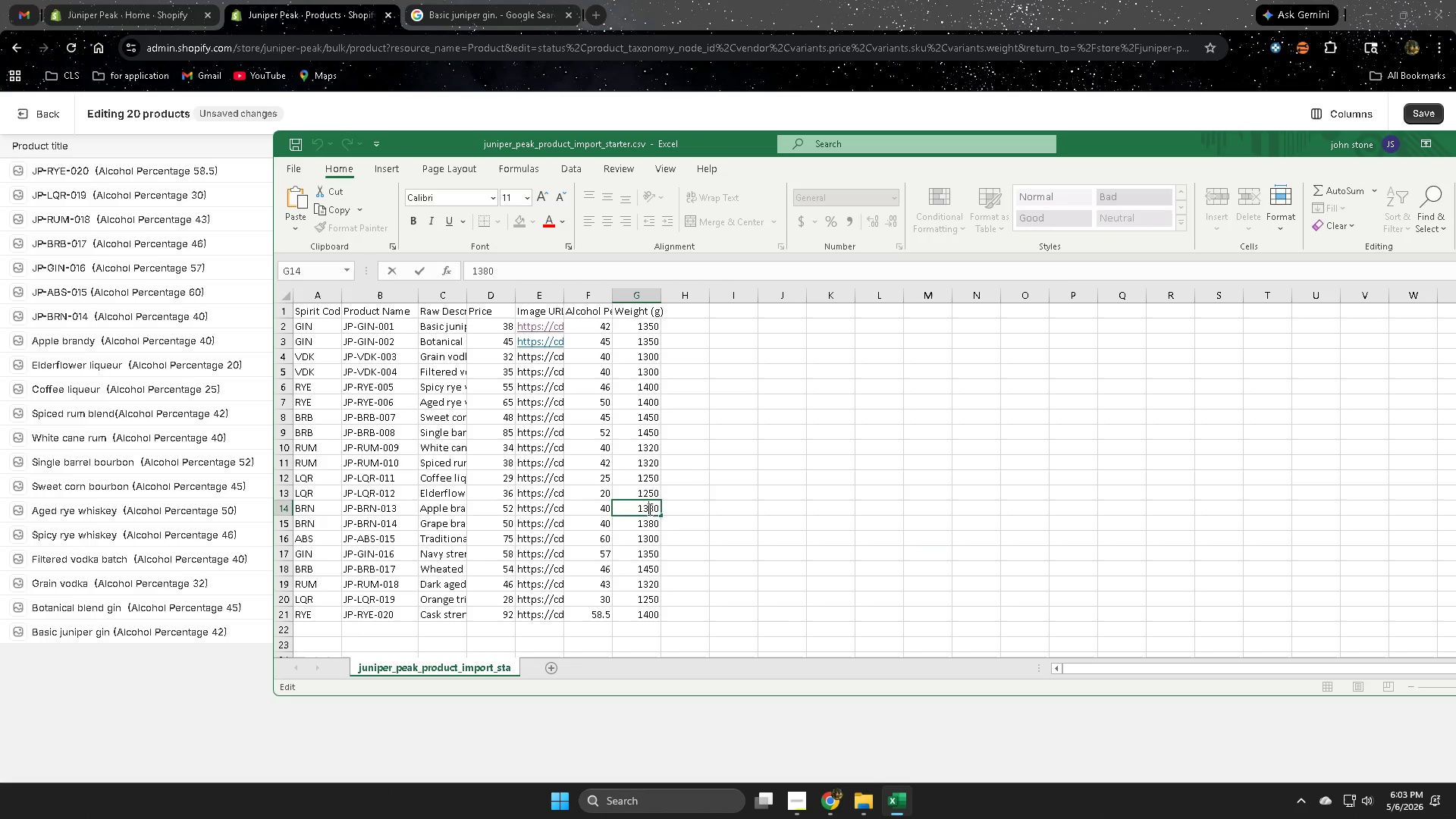 
triple_click([648, 509])
 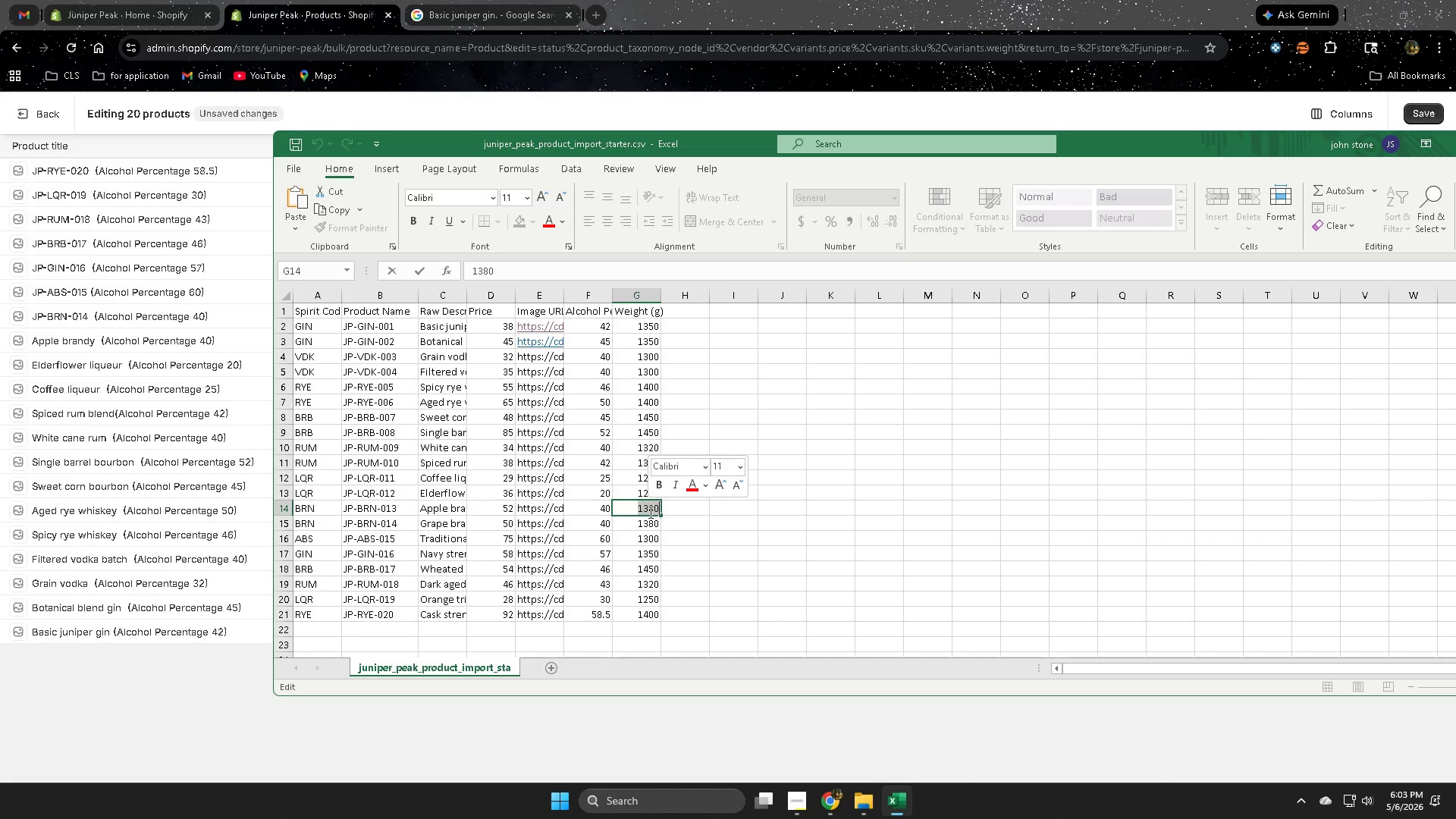 
key(Control+ControlLeft)
 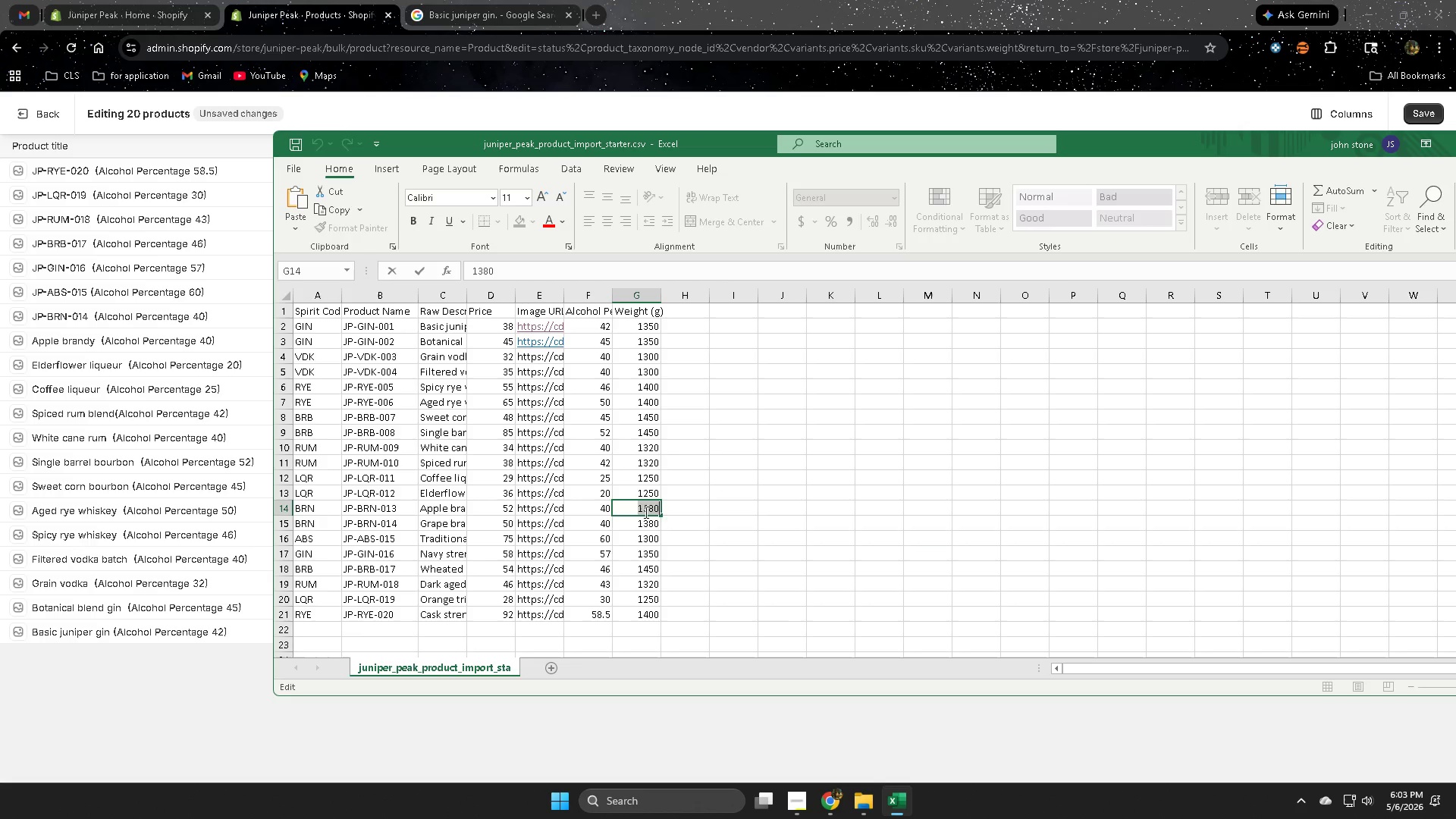 
key(Control+C)
 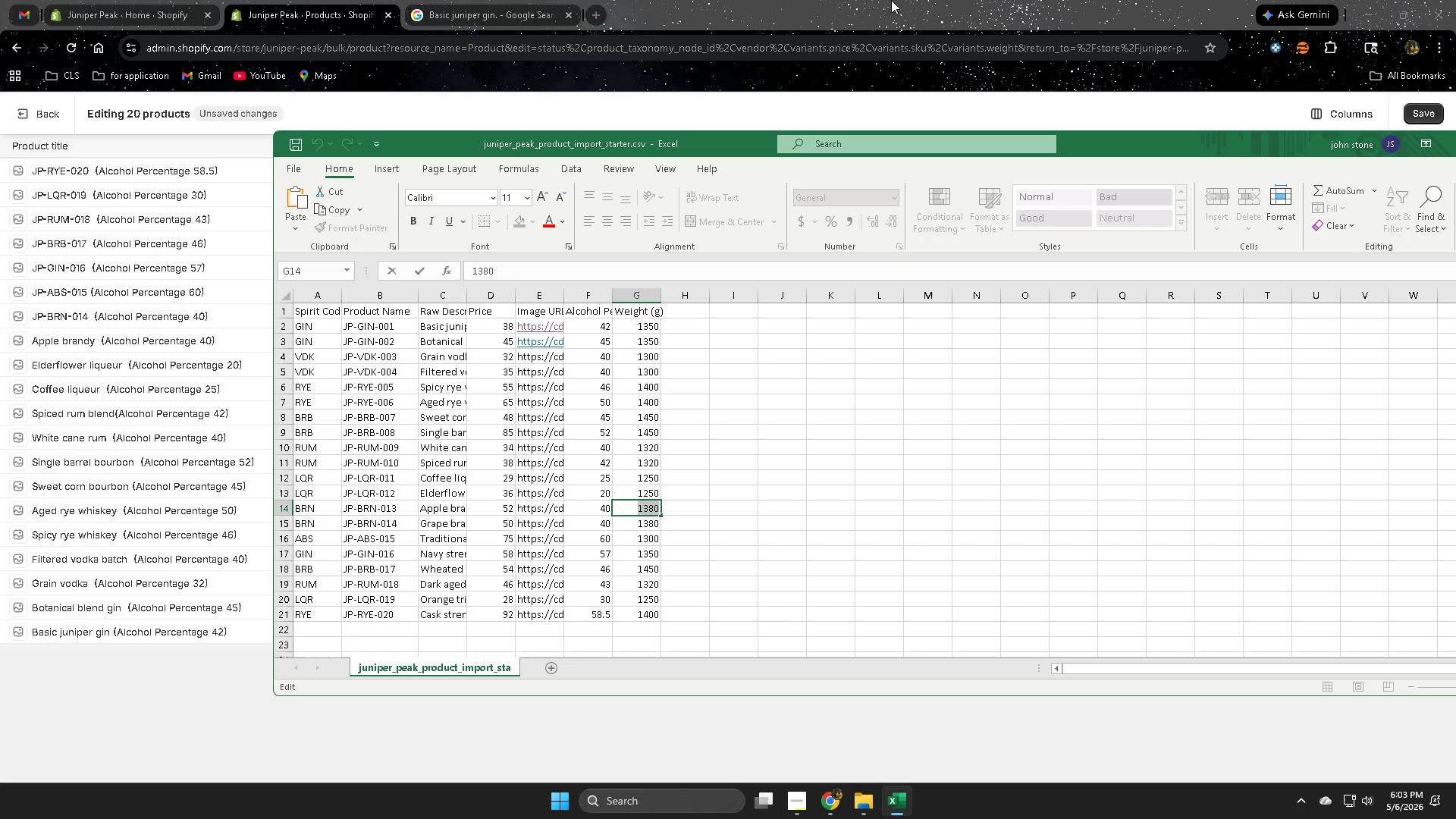 
left_click([890, 0])
 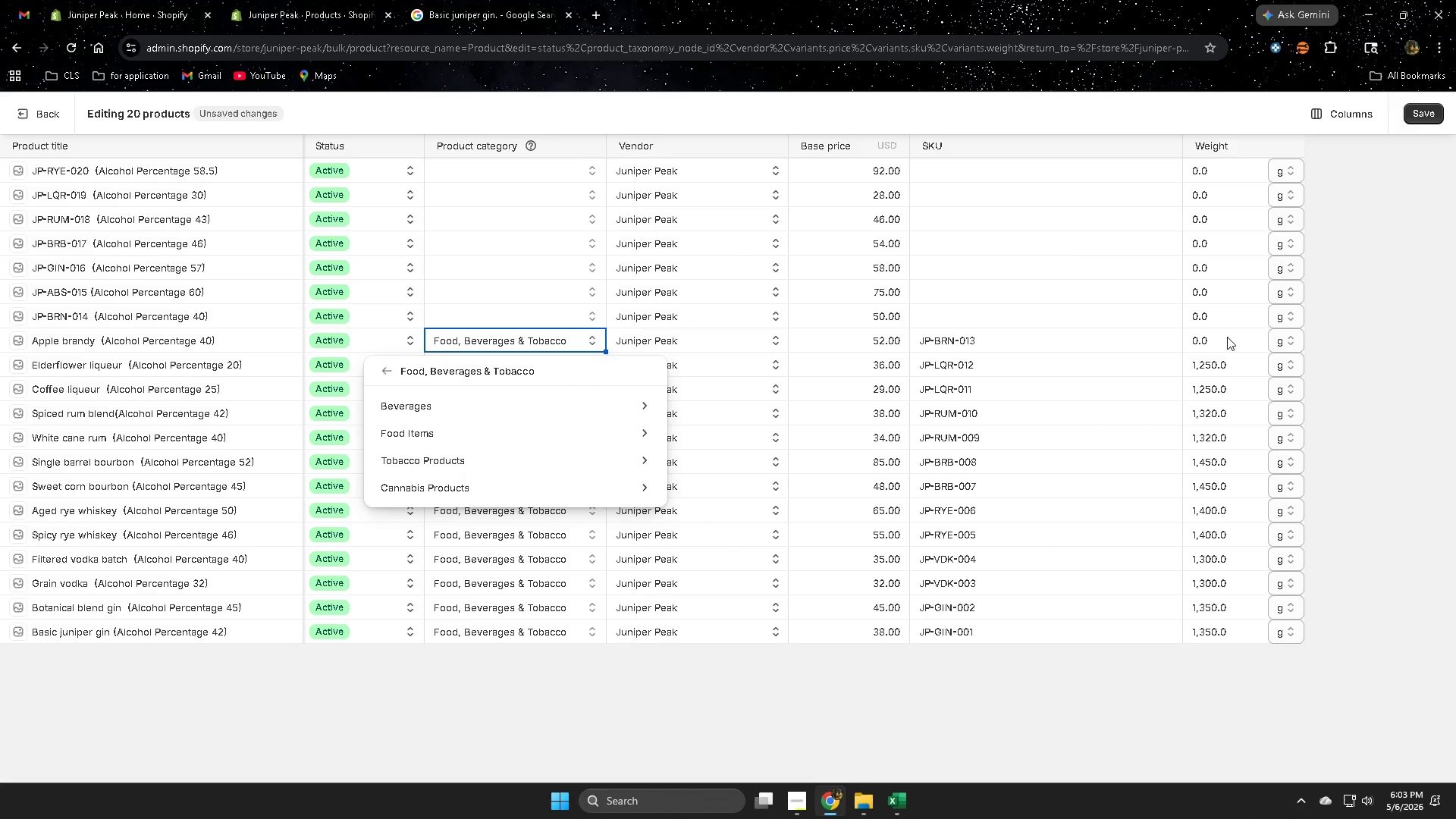 
double_click([1227, 335])
 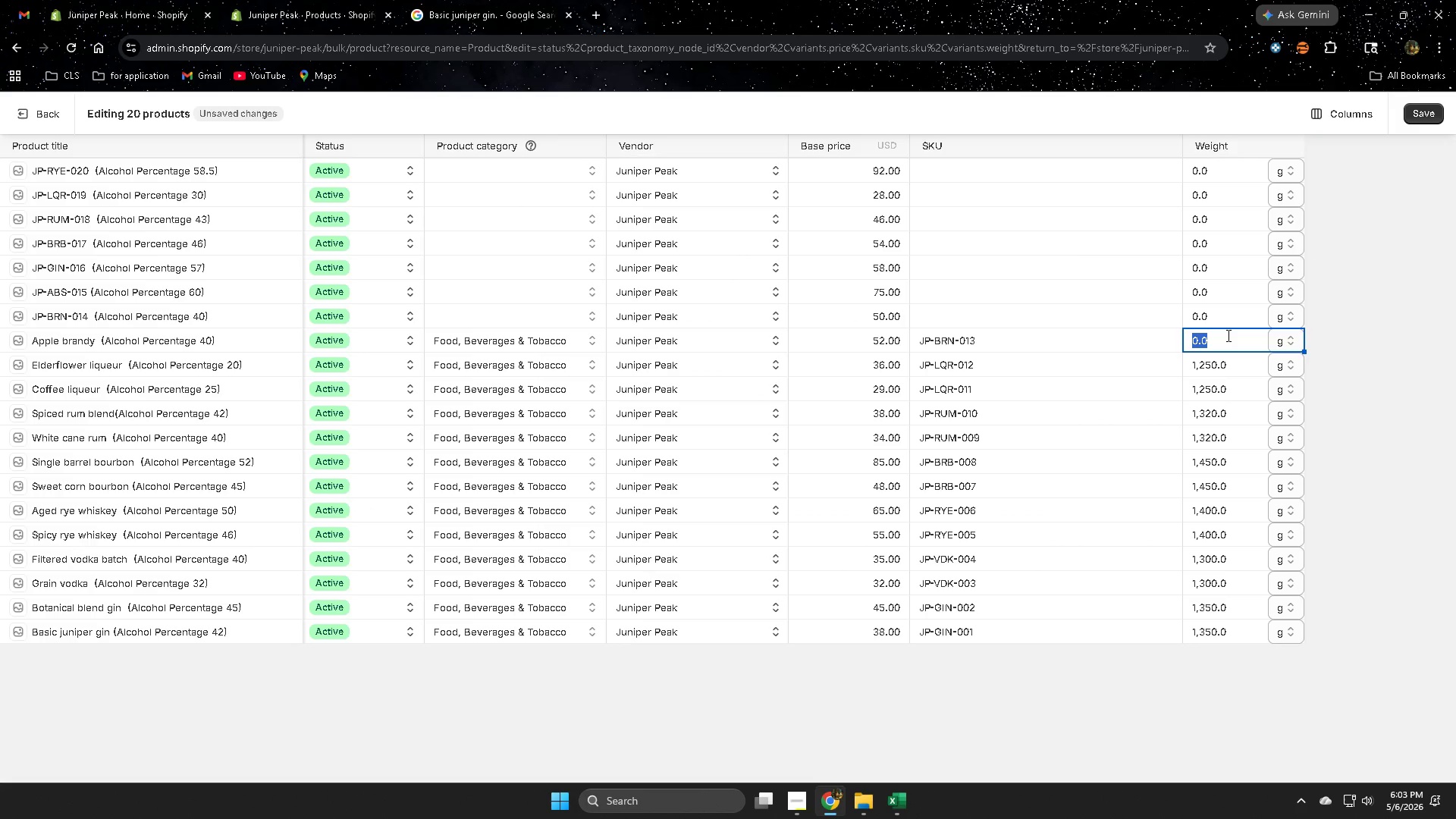 
triple_click([1227, 335])
 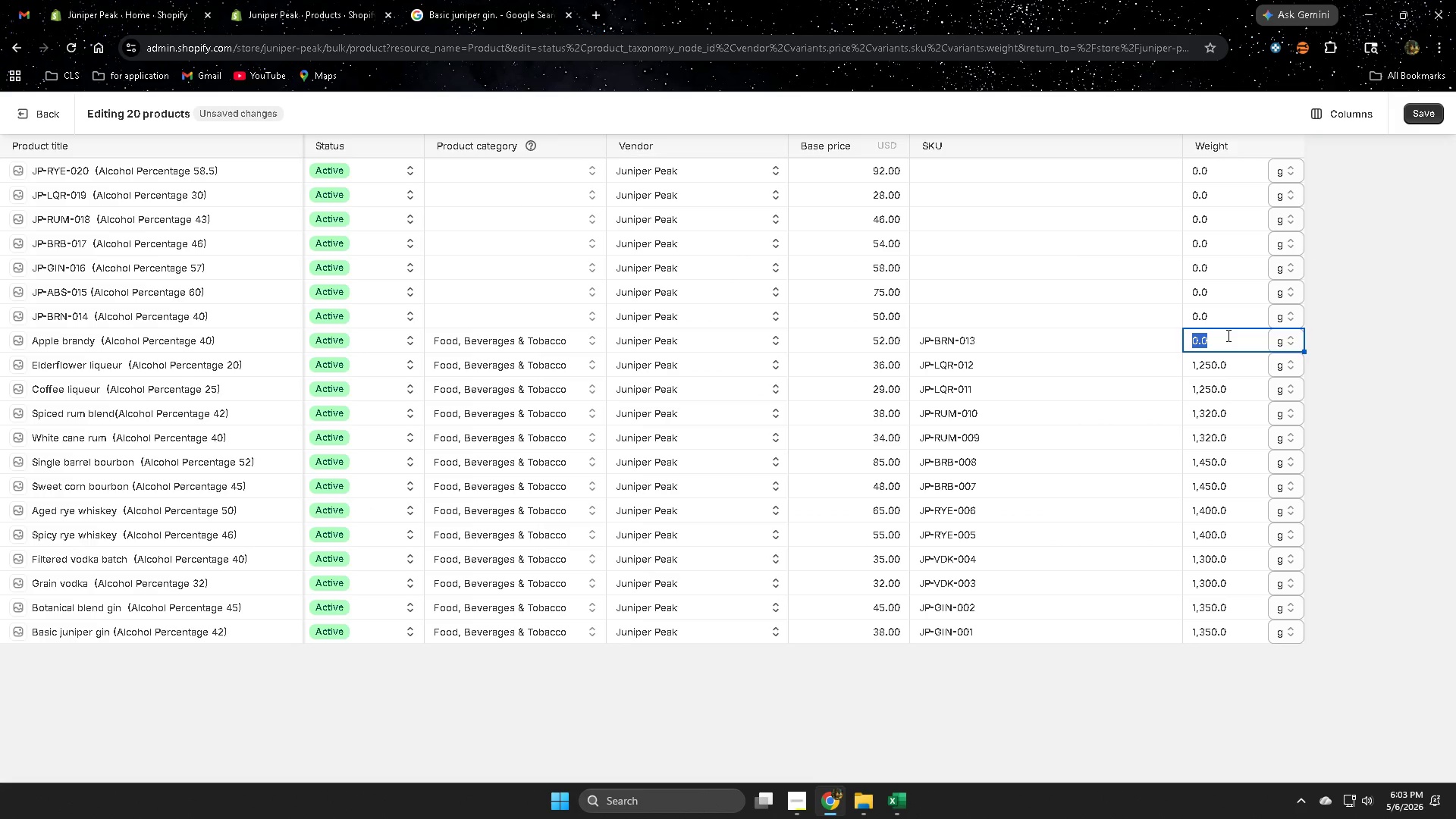 
key(Control+V)
 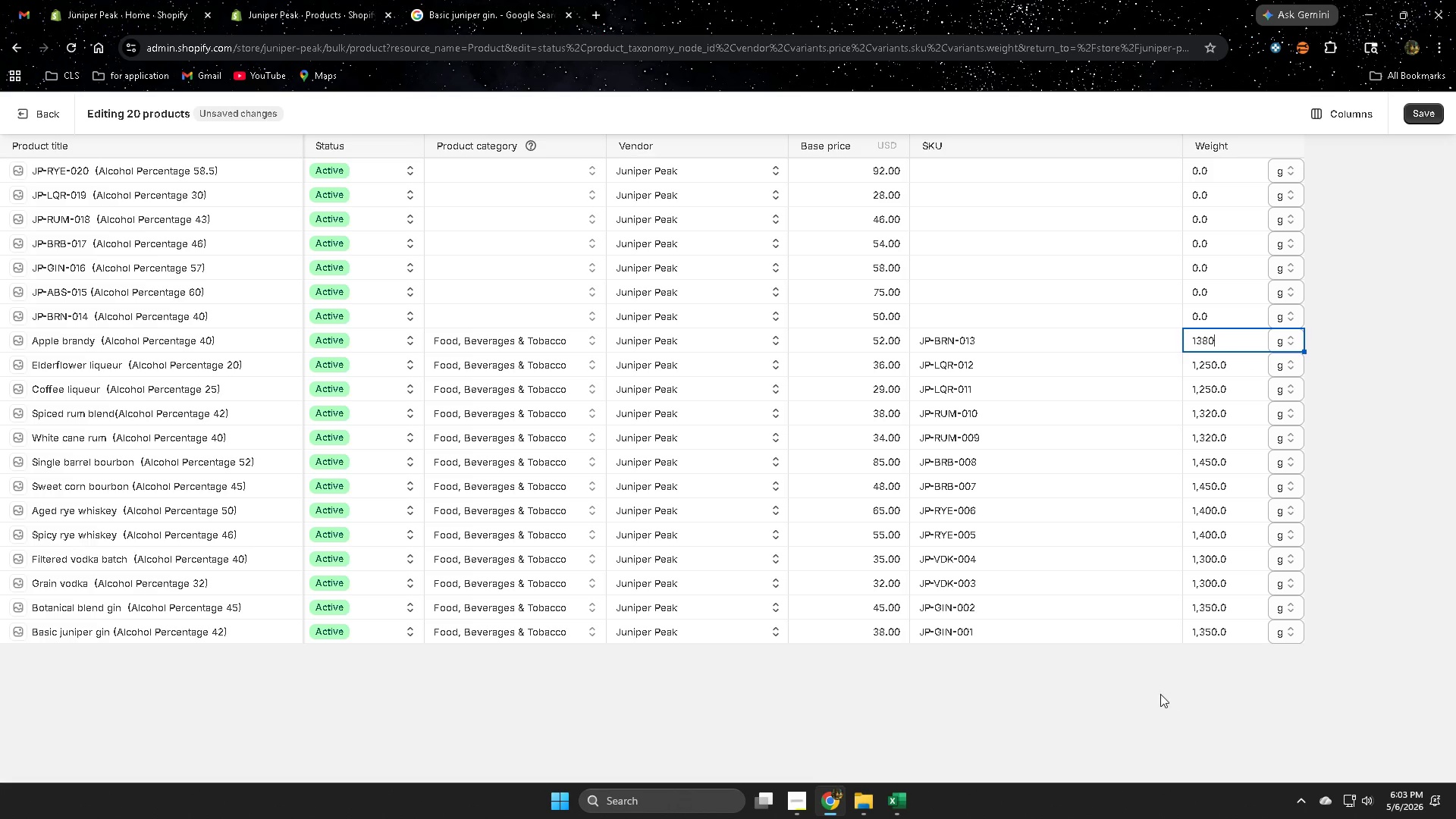 
left_click([1159, 691])
 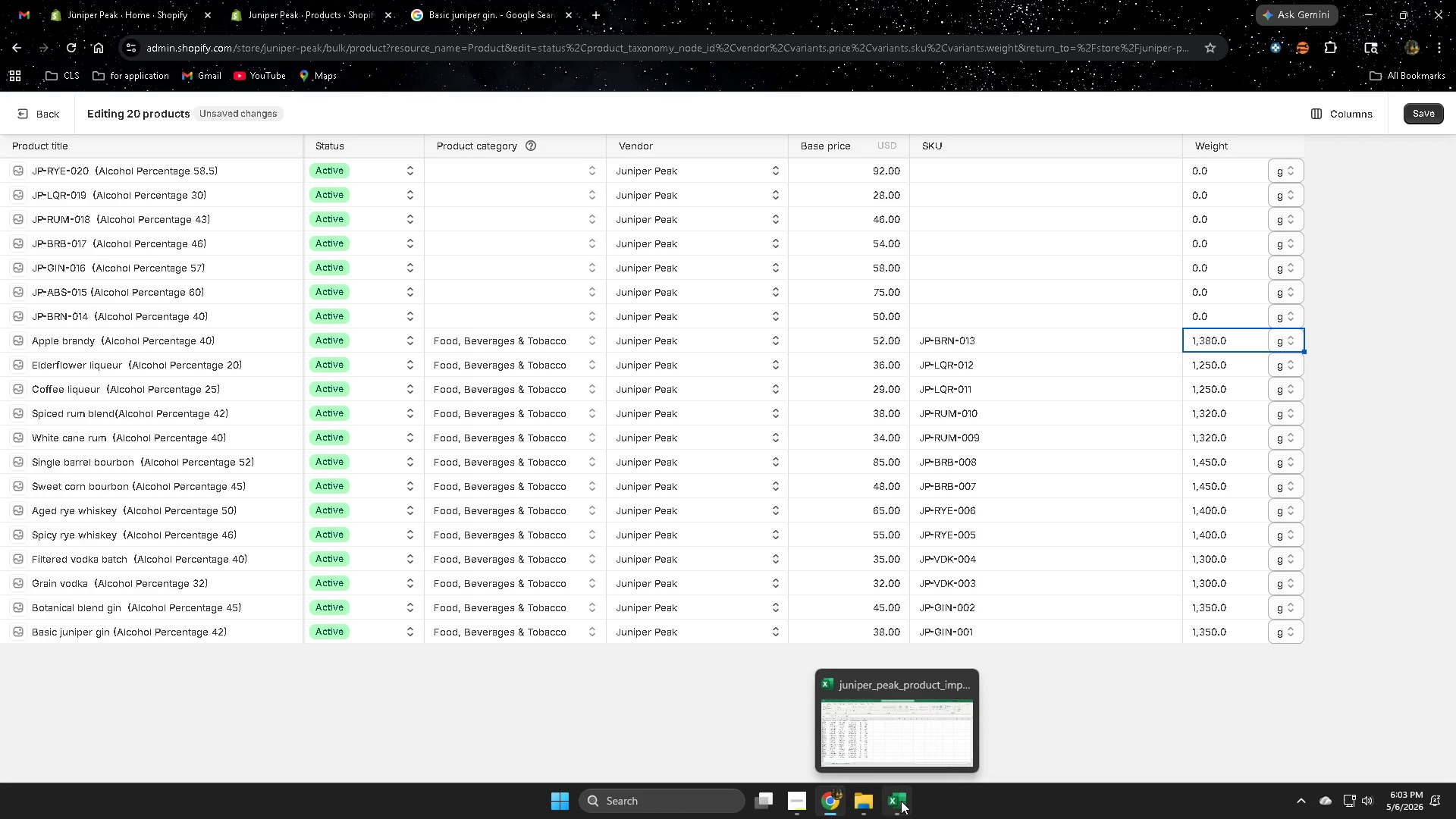 
left_click([881, 738])
 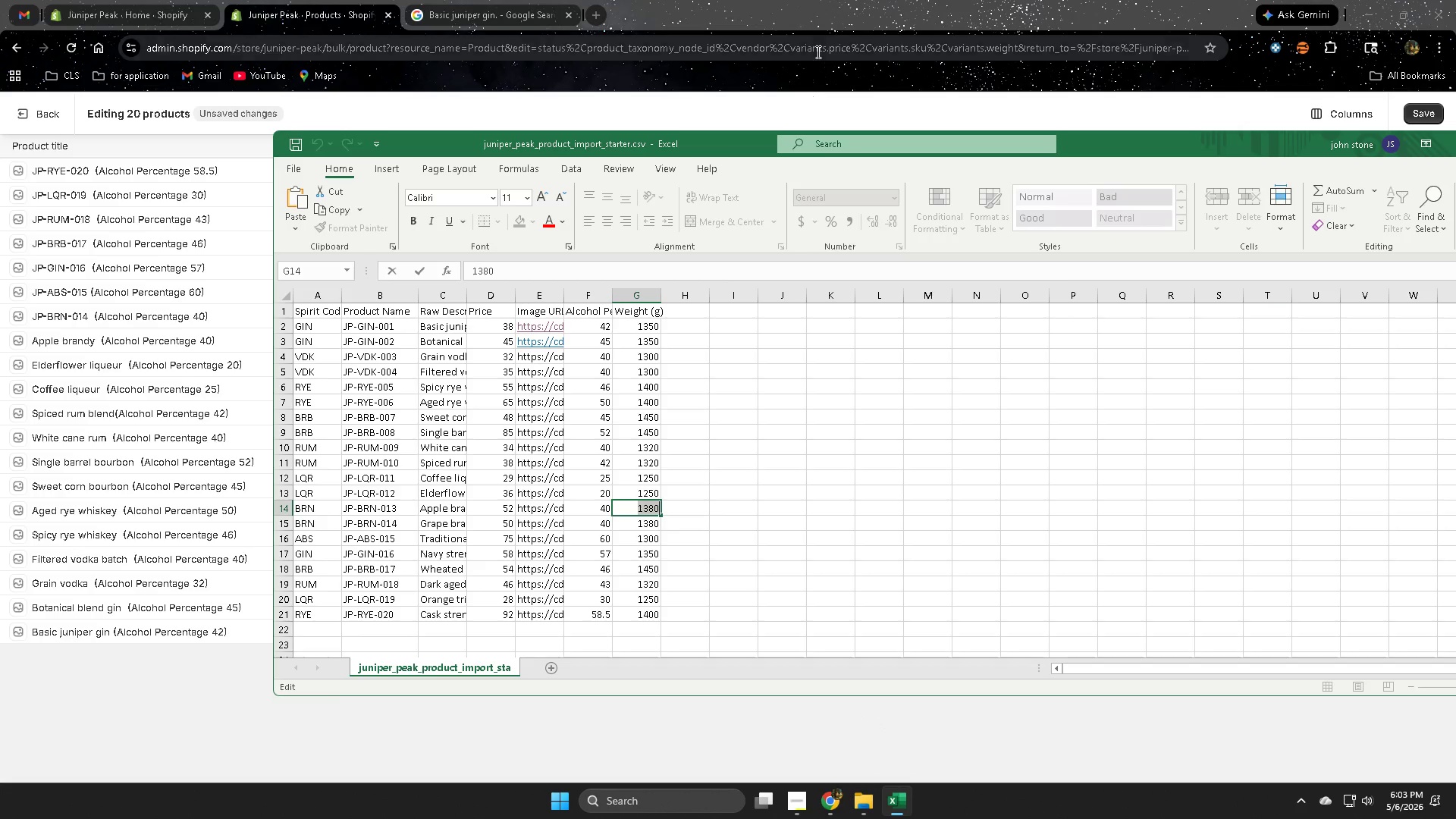 
left_click([820, 11])
 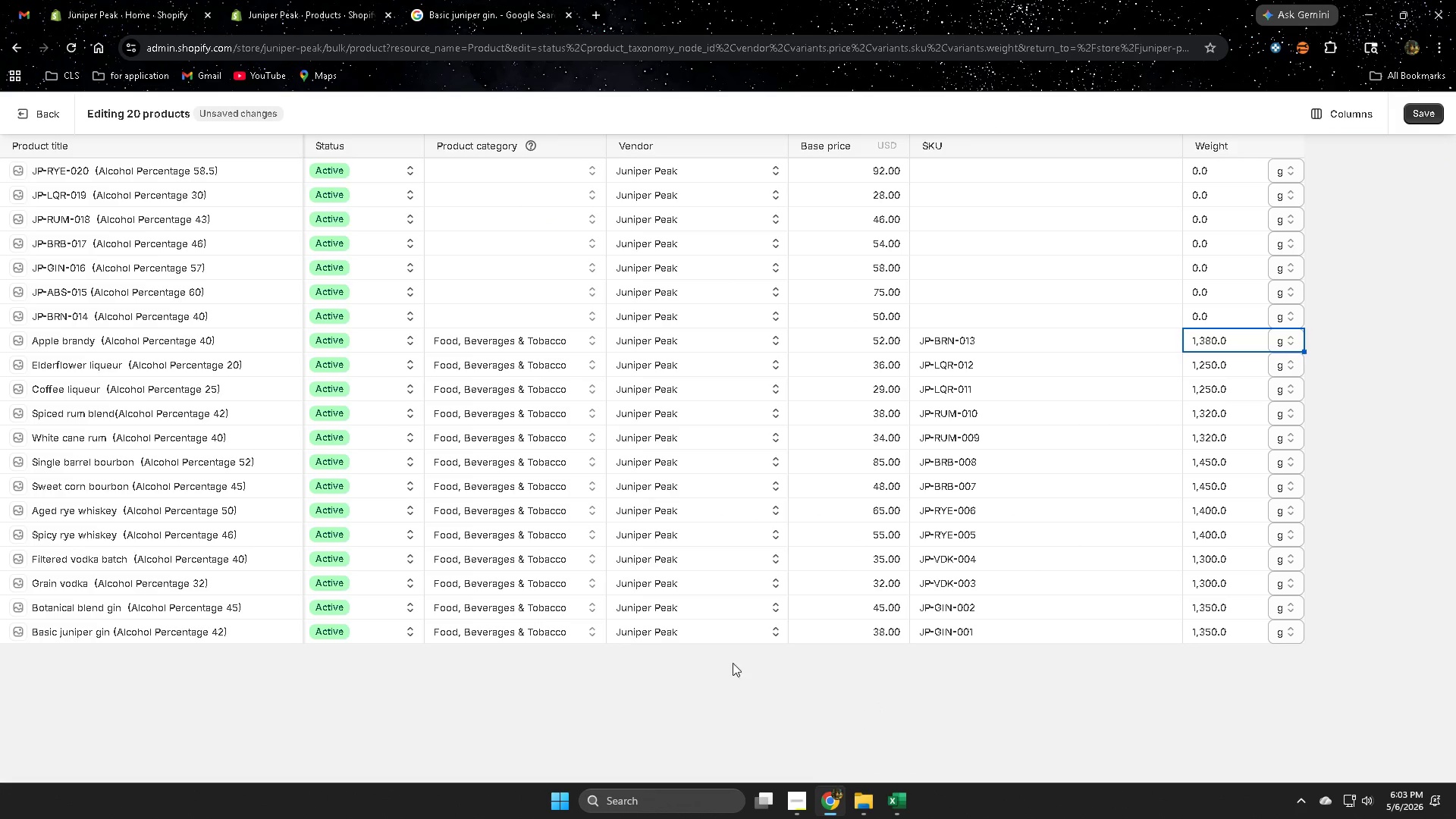 
left_click([896, 803])
 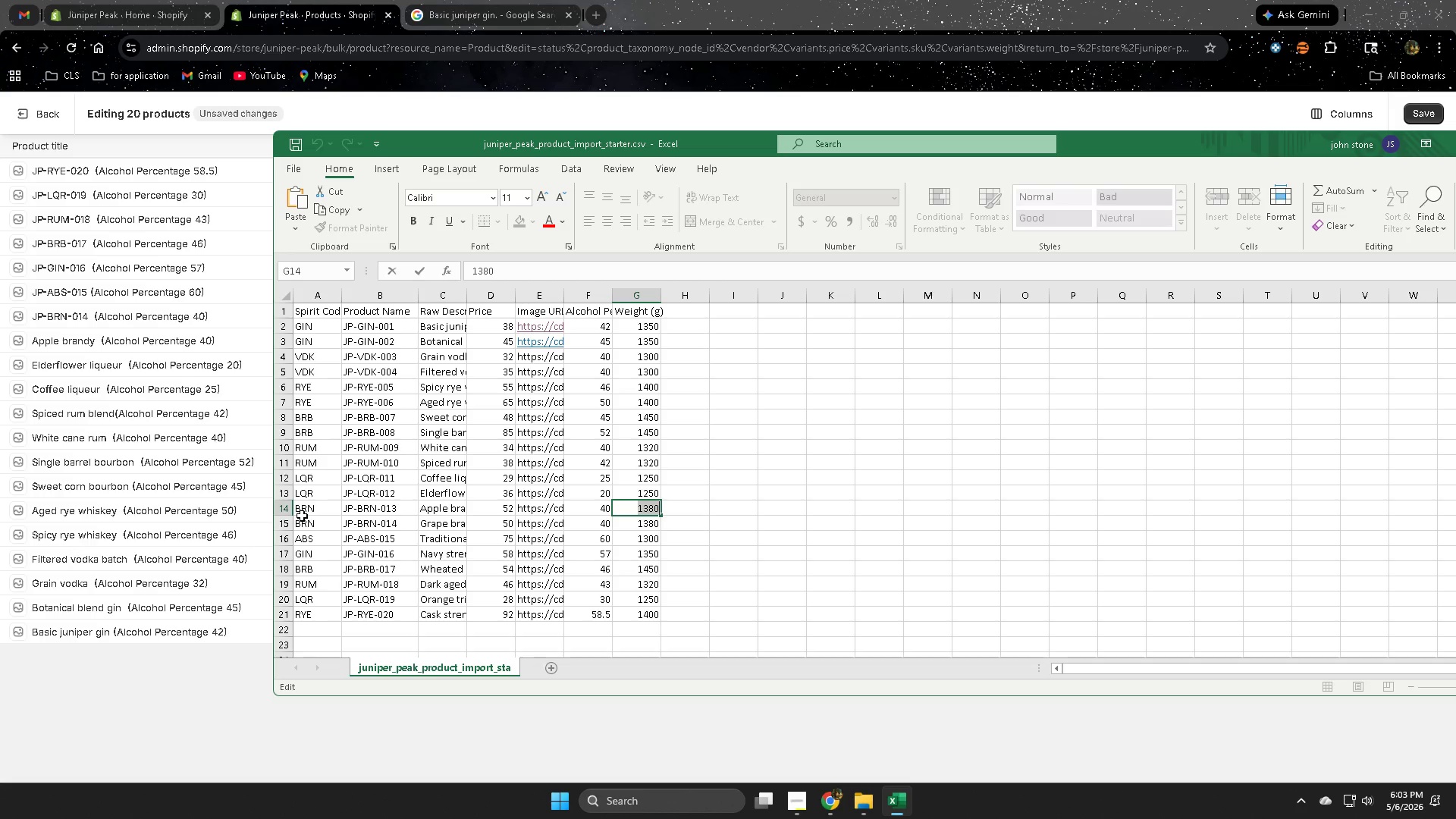 
wait(6.42)
 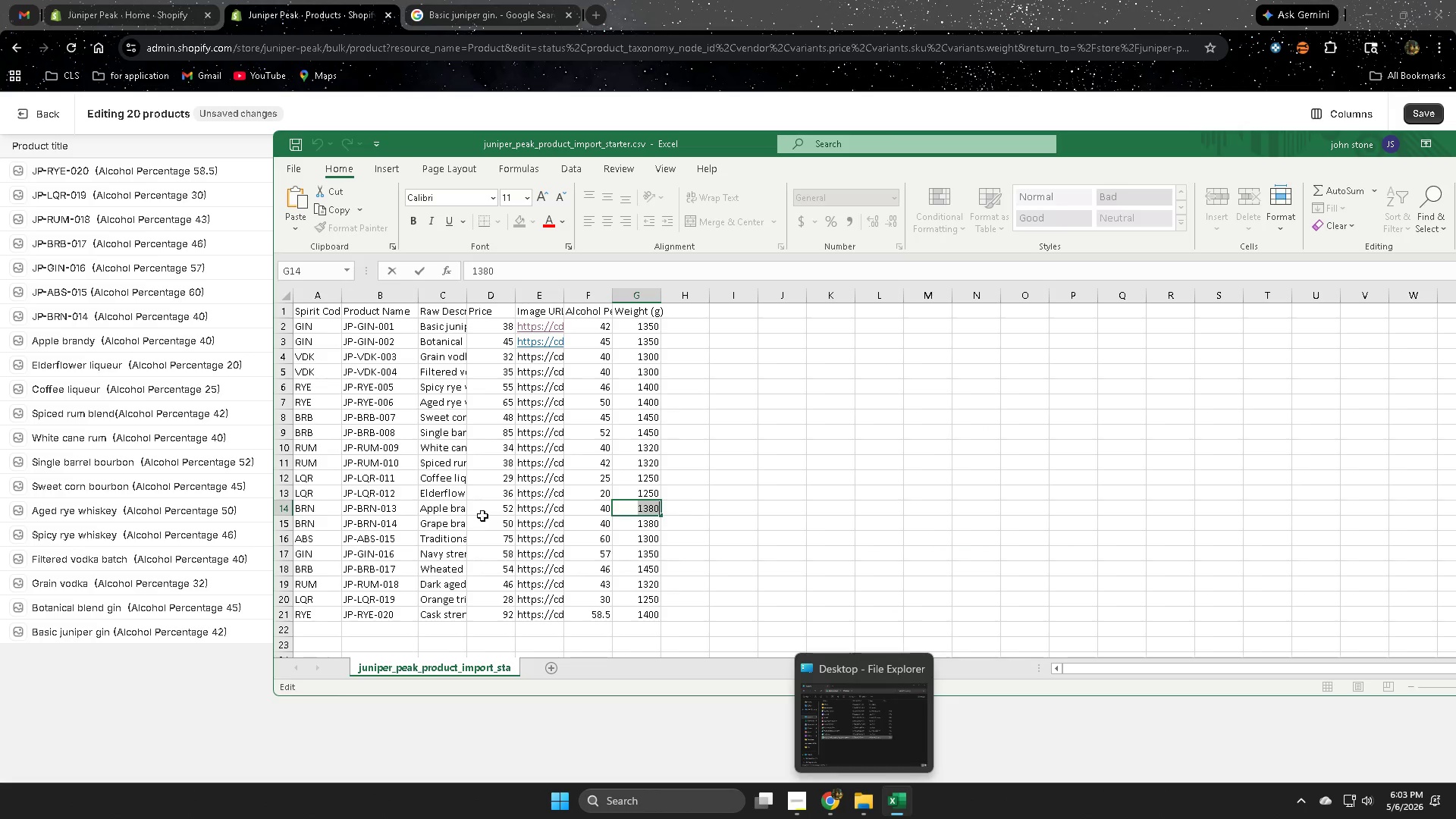 
left_click([664, 1])
 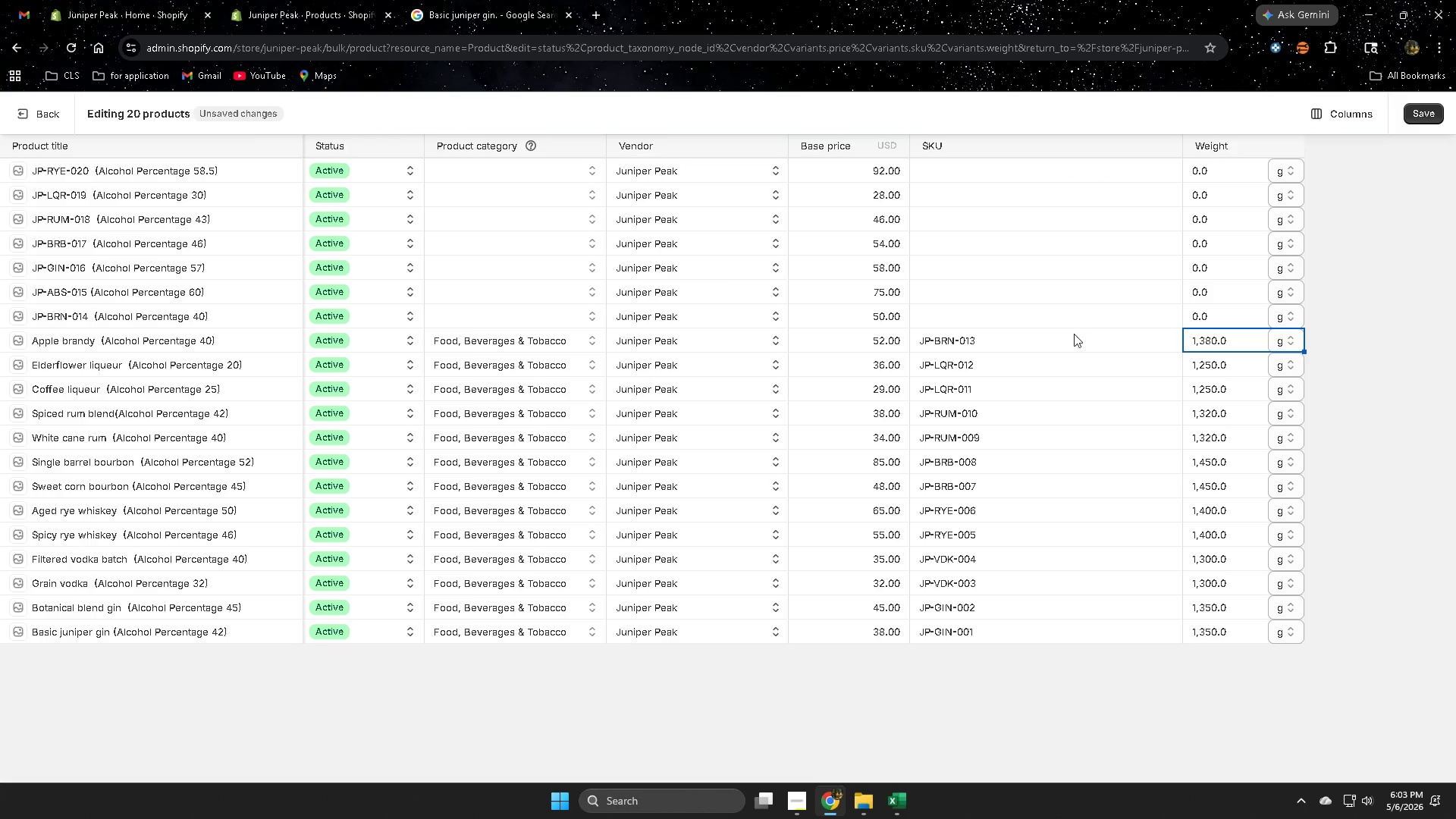 
left_click([516, 323])
 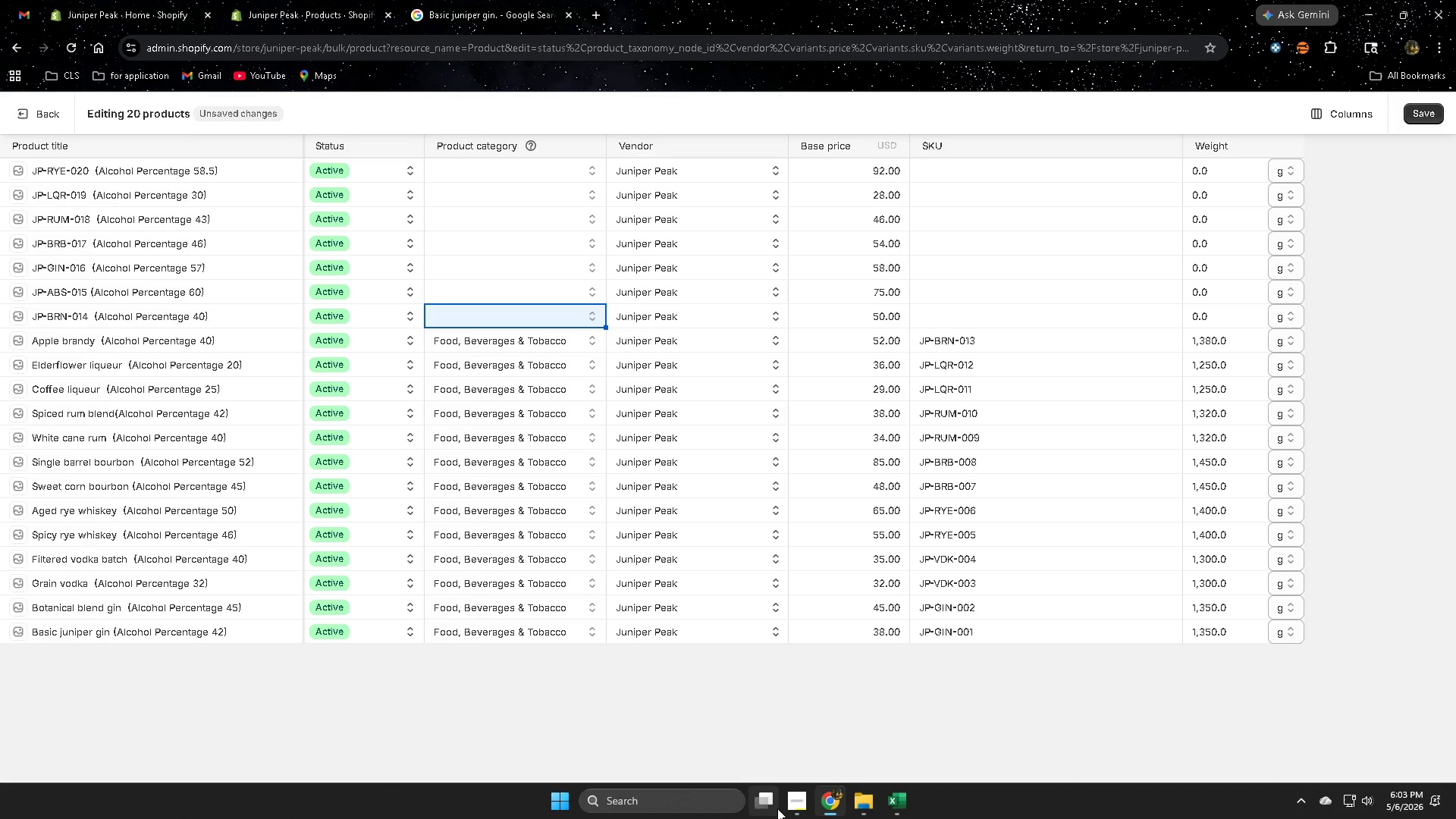 
left_click([893, 807])
 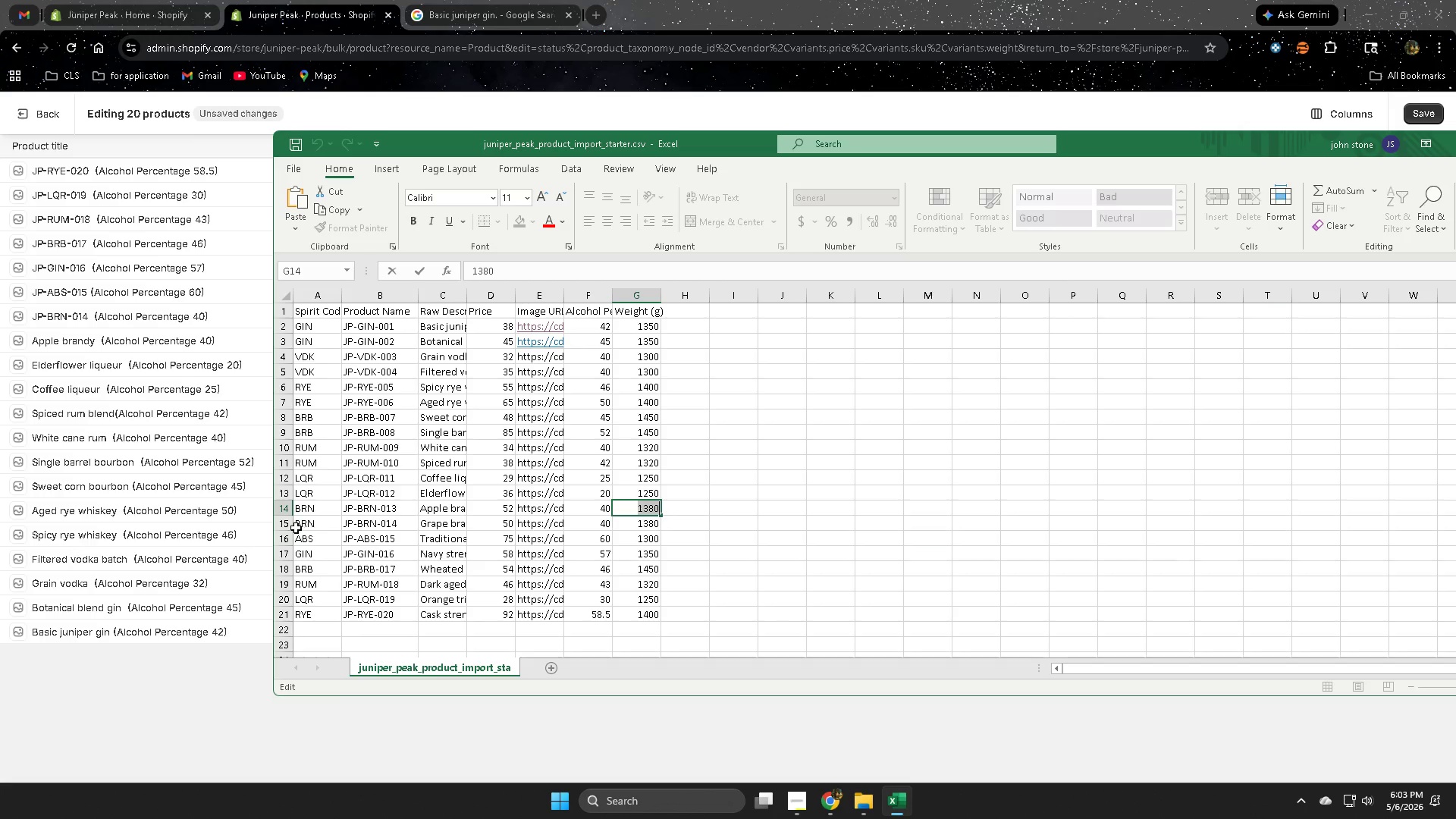 
double_click([385, 525])
 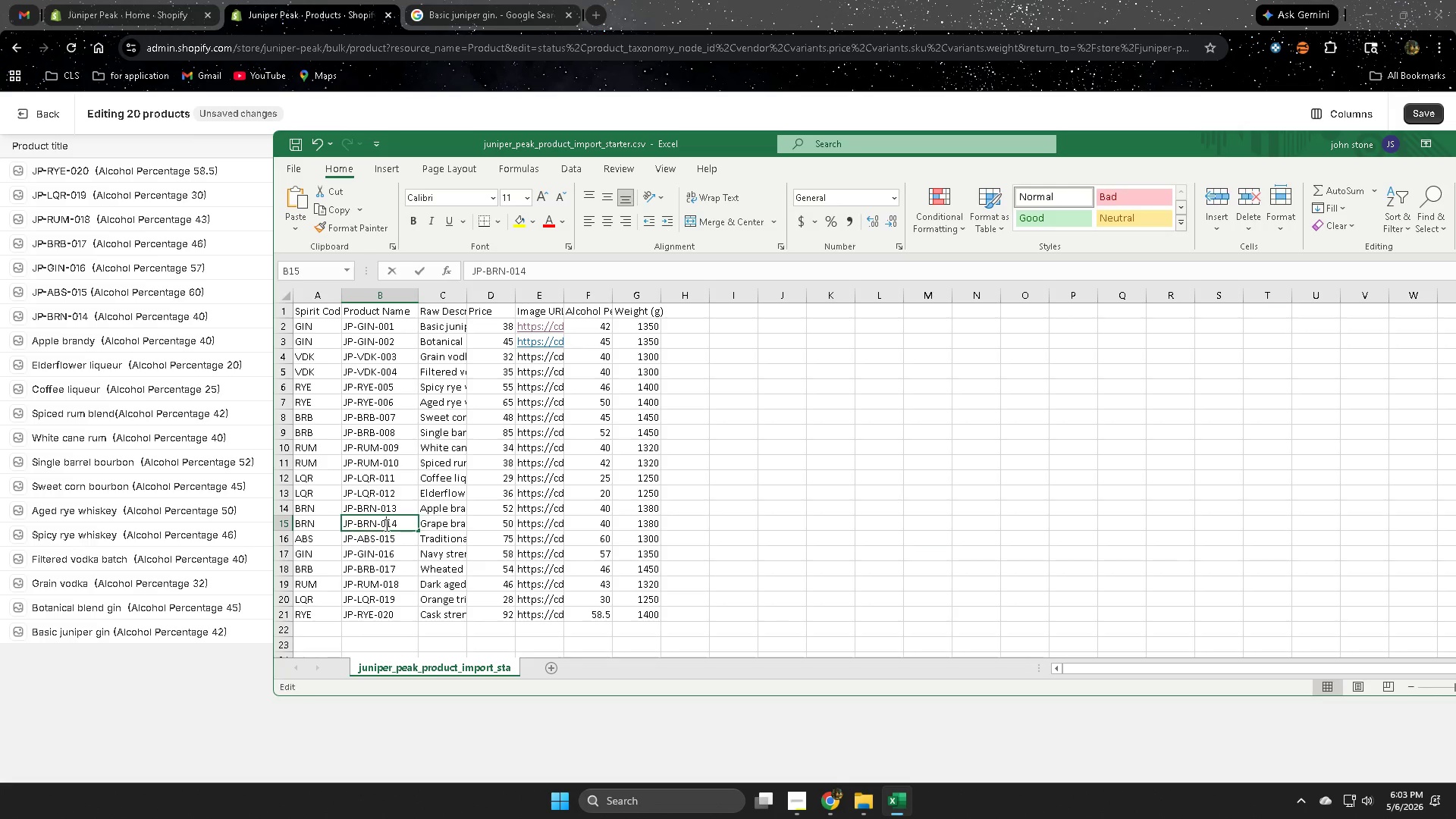 
triple_click([385, 525])
 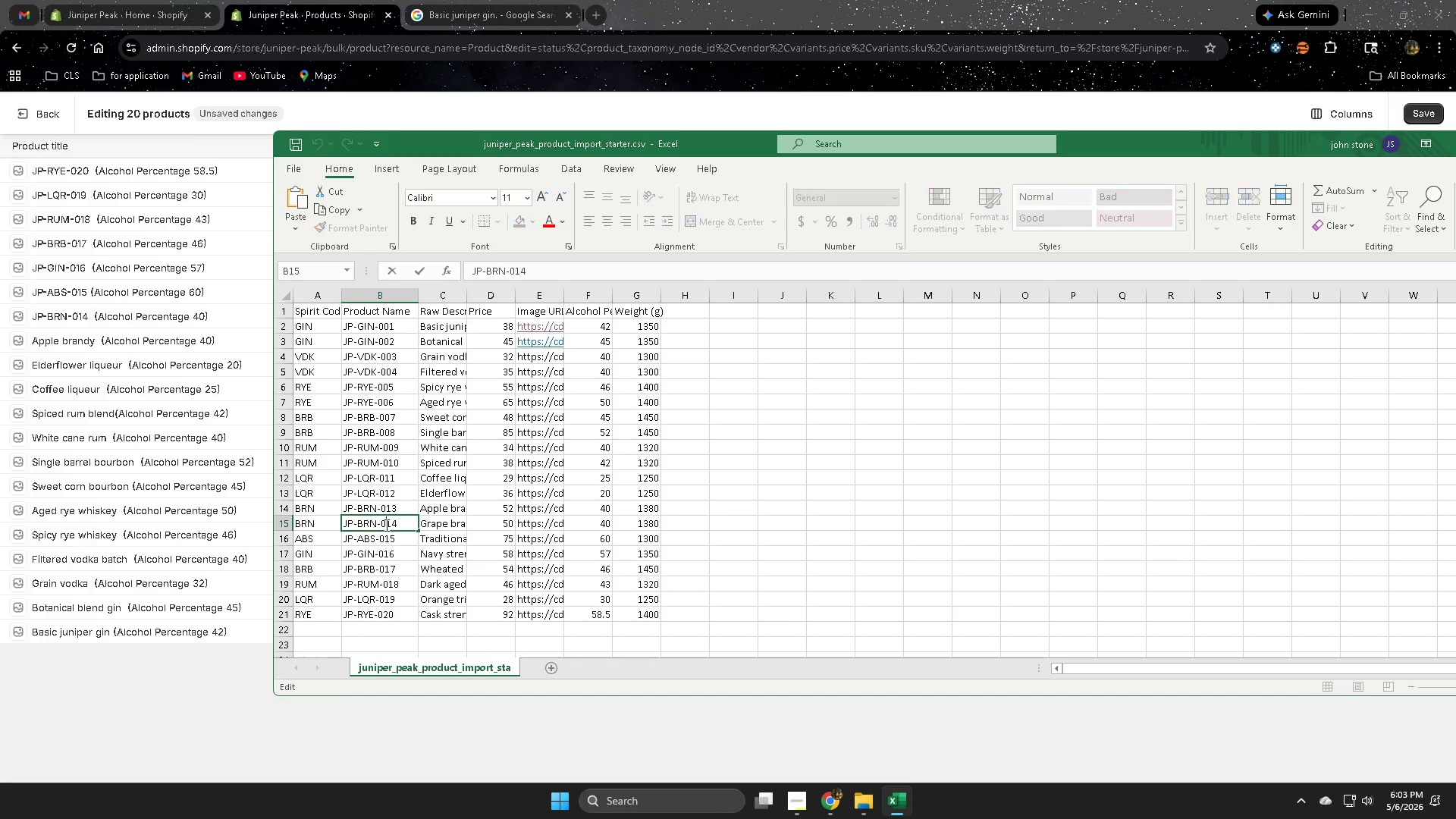 
triple_click([385, 525])
 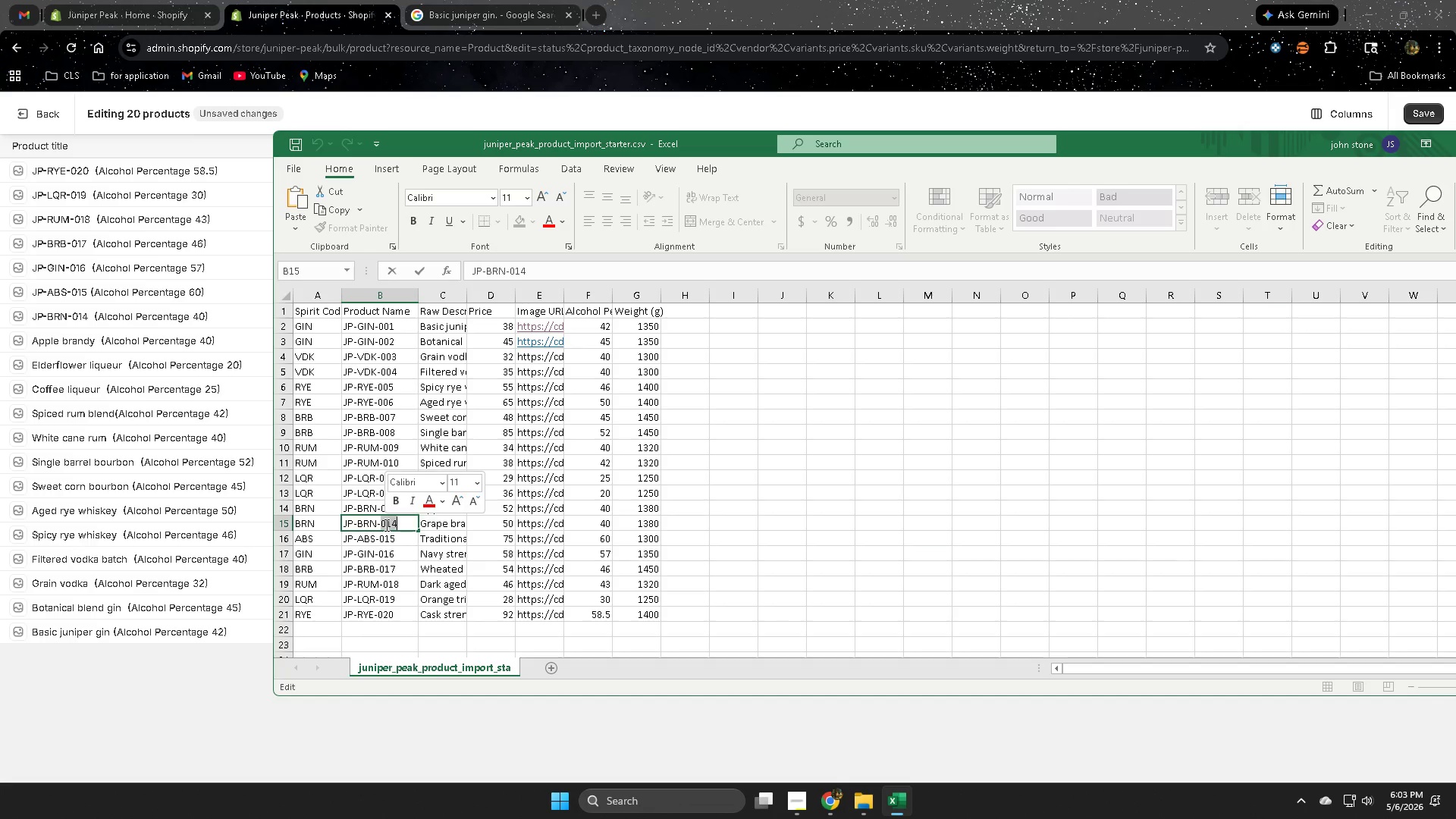 
triple_click([385, 525])
 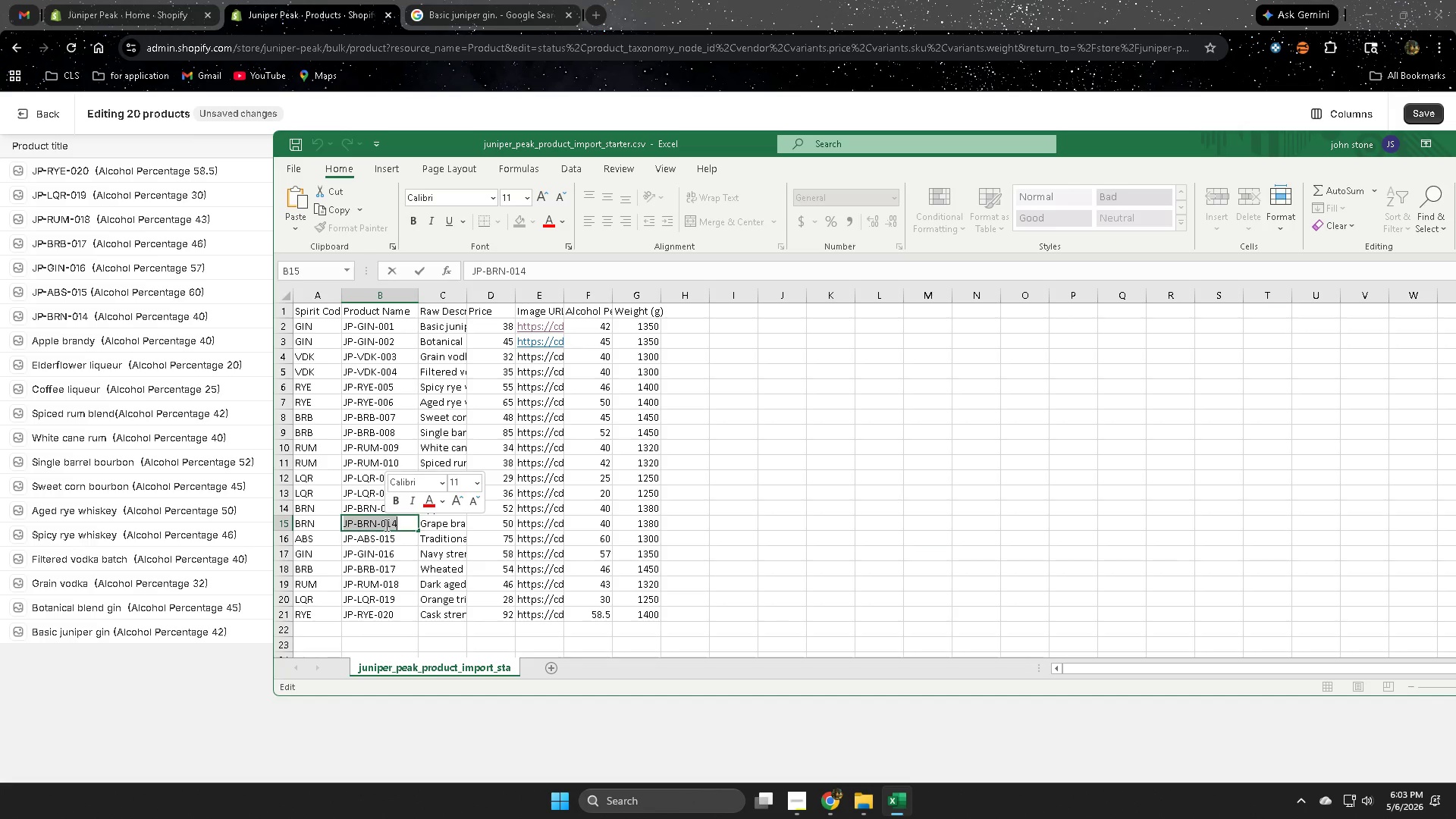 
key(Control+ControlLeft)
 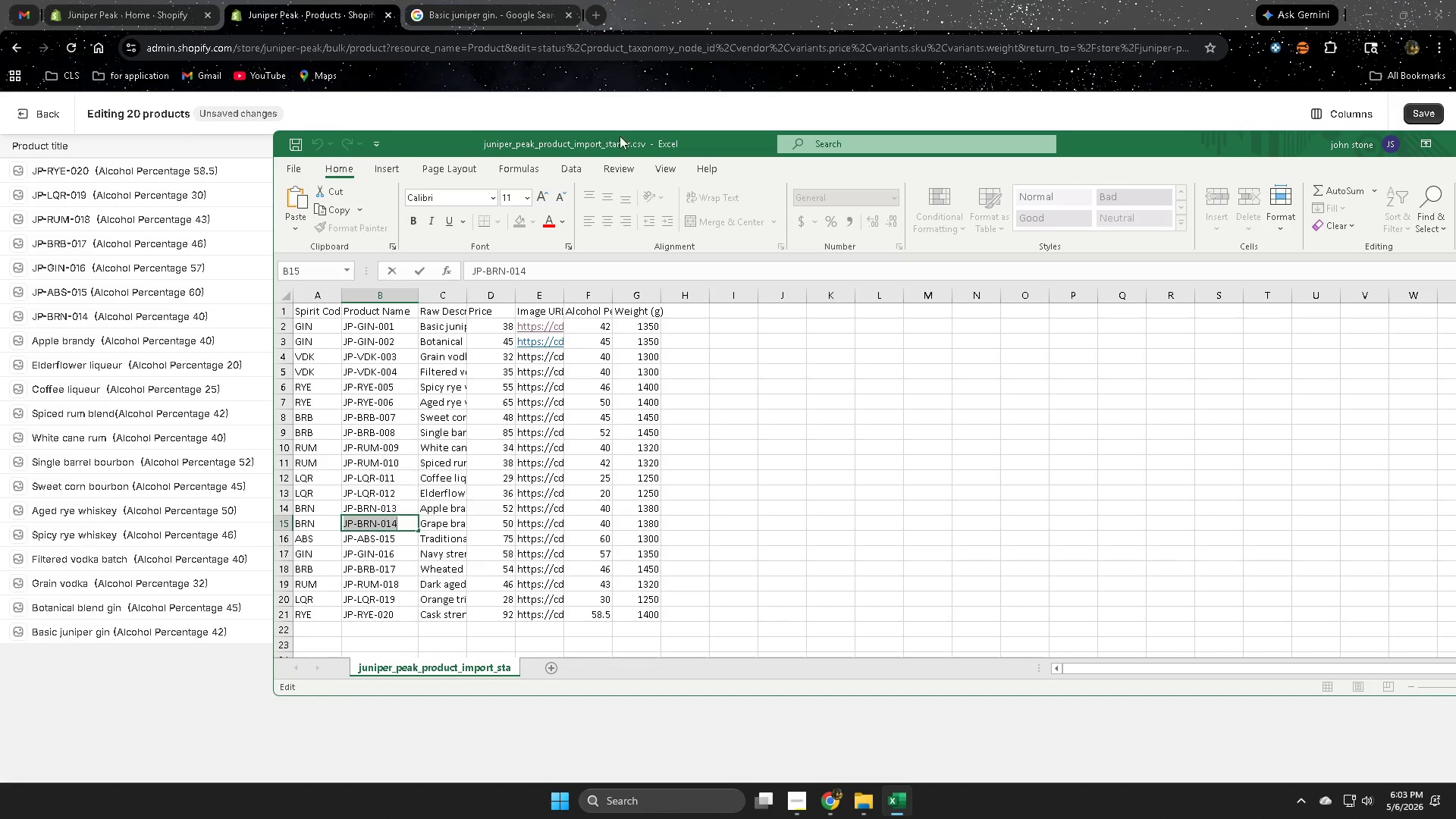 
key(Control+C)
 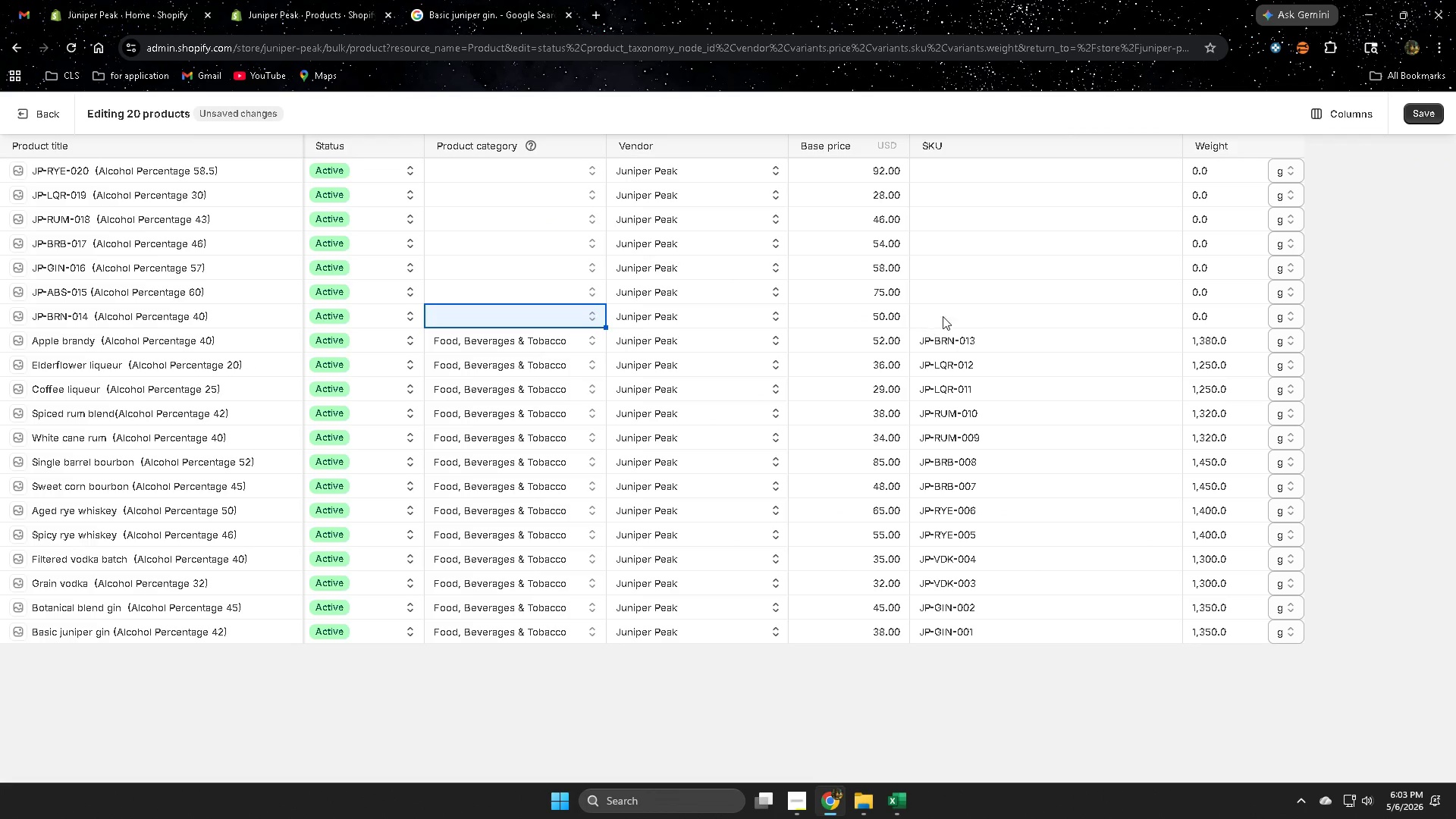 
double_click([948, 318])
 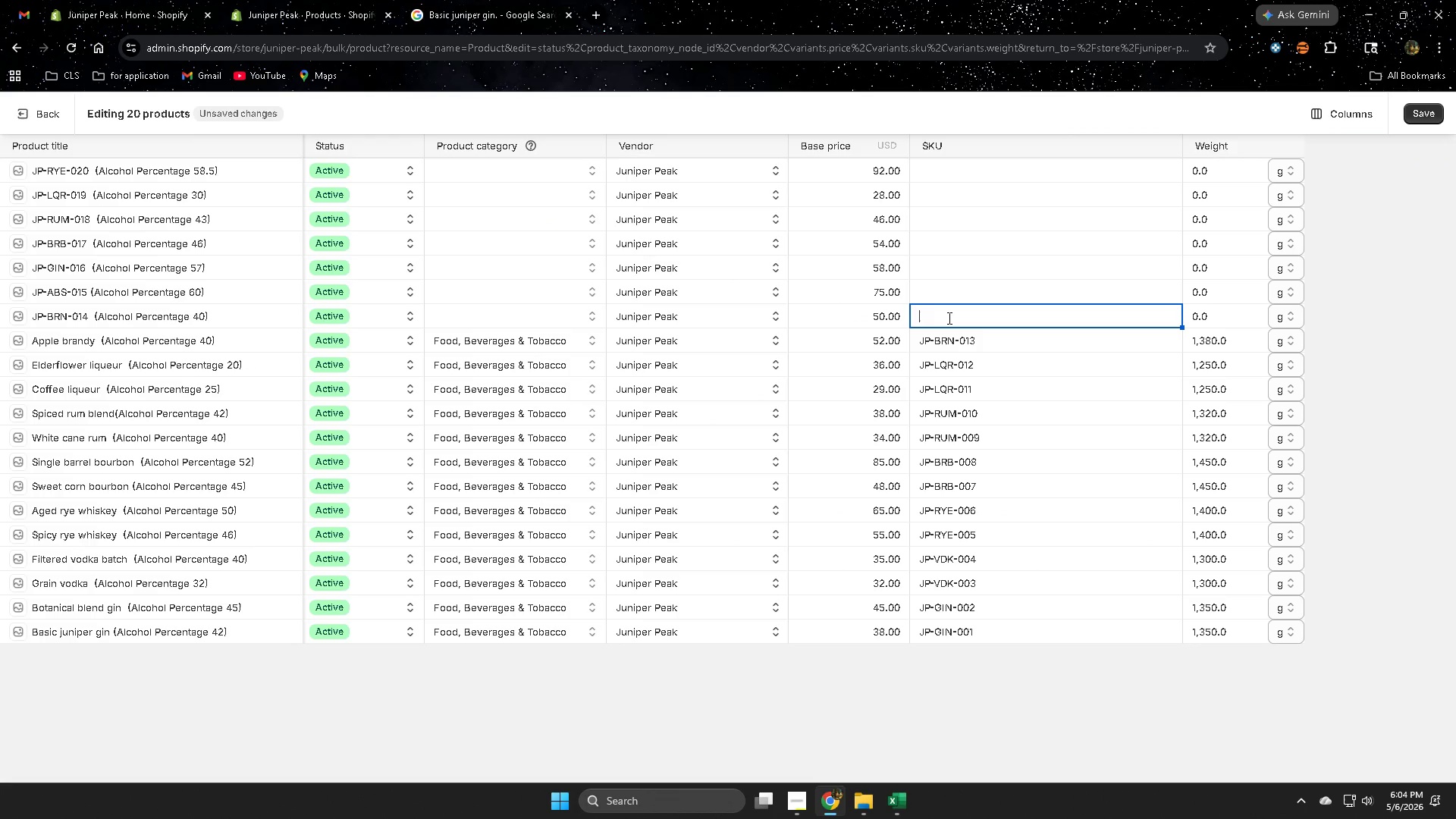 
key(Control+V)
 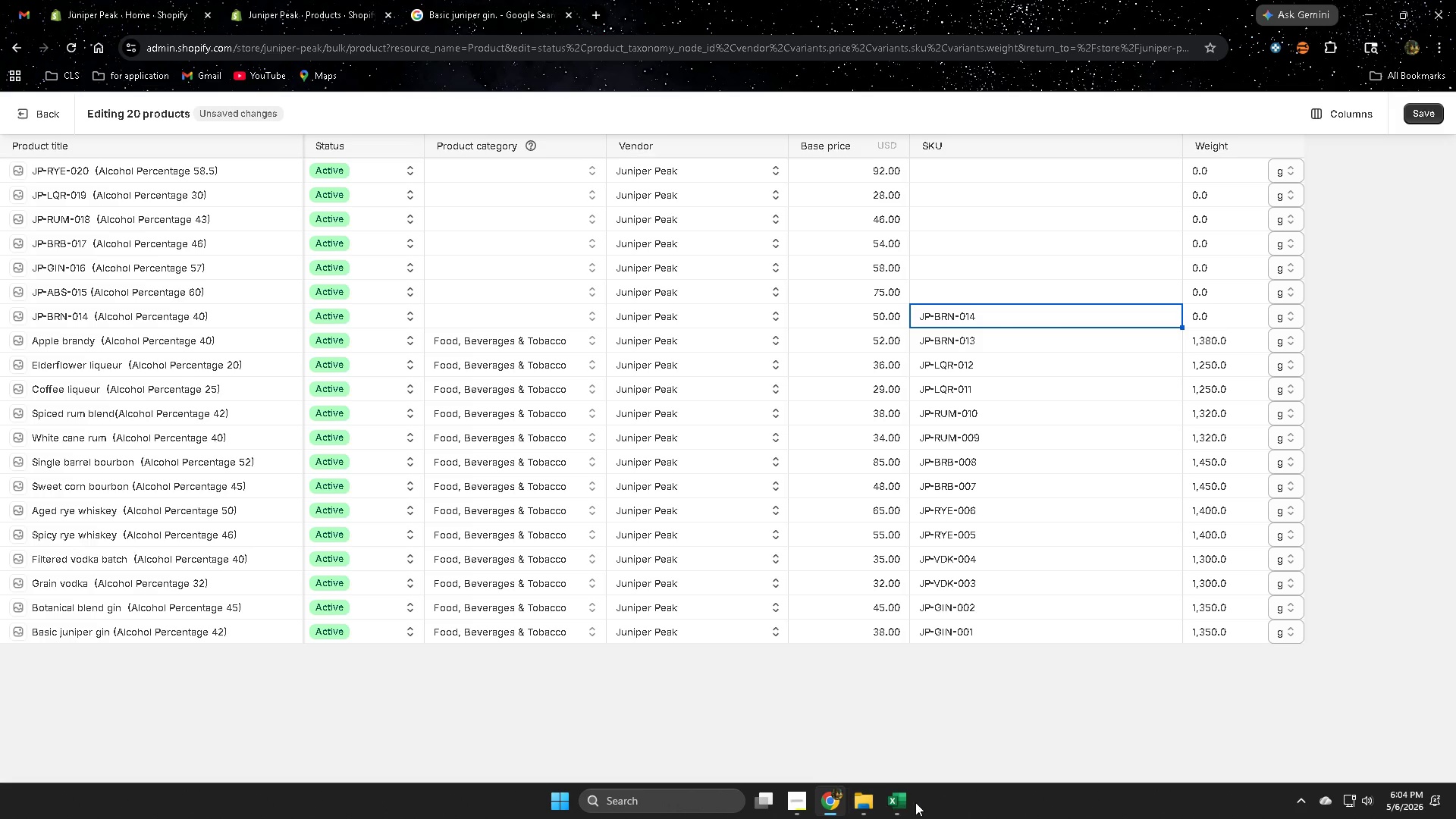 
left_click([904, 804])
 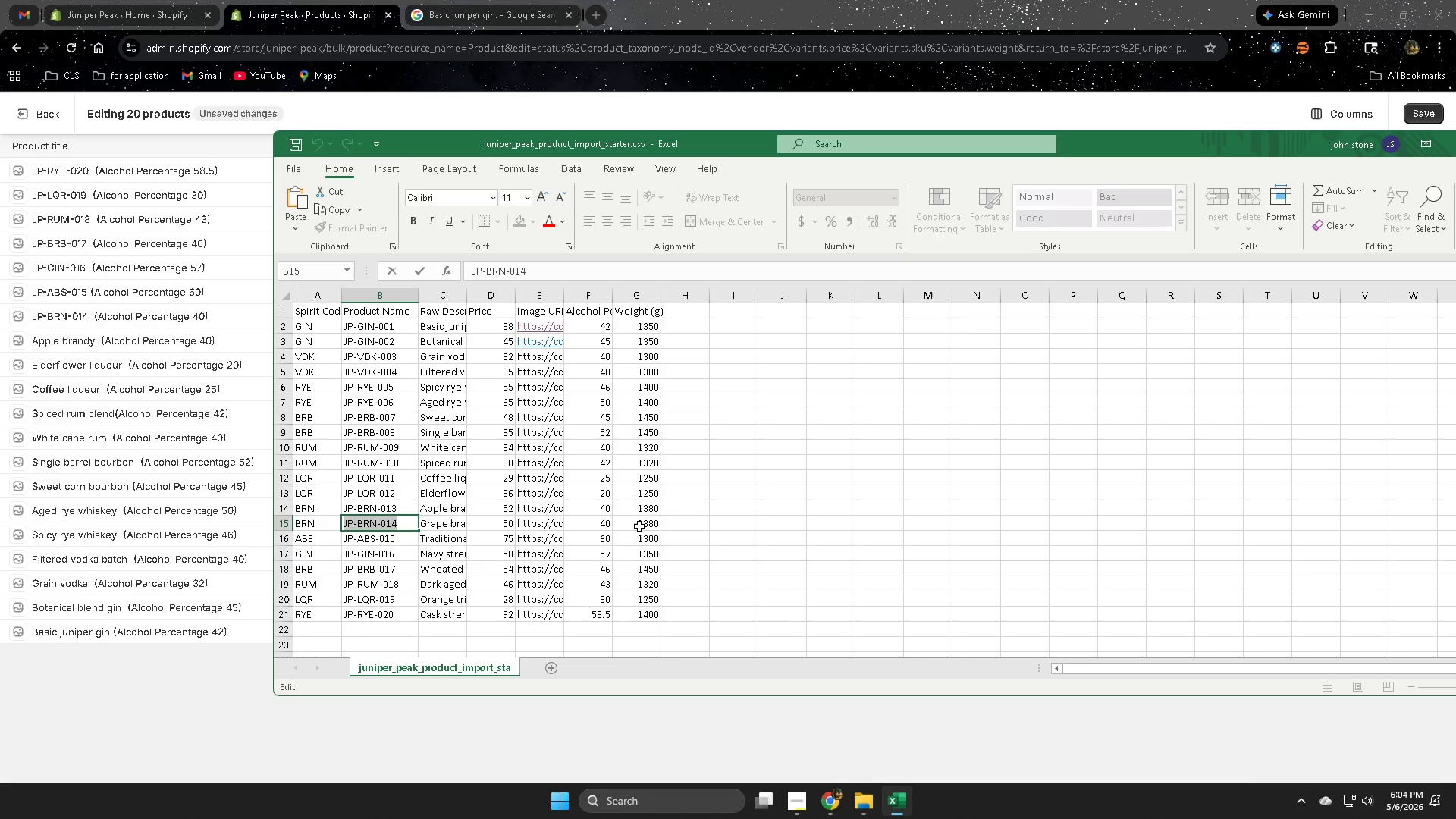 
double_click([654, 526])
 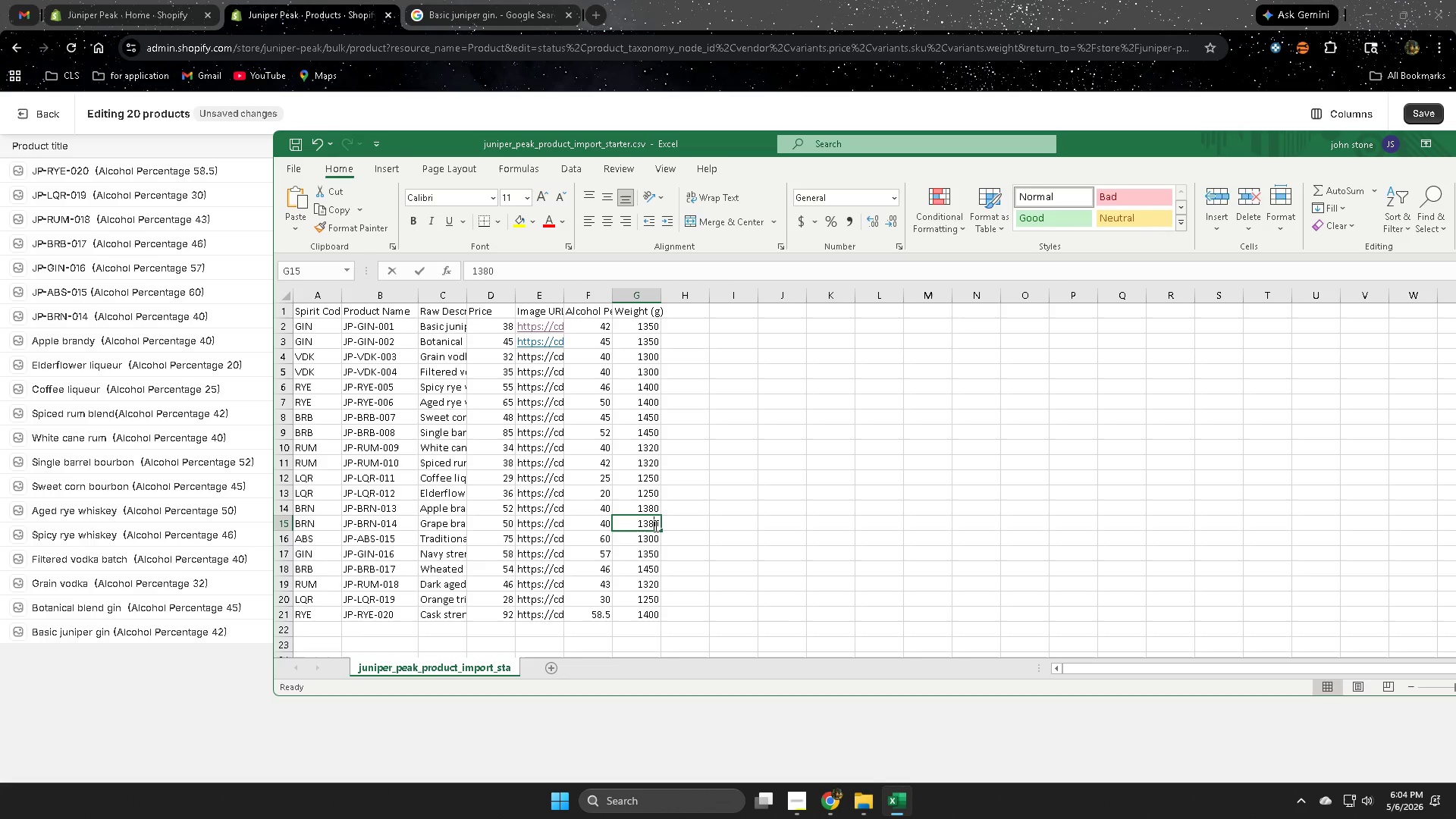 
triple_click([654, 526])
 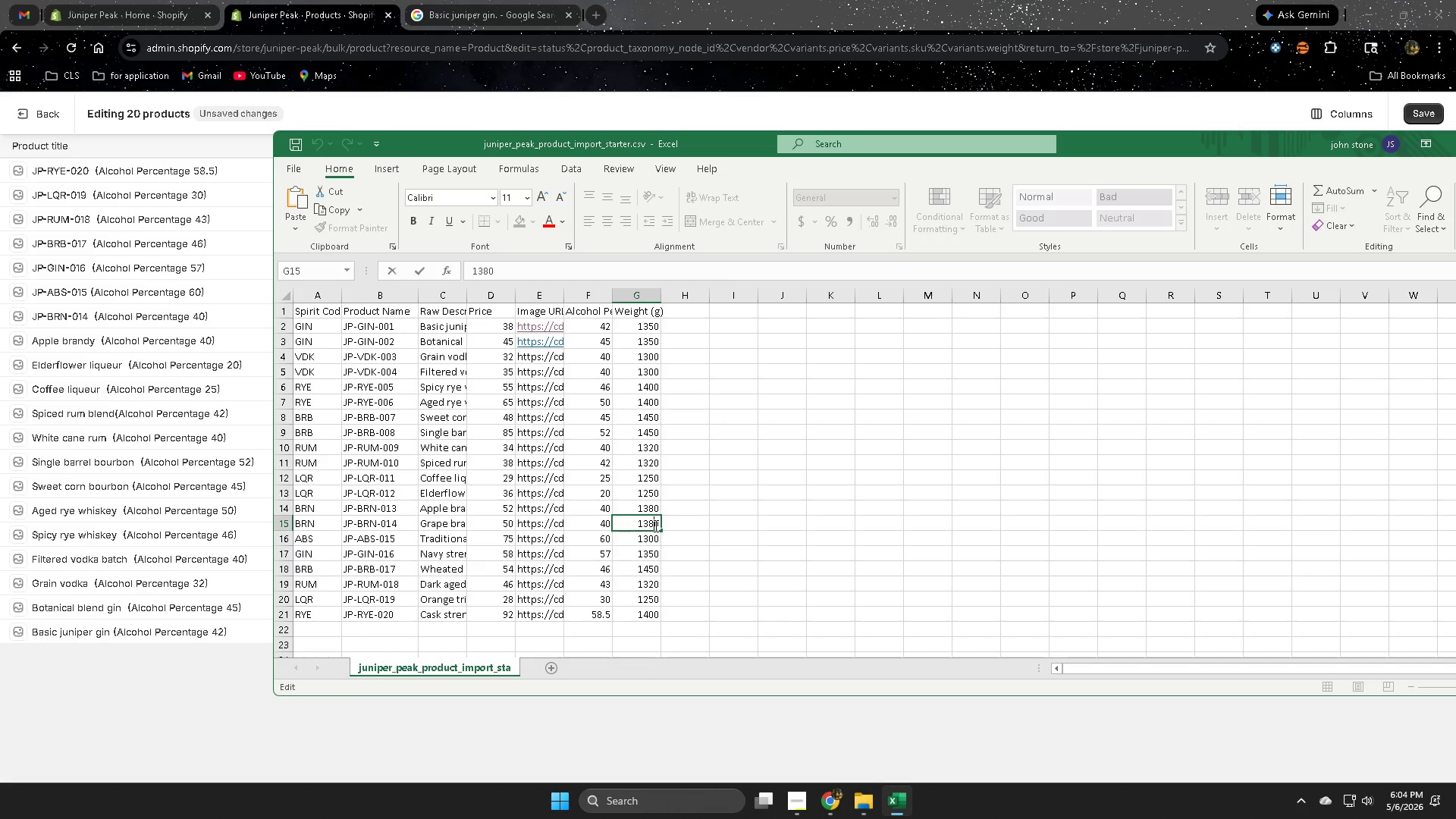 
triple_click([654, 526])
 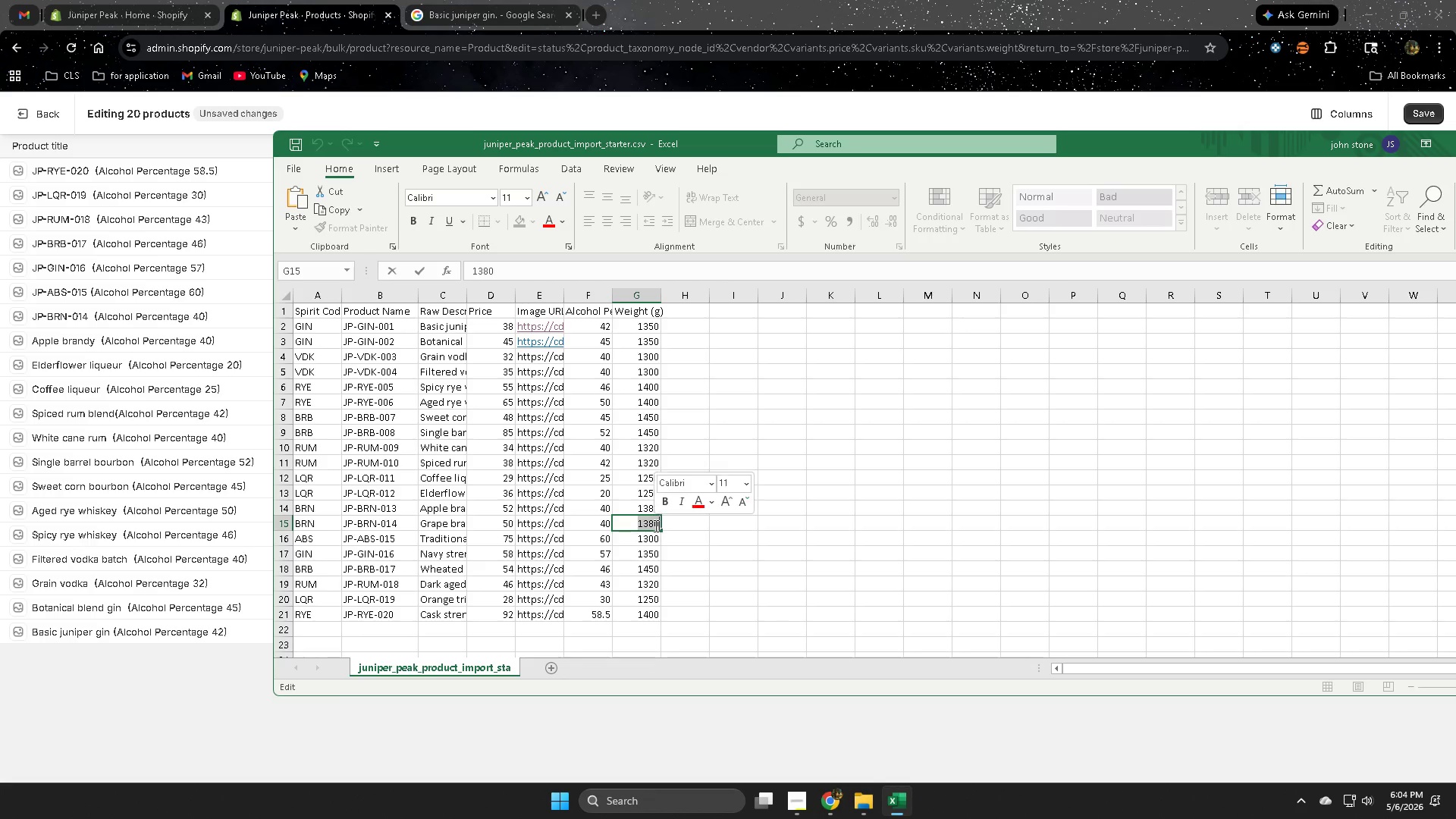 
key(Control+ControlLeft)
 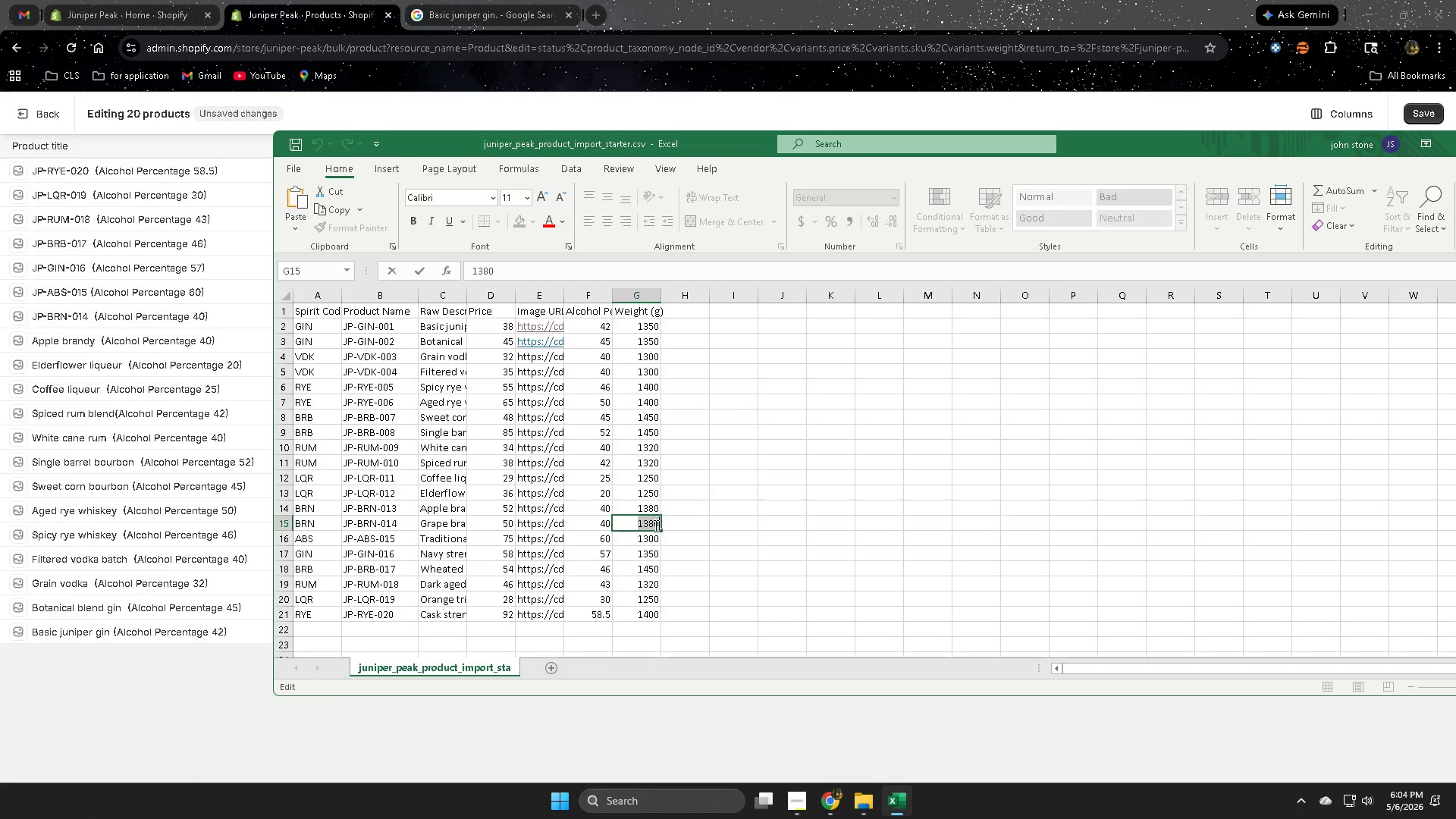 
key(Control+C)
 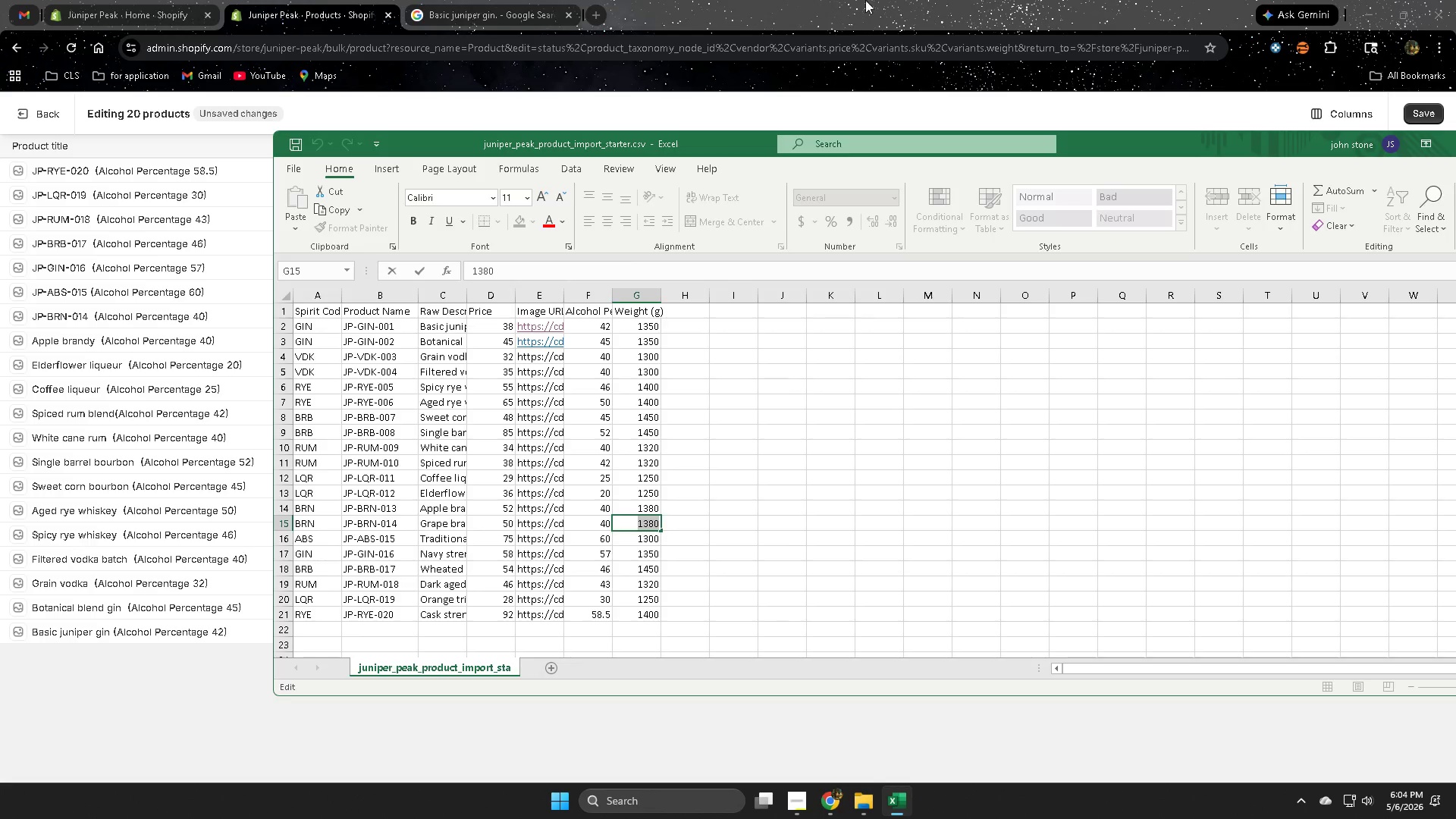 
left_click([867, 0])
 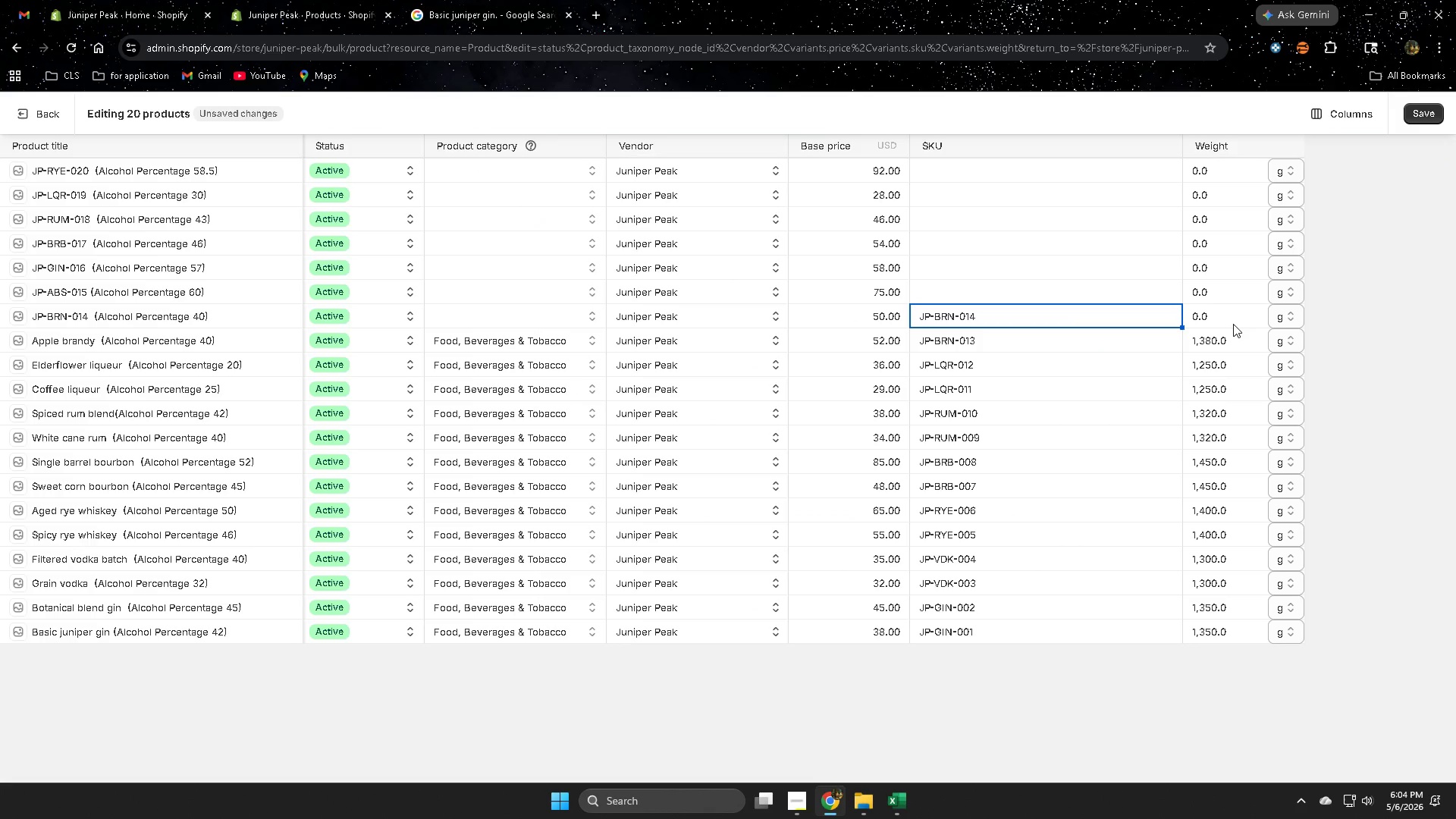 
double_click([1228, 318])
 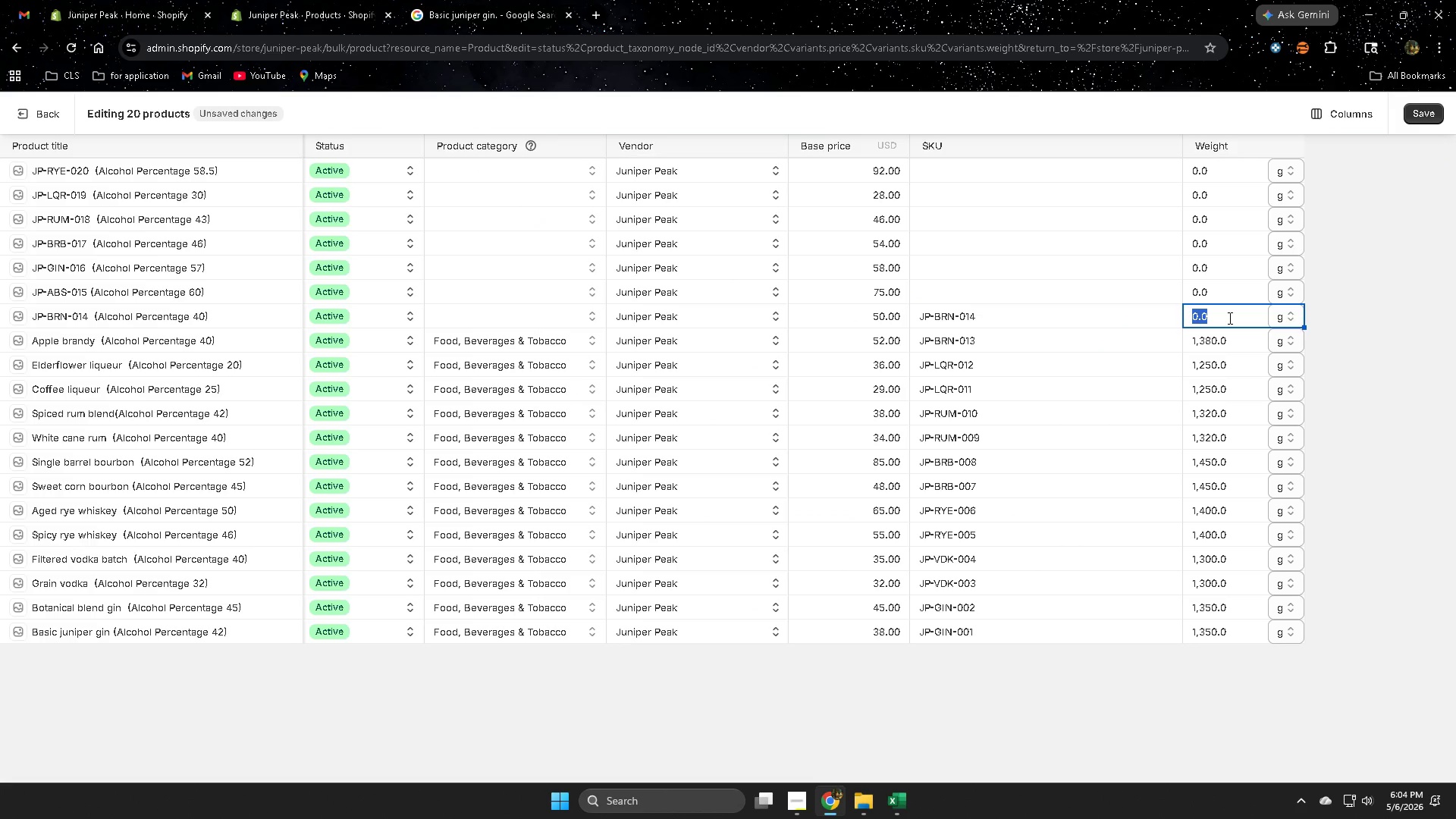 
key(Control+V)
 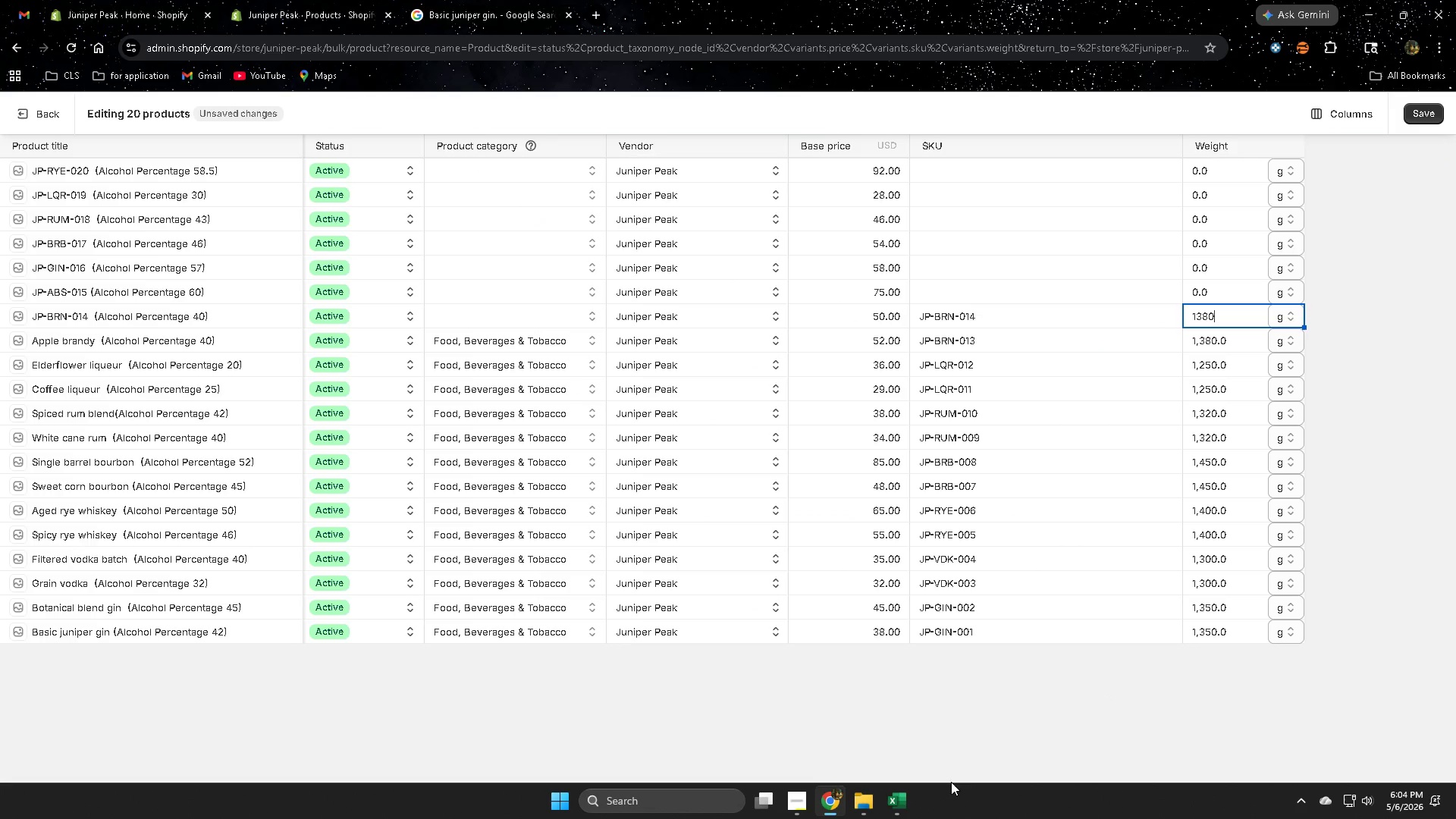 
left_click([903, 802])
 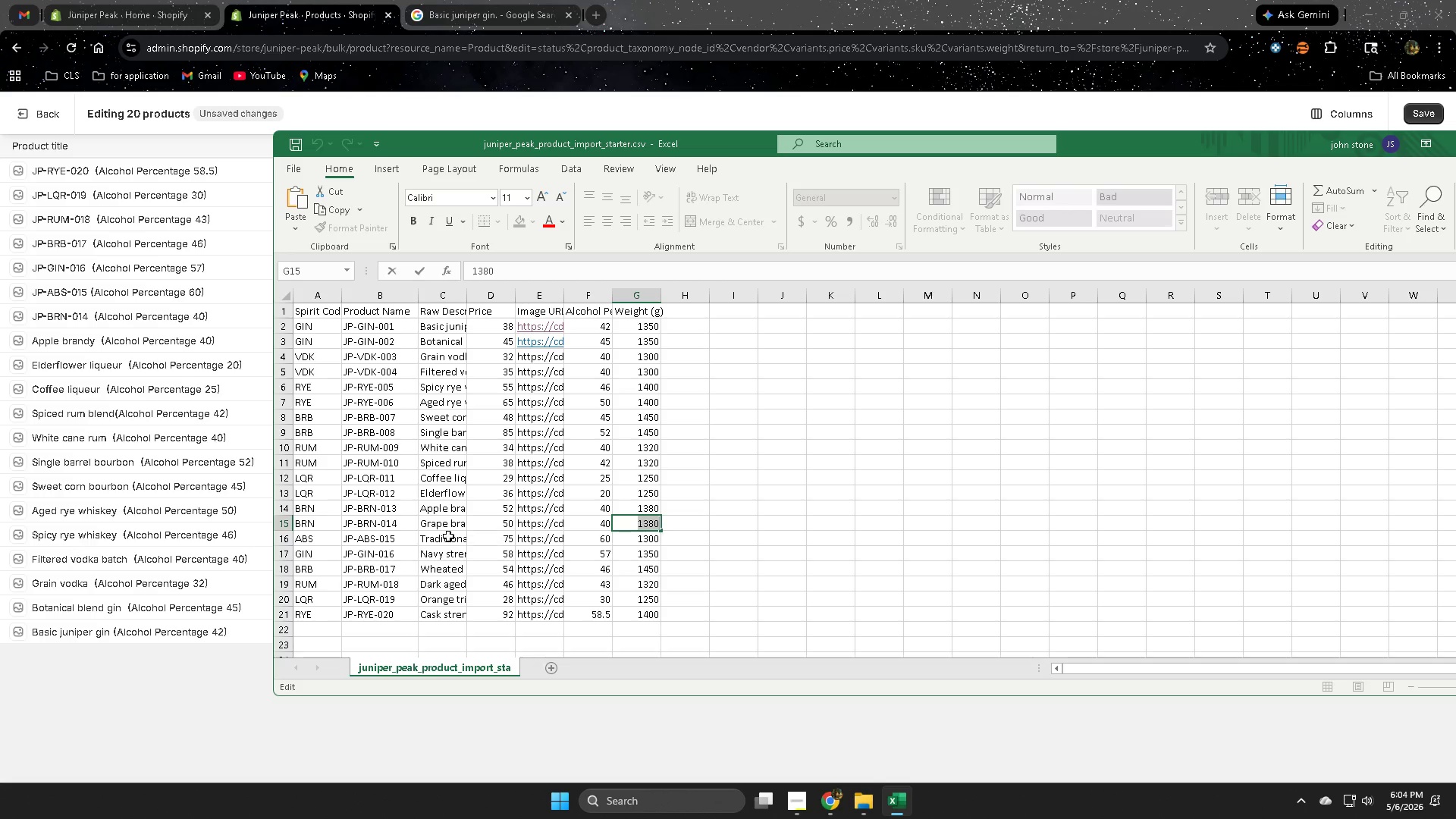 
wait(7.92)
 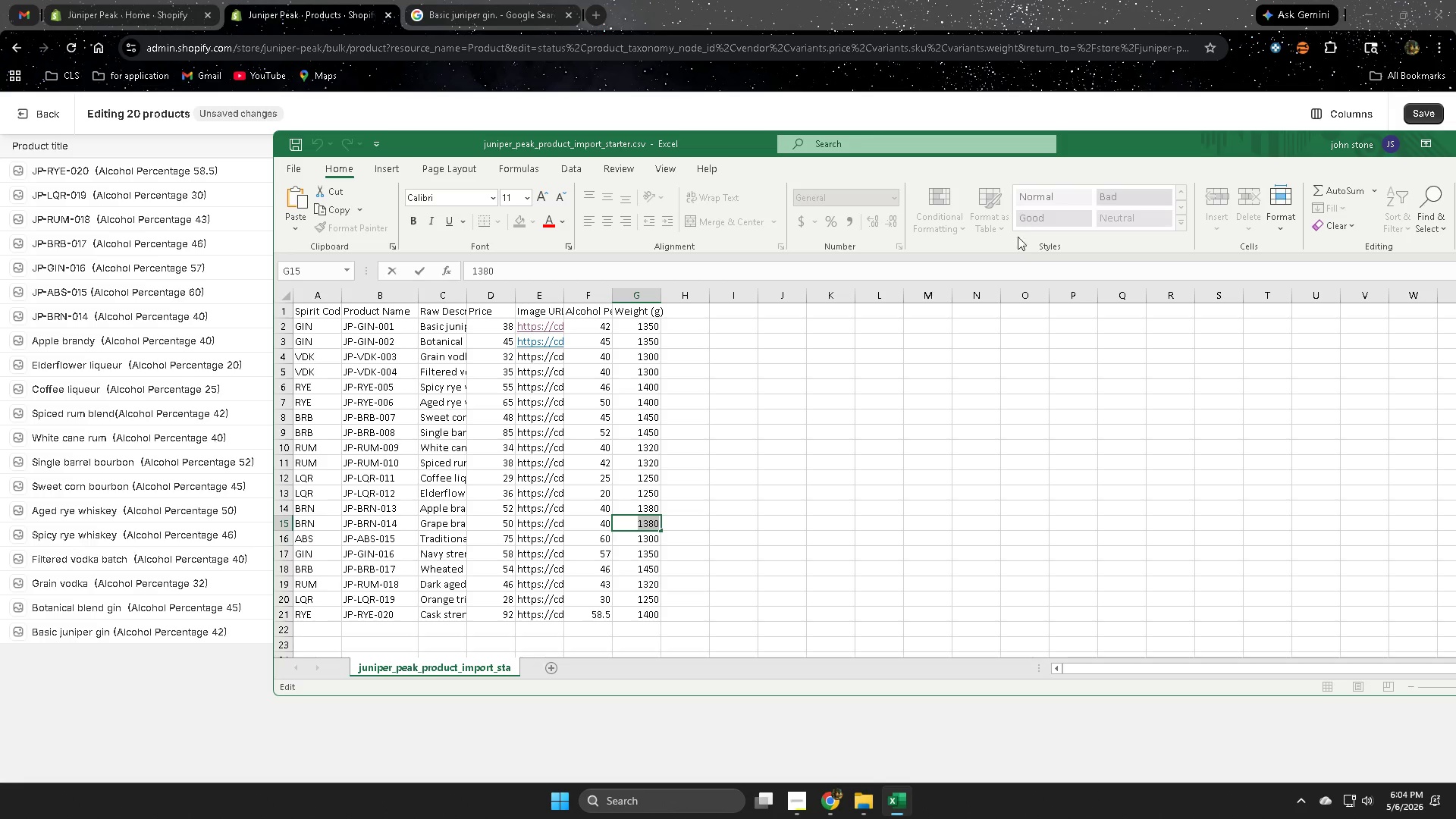 
double_click([446, 523])
 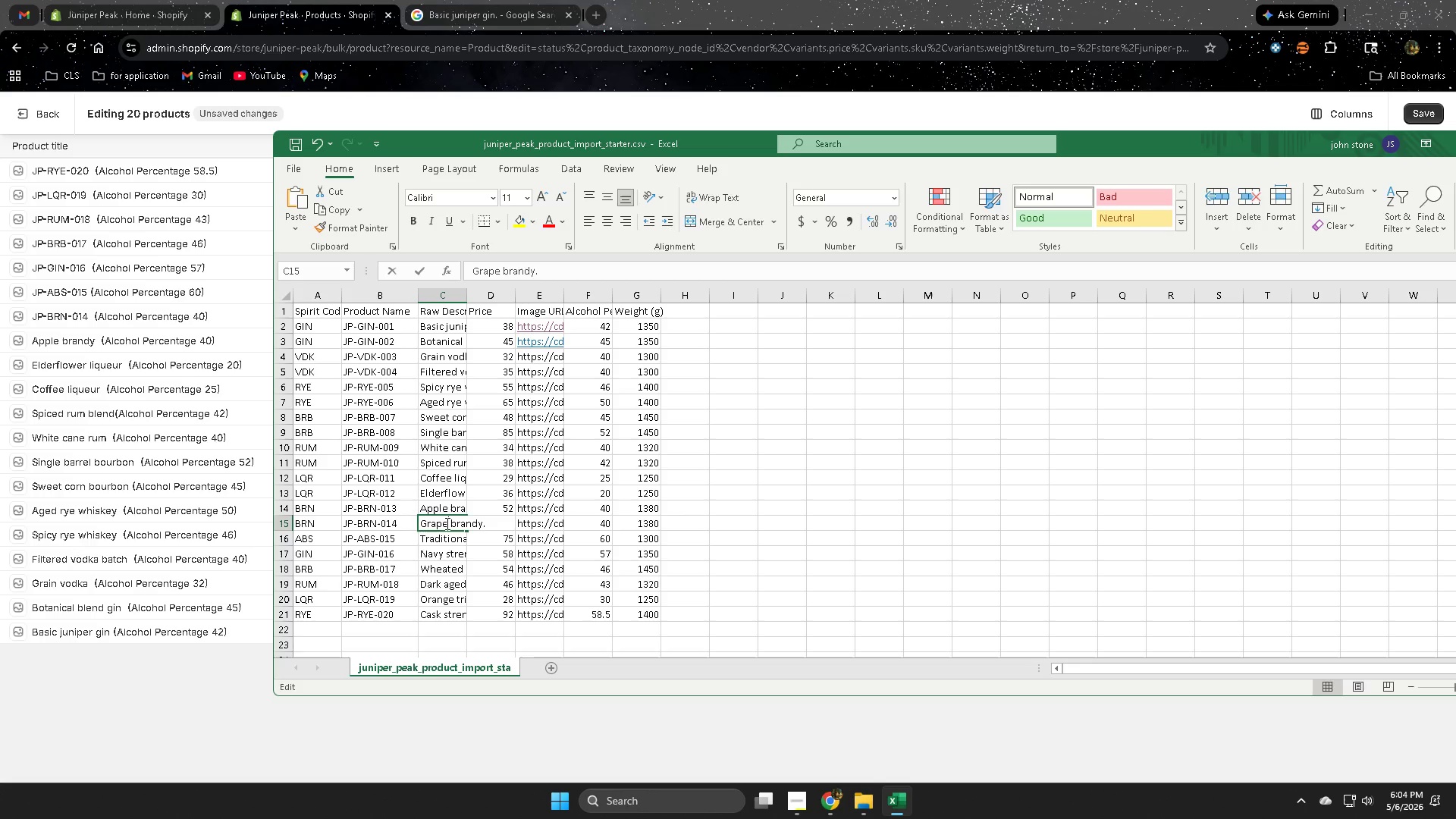 
triple_click([446, 523])
 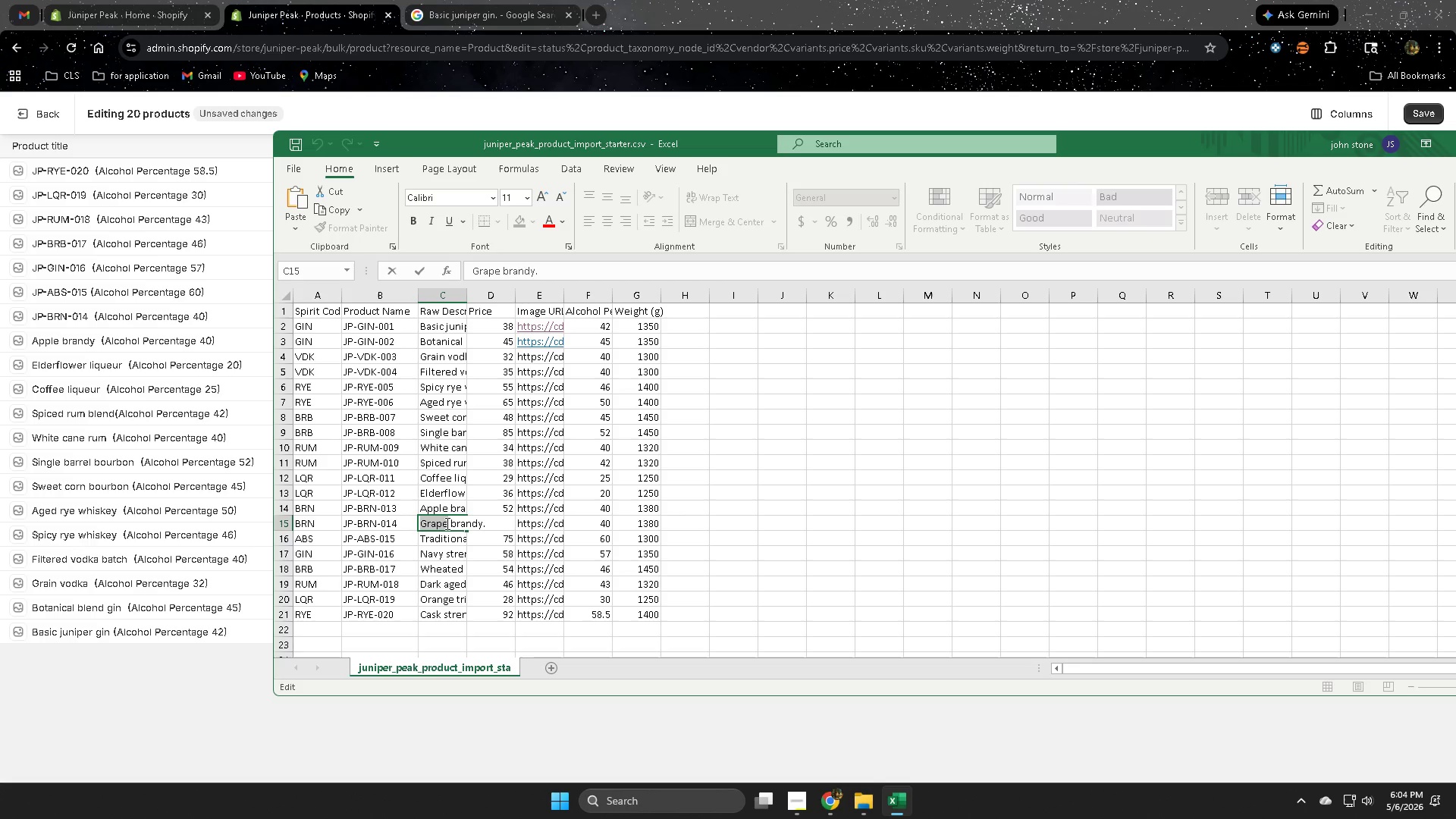 
left_click_drag(start_coordinate=[446, 523], to_coordinate=[483, 523])
 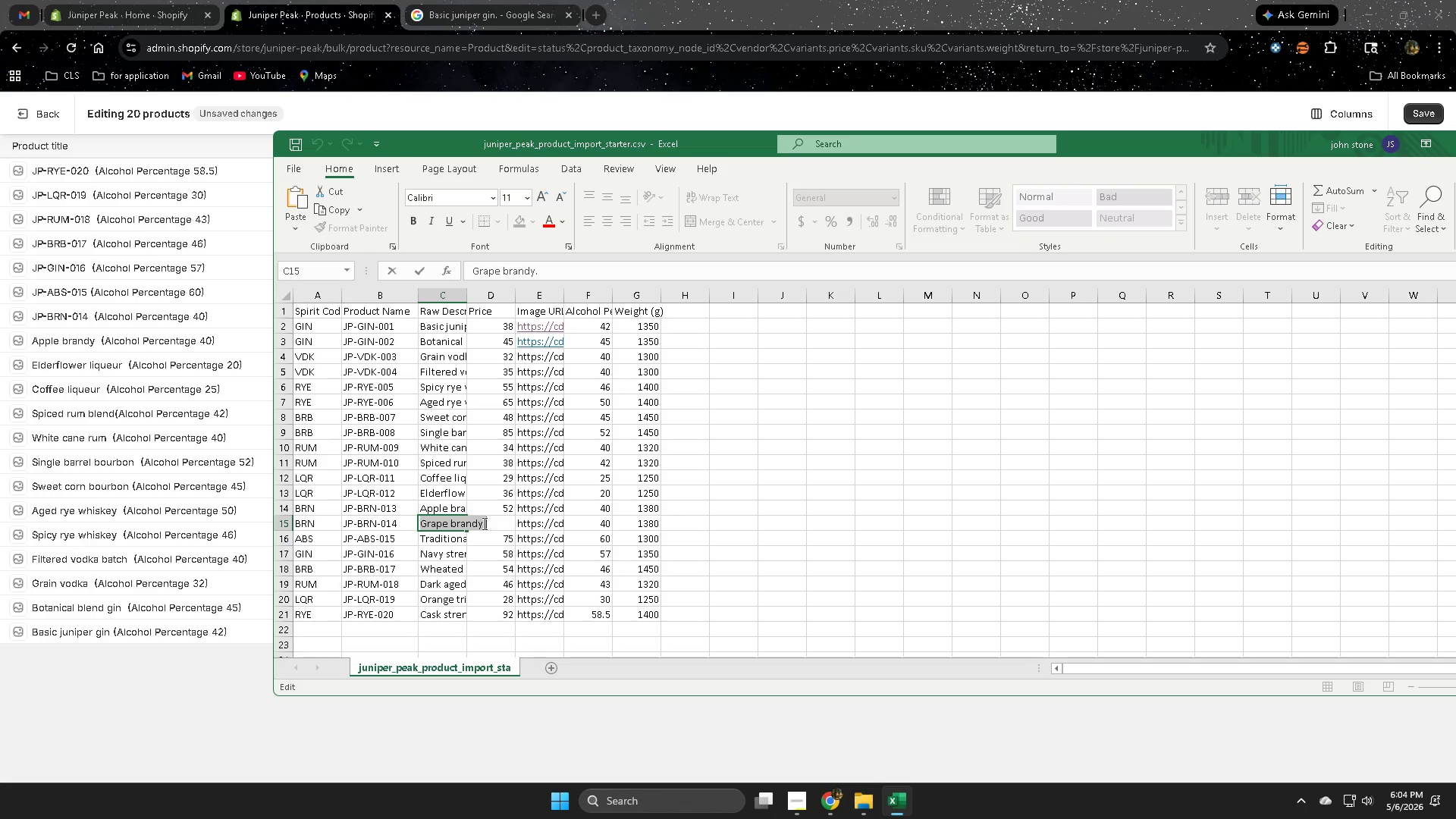 
key(Control+C)
 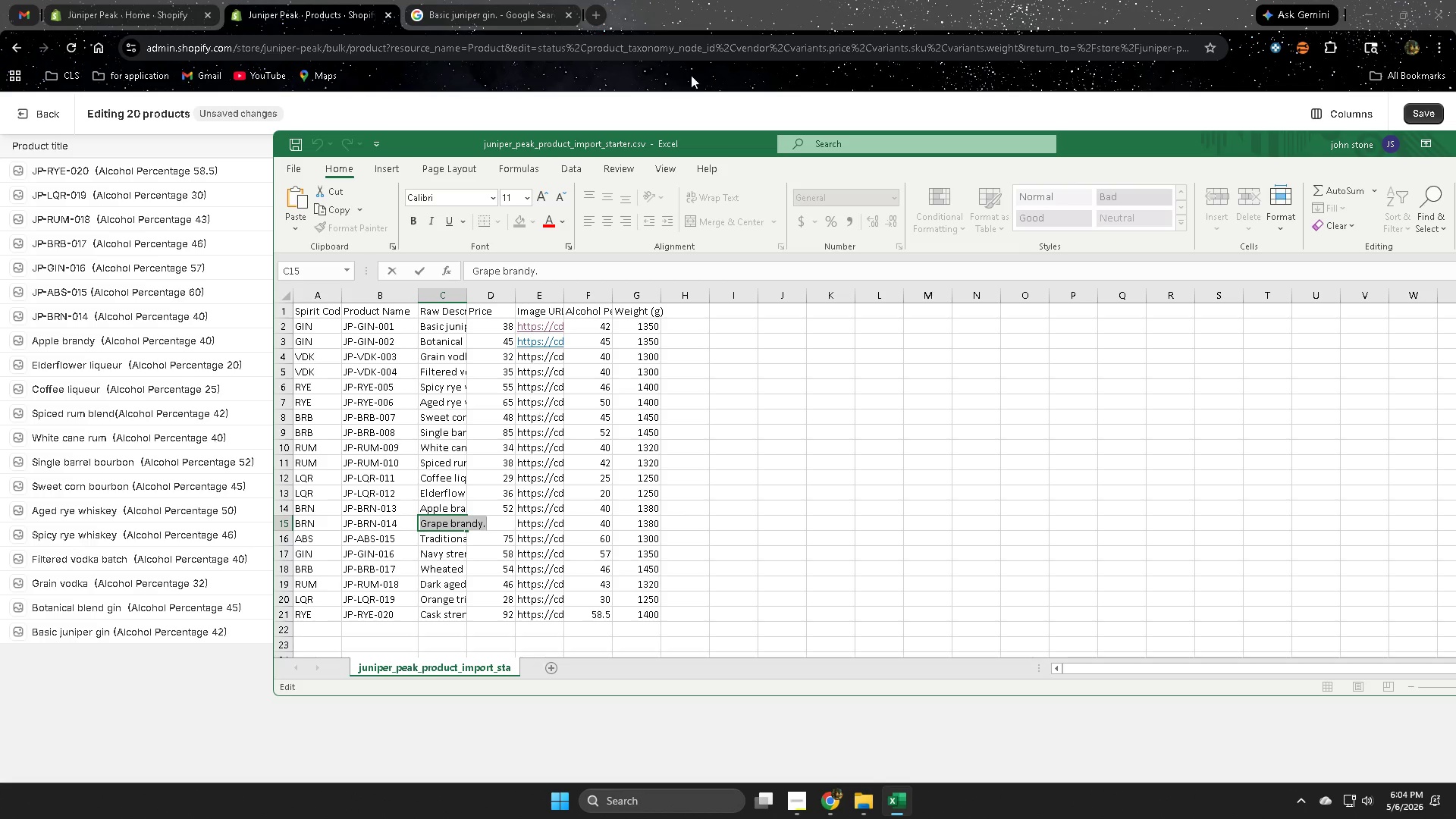 
left_click([734, 0])
 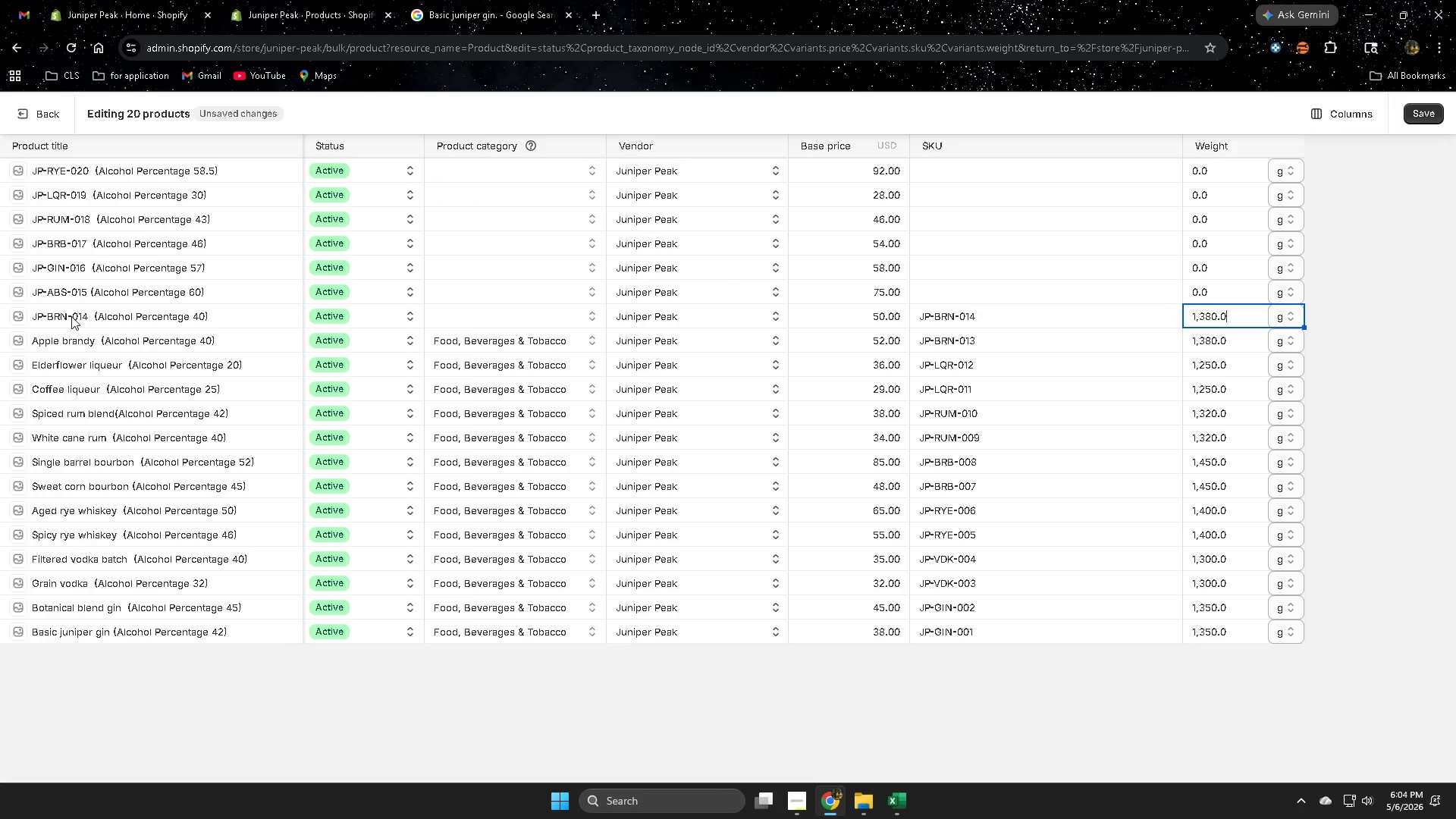 
double_click([86, 314])
 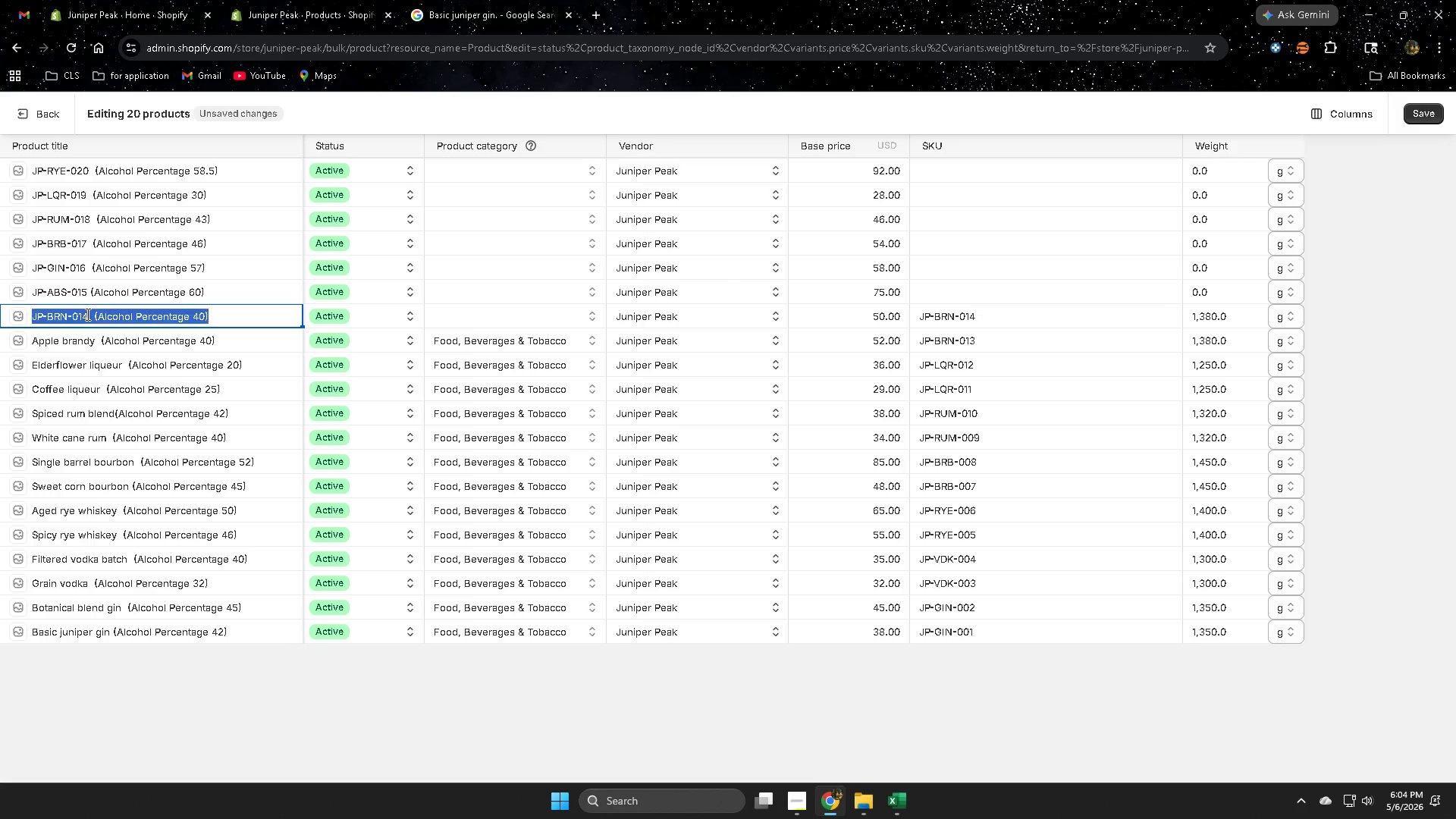 
triple_click([86, 314])
 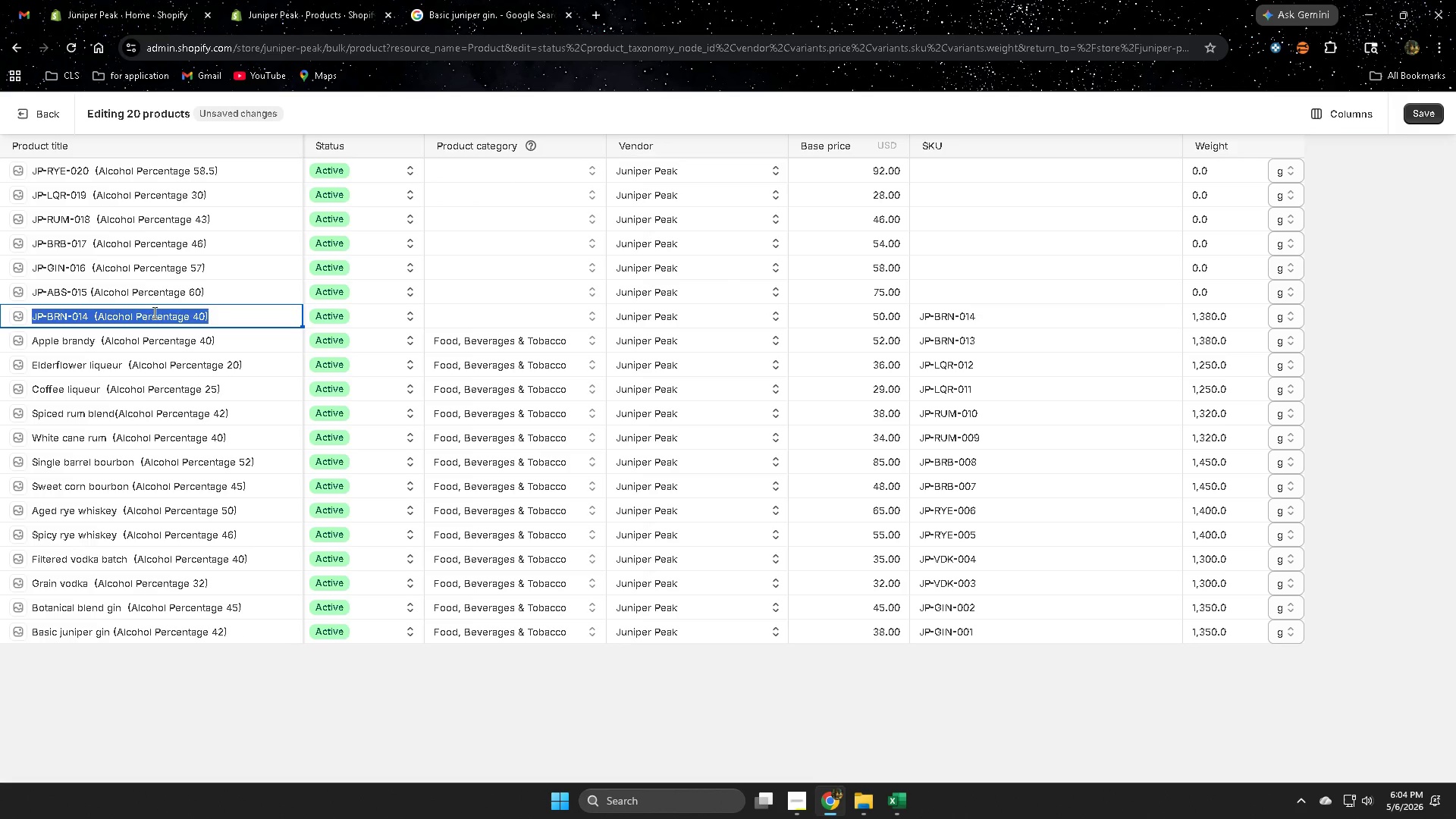 
left_click([218, 291])
 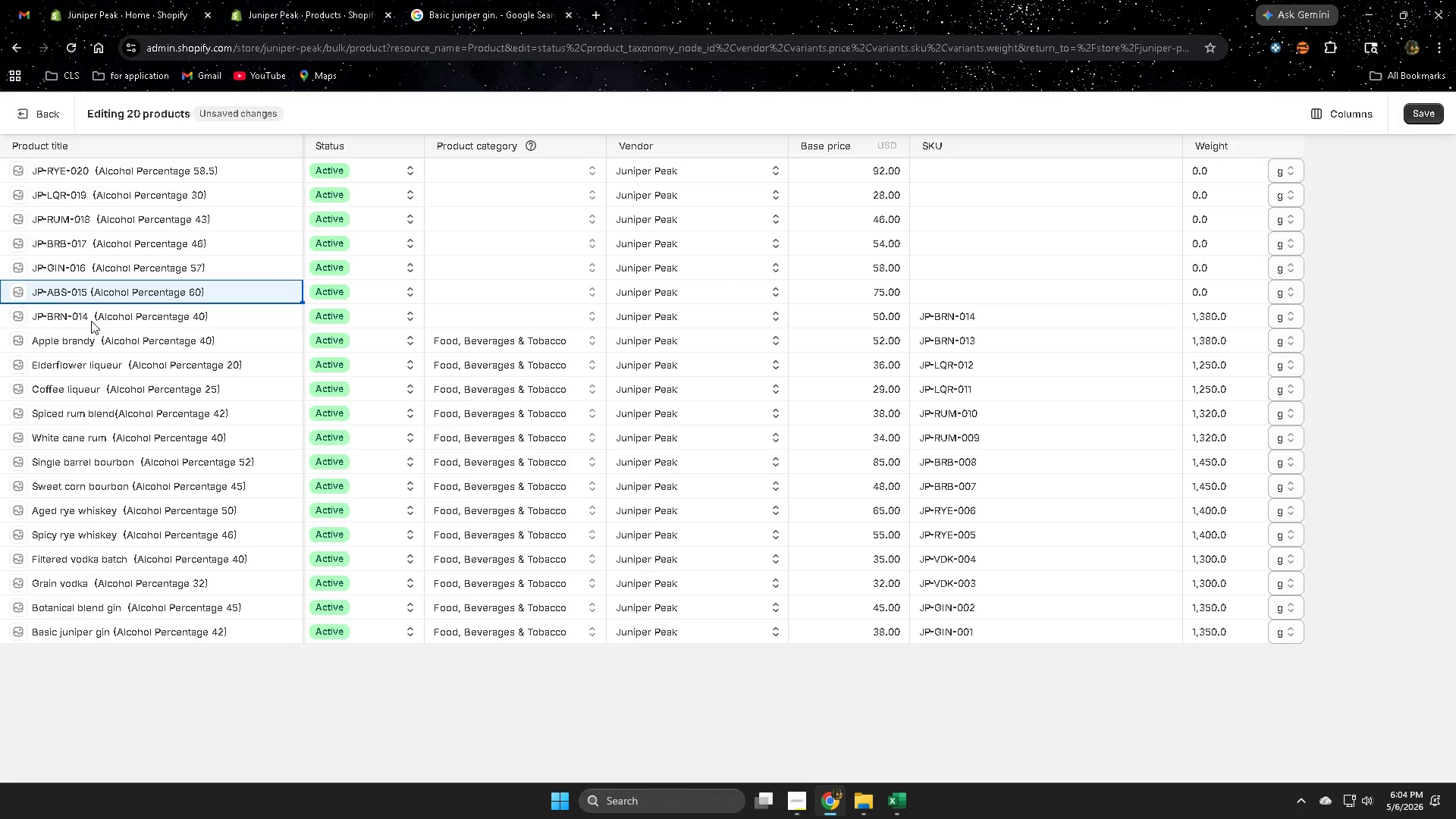 
left_click([88, 318])
 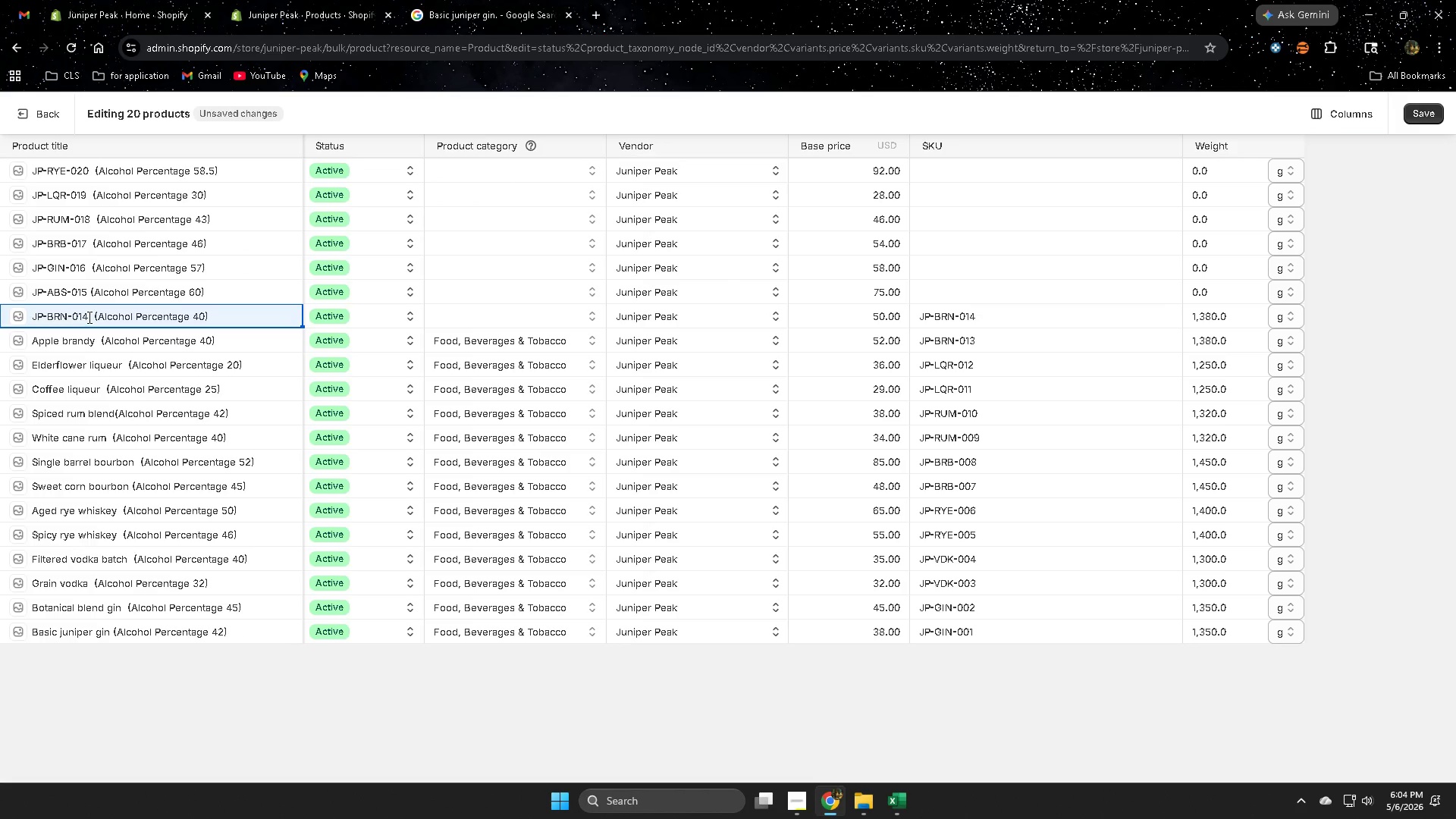 
left_click_drag(start_coordinate=[88, 317], to_coordinate=[61, 317])
 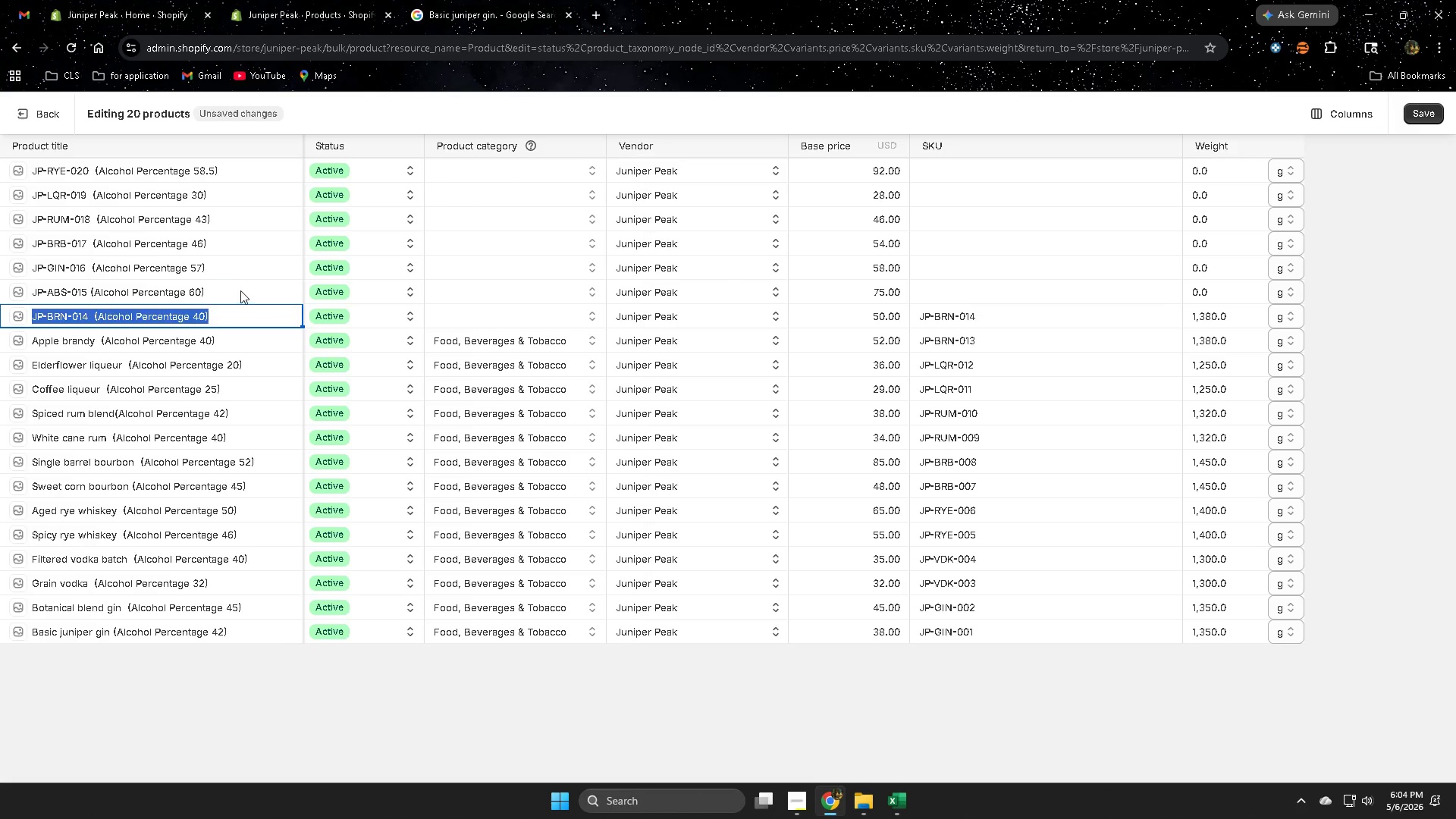 
left_click([240, 290])
 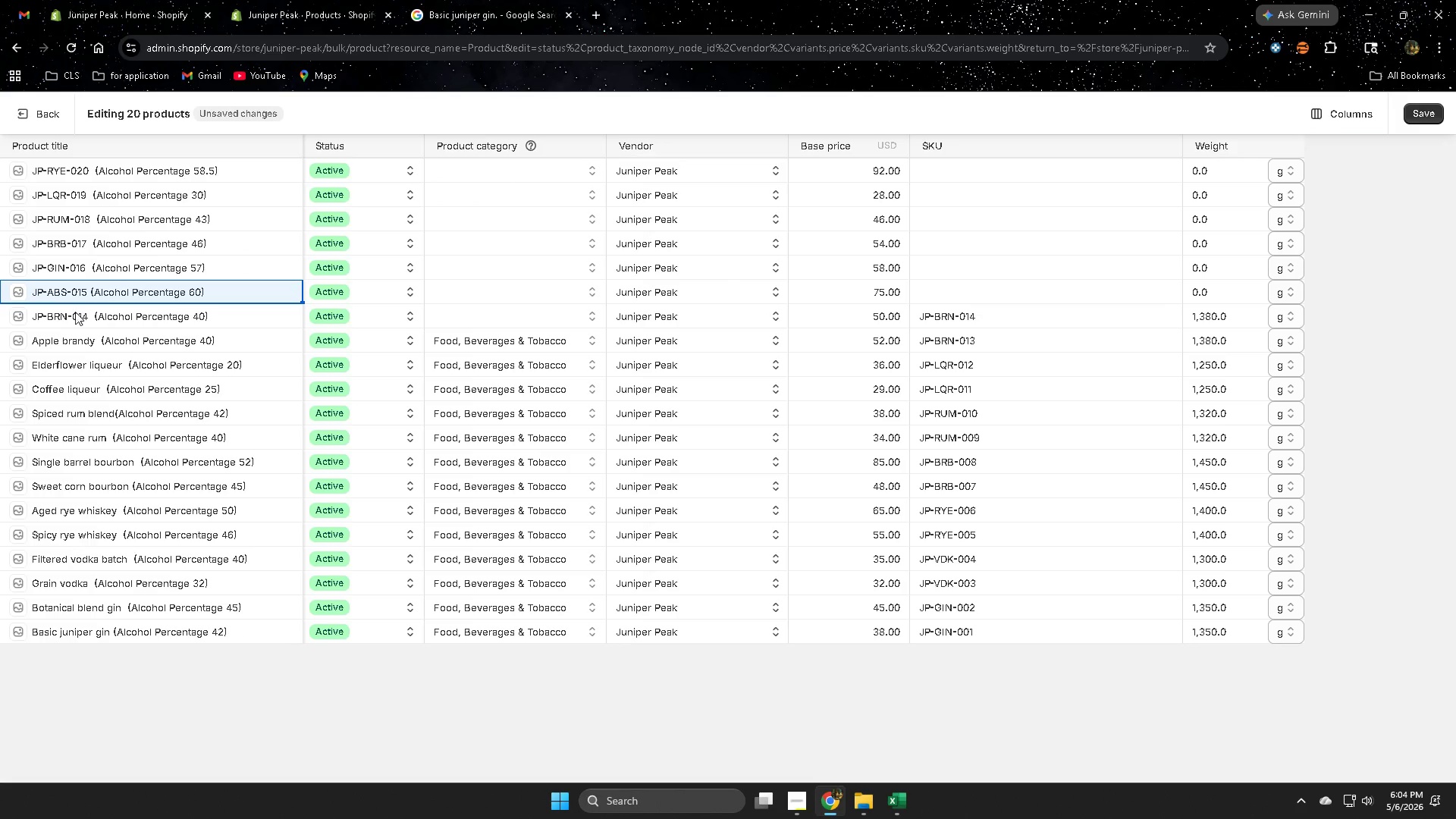 
left_click([74, 318])
 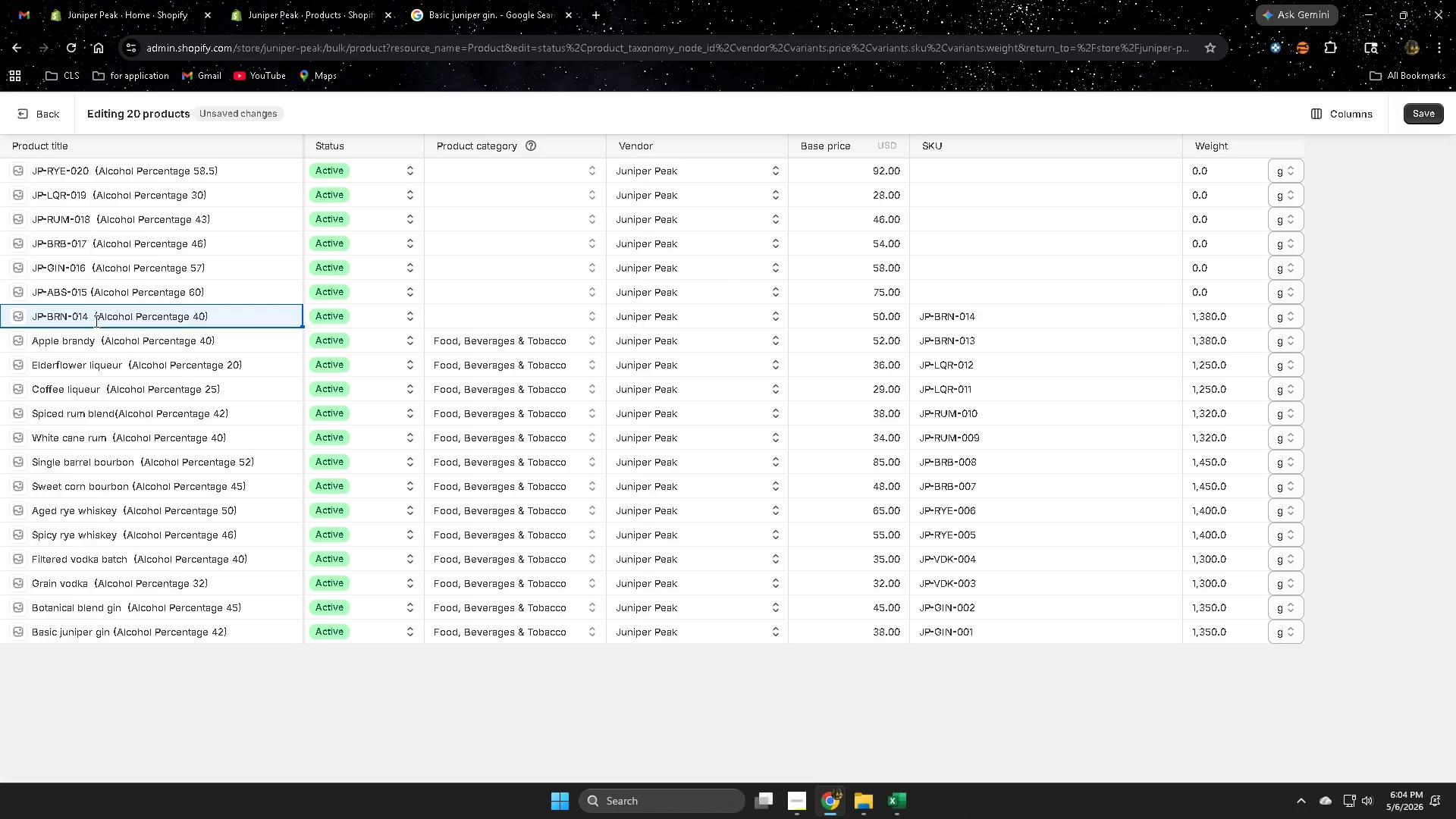 
left_click_drag(start_coordinate=[89, 315], to_coordinate=[80, 315])
 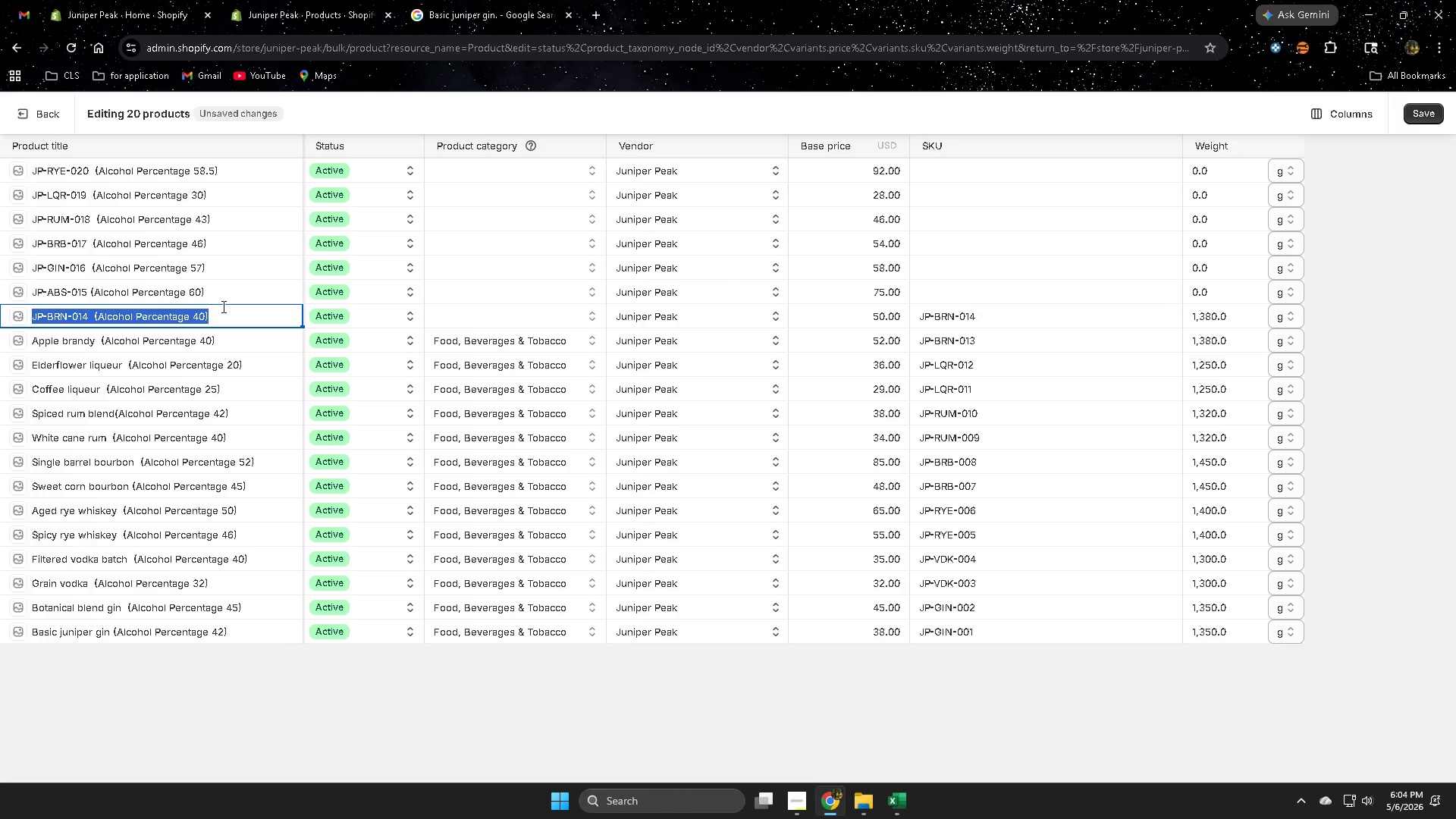 
key(ArrowRight)
 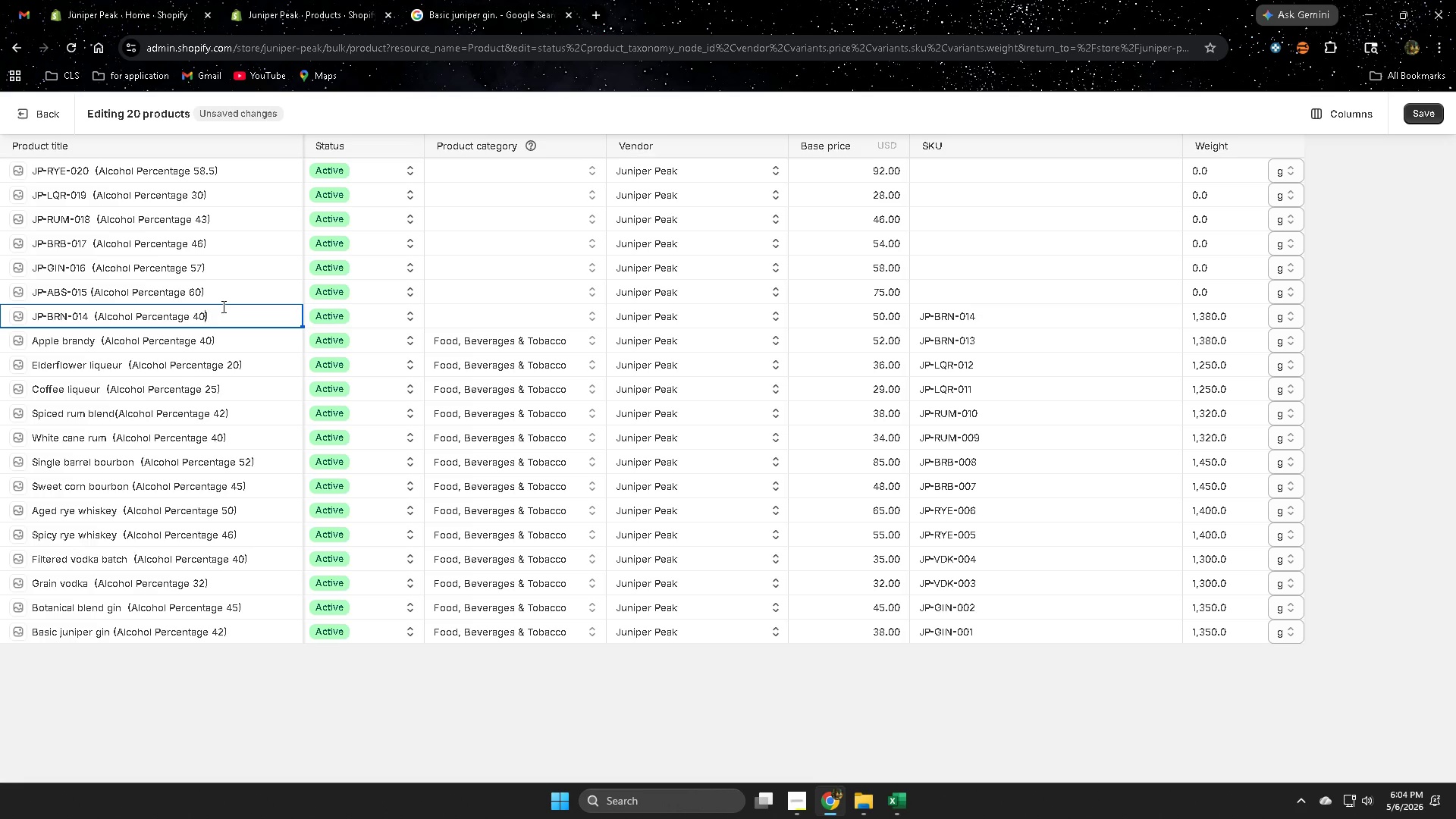 
hold_key(key=ArrowLeft, duration=1.33)
 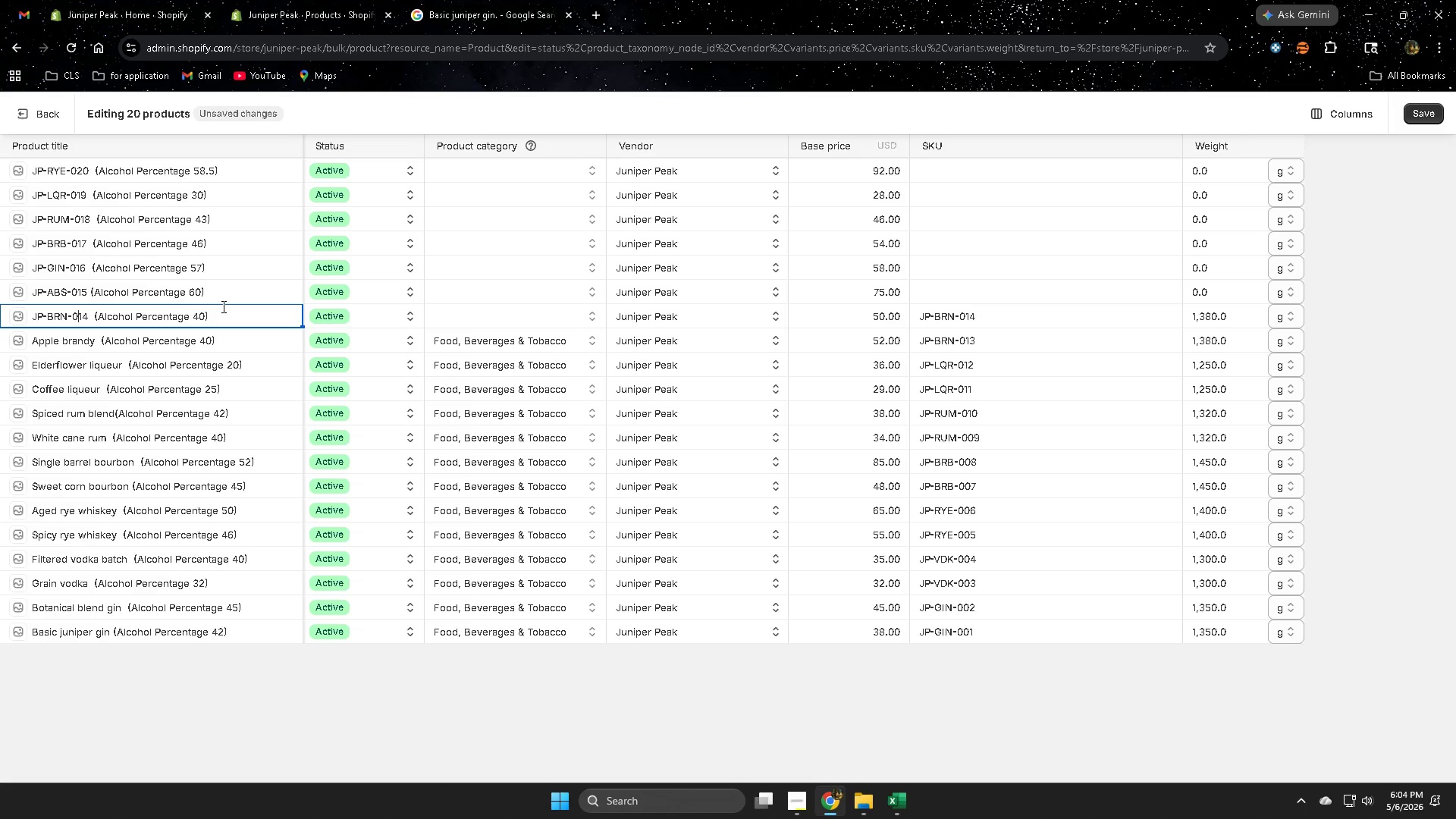 
key(ArrowRight)
 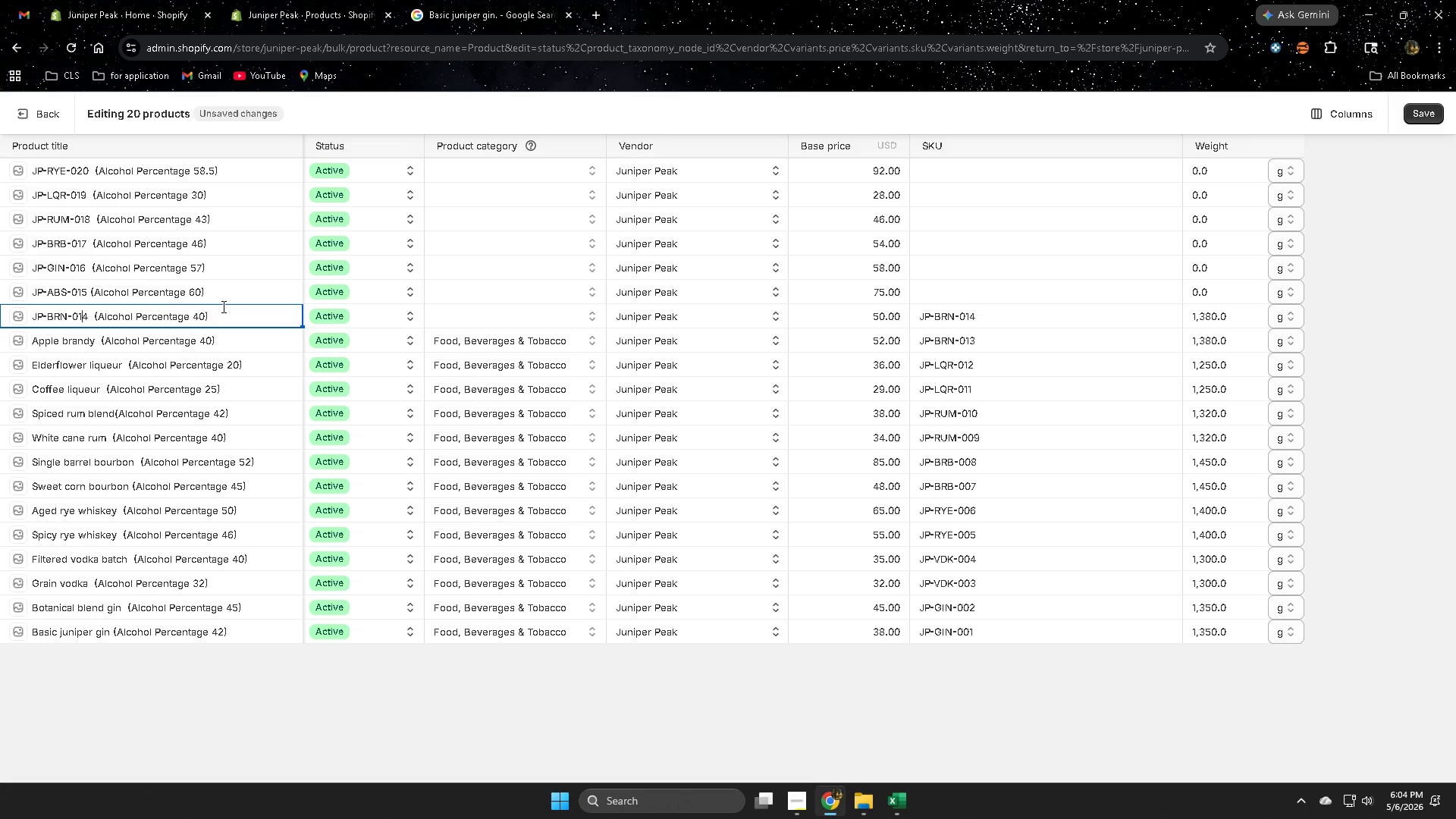 
key(ArrowRight)
 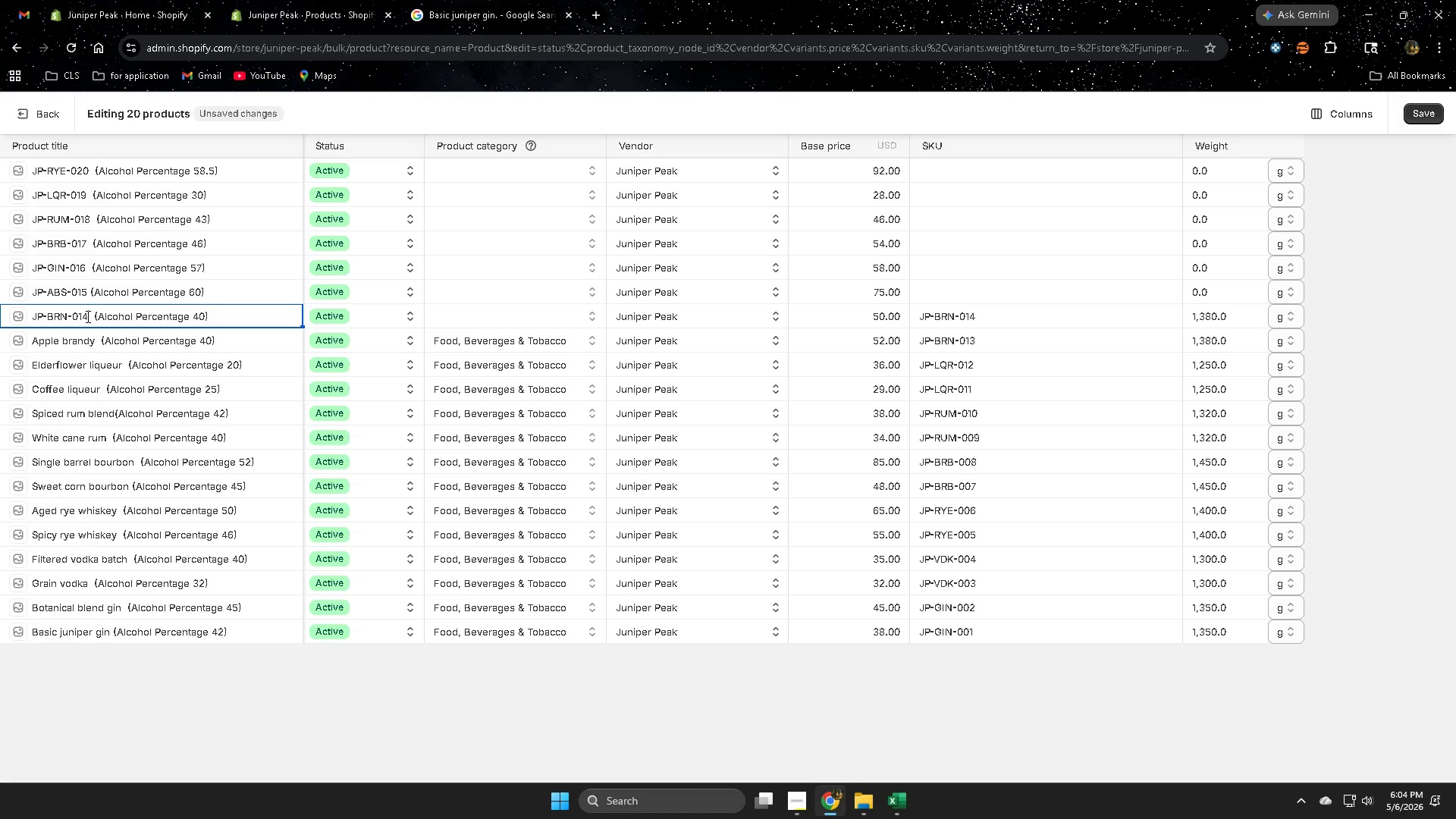 
left_click_drag(start_coordinate=[85, 316], to_coordinate=[78, 316])
 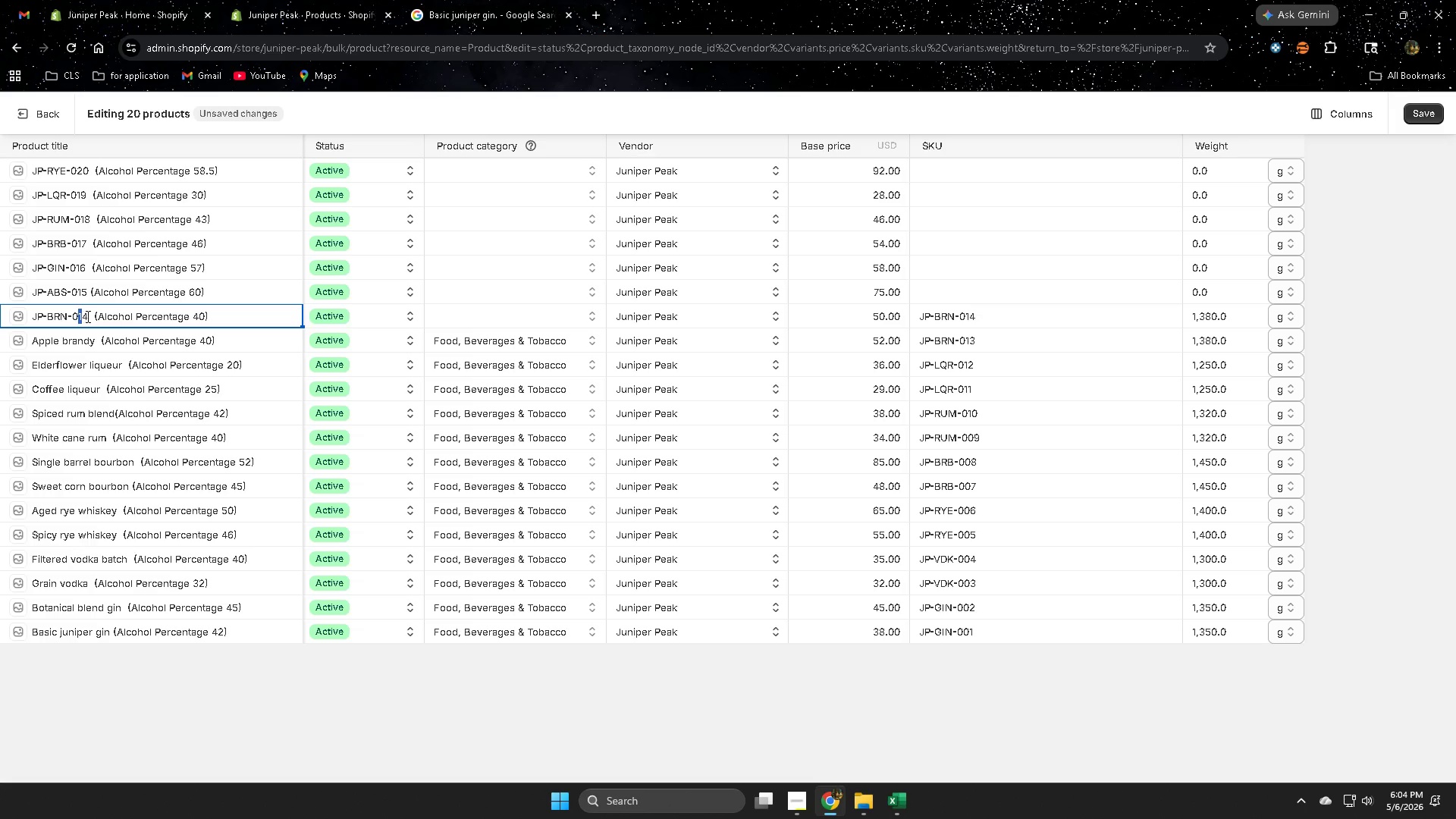 
left_click([86, 316])
 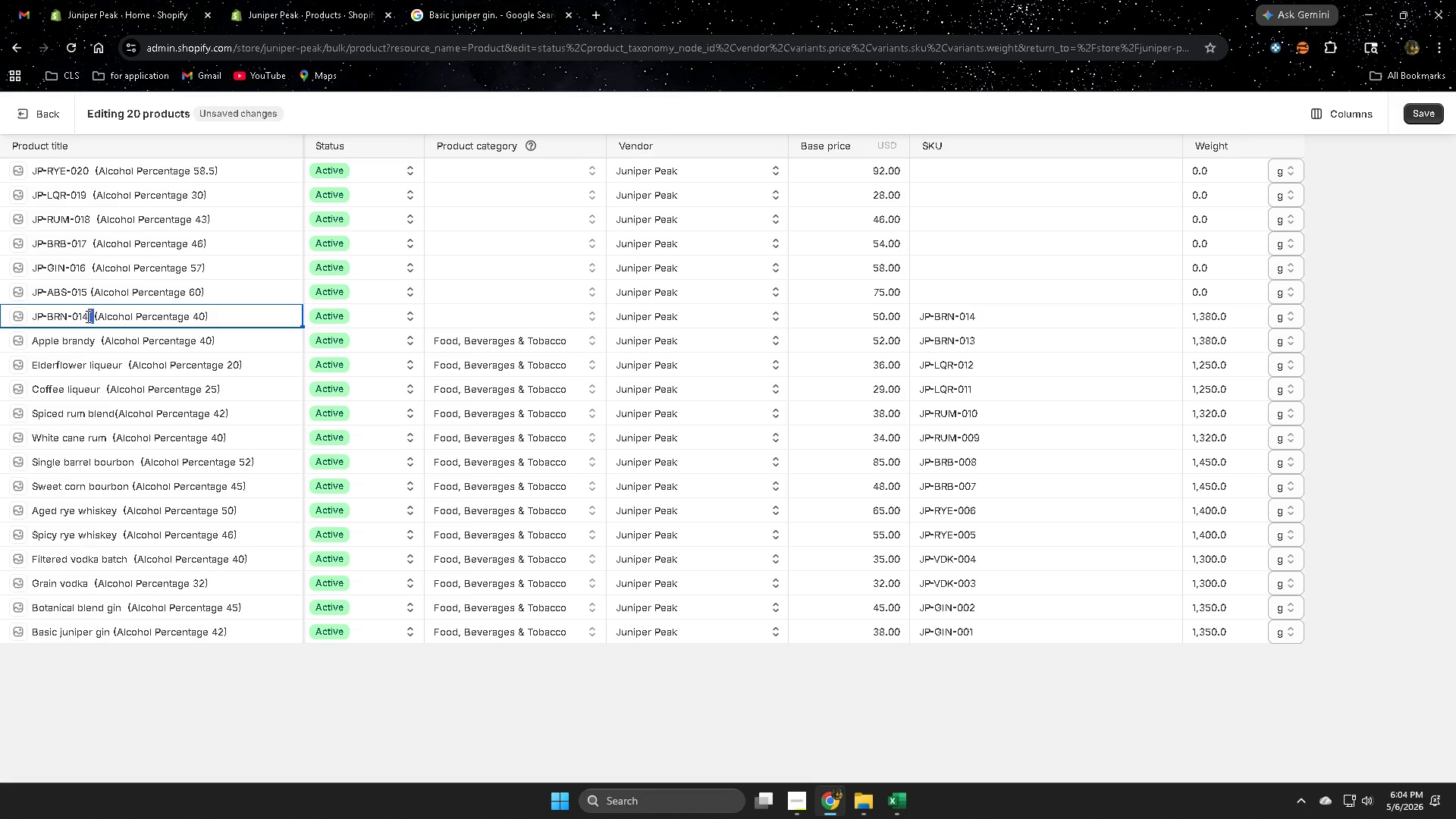 
left_click_drag(start_coordinate=[86, 316], to_coordinate=[35, 312])
 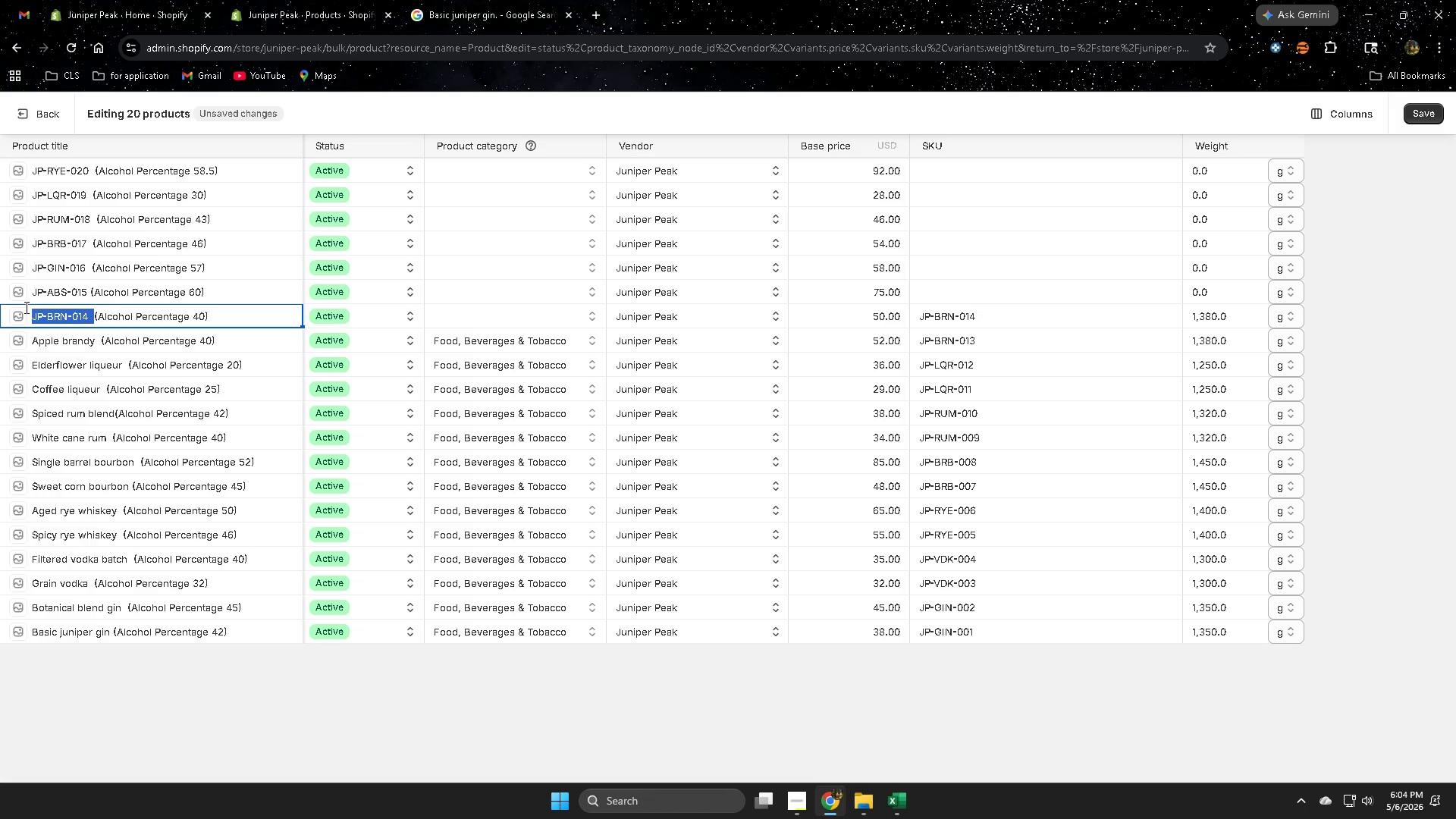 
key(Delete)
 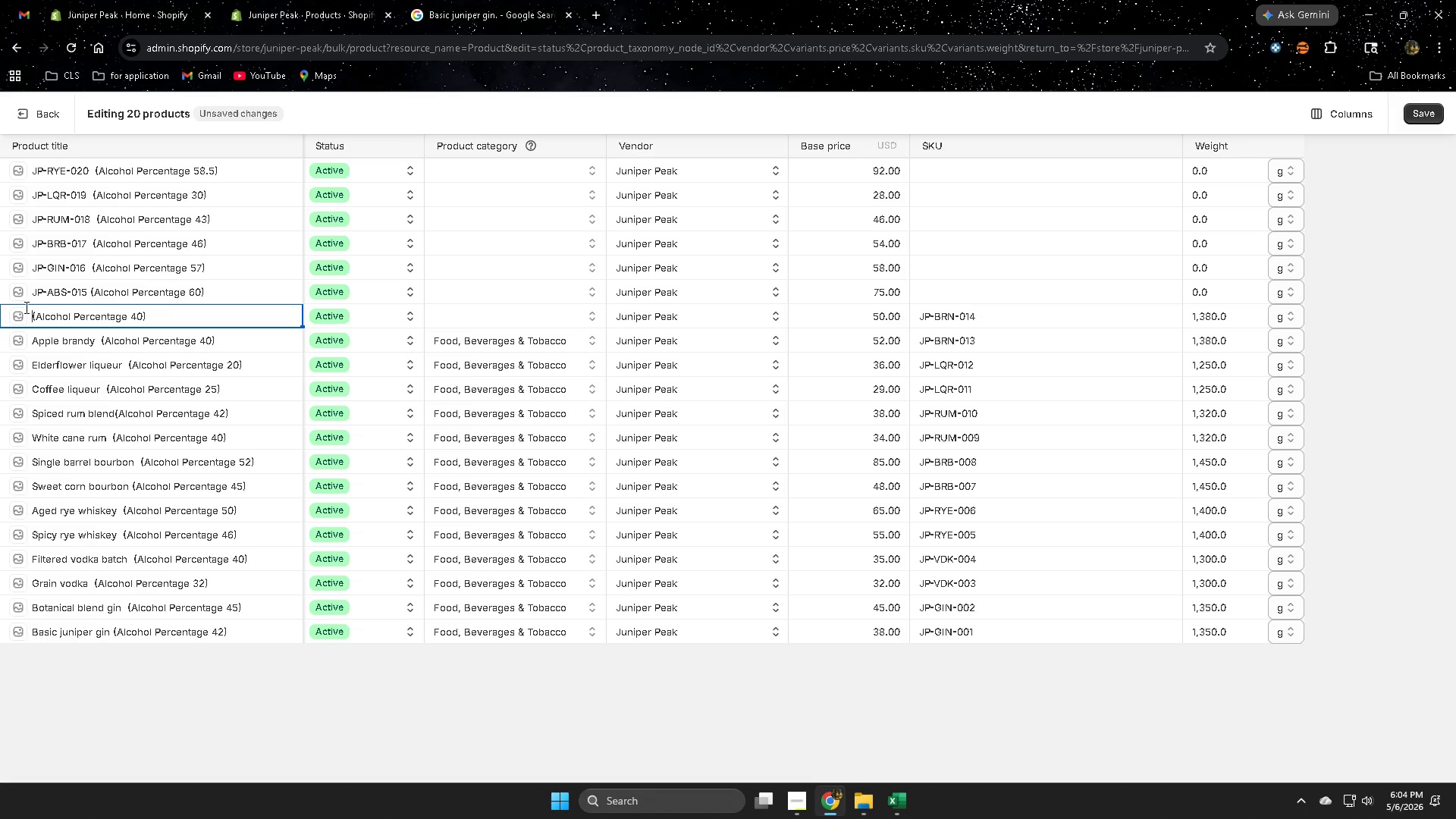 
key(Control+V)
 